 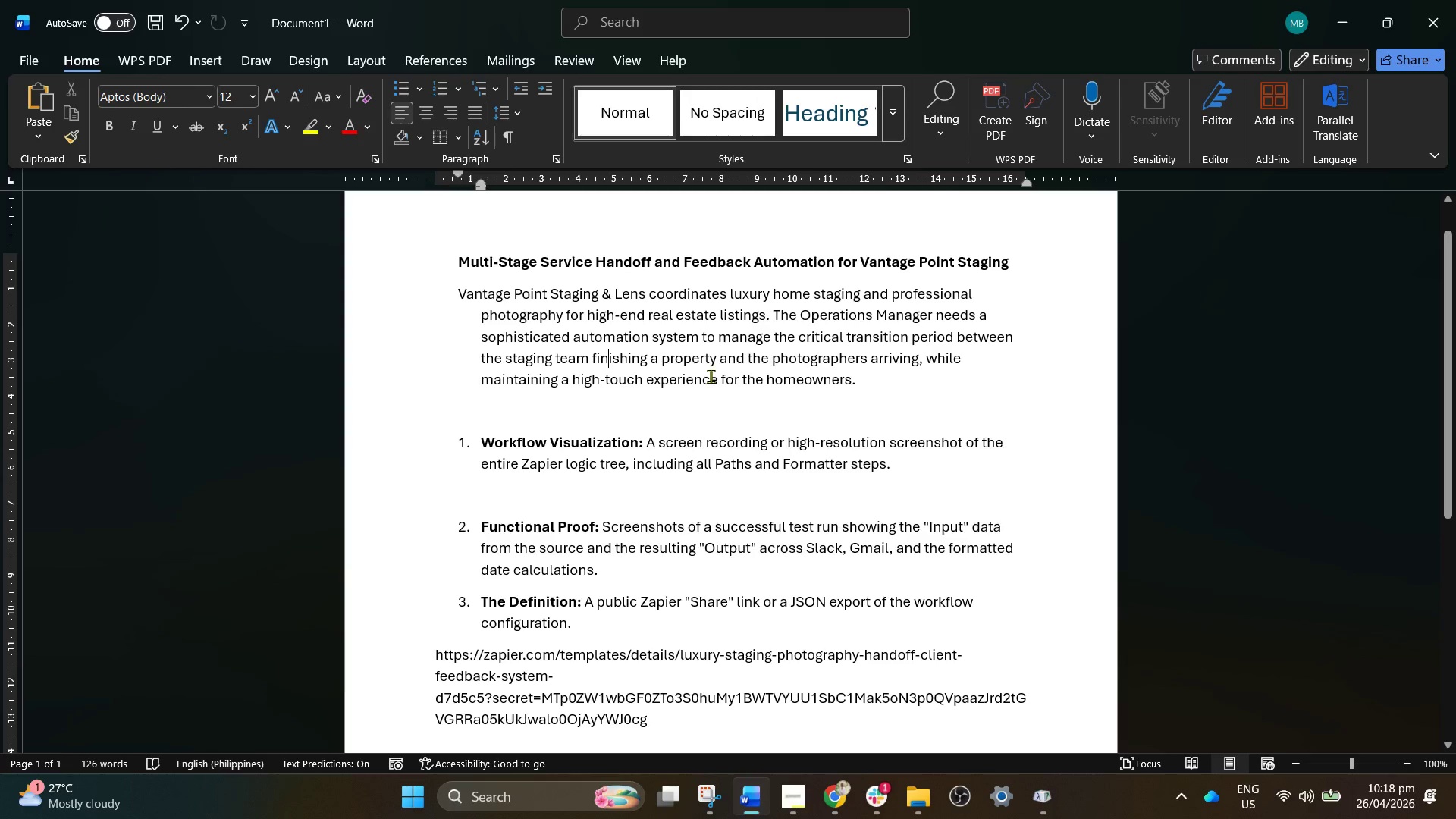 
left_click([837, 801])
 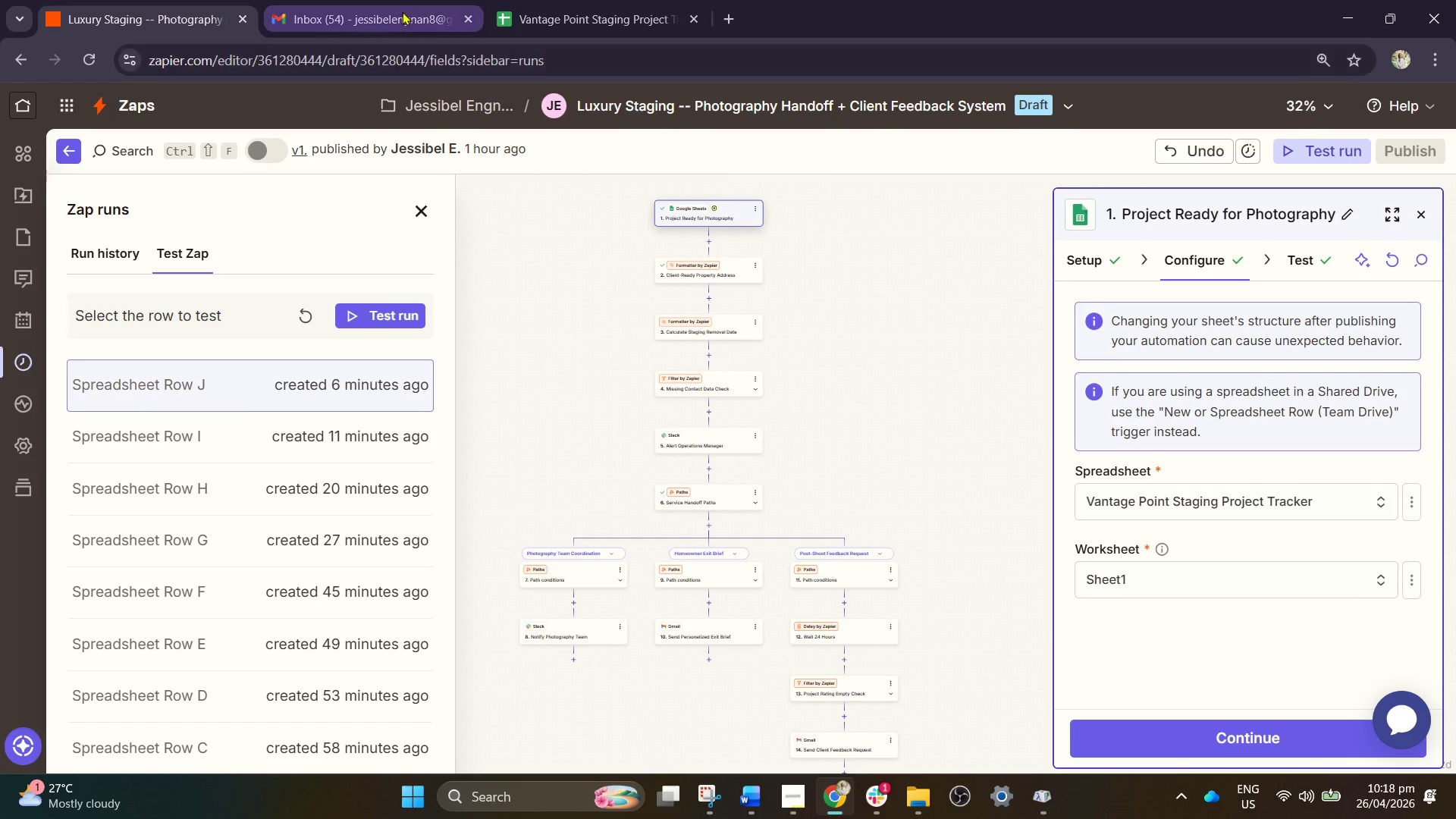 
left_click([400, 5])
 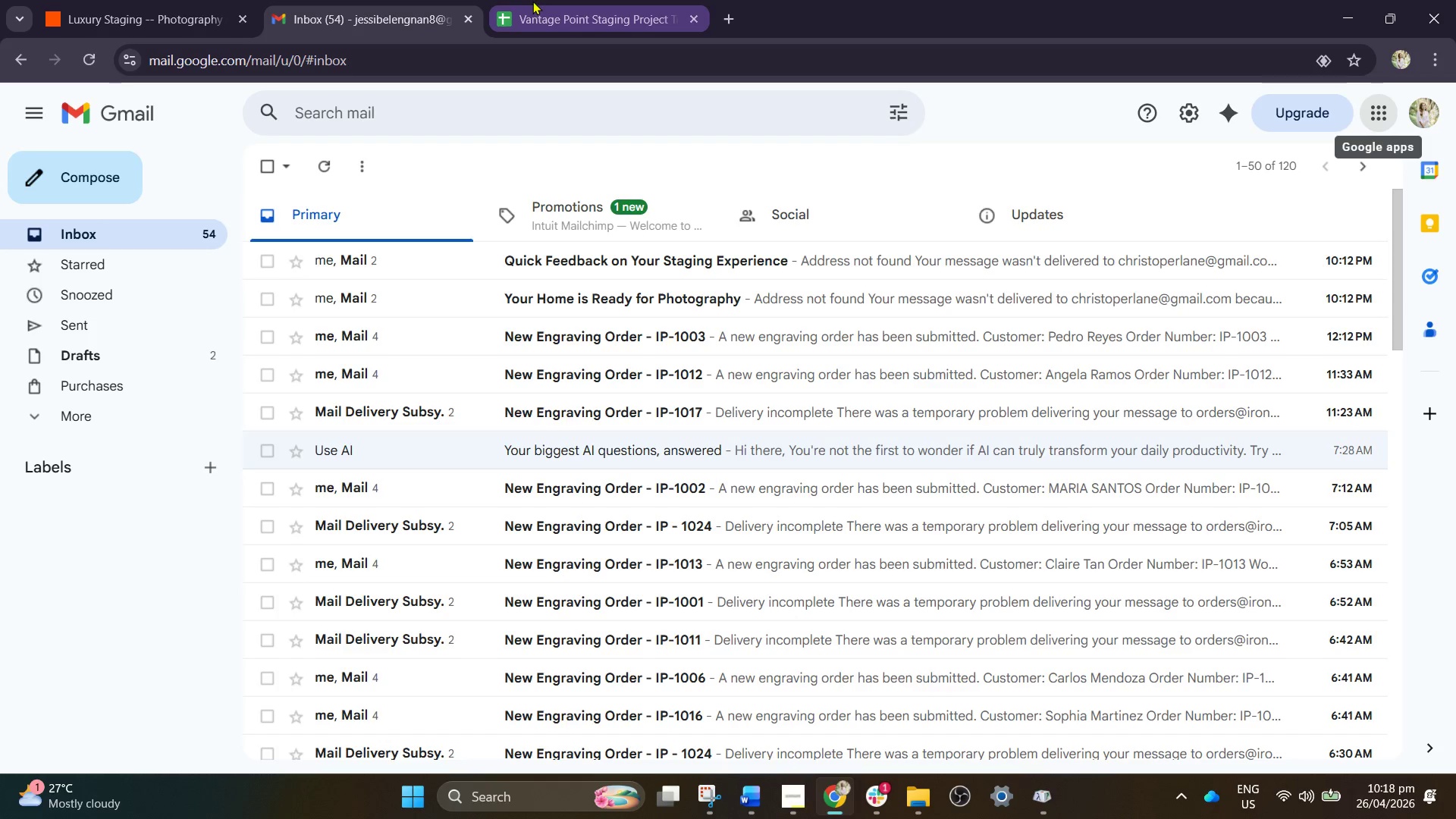 
left_click([538, 1])
 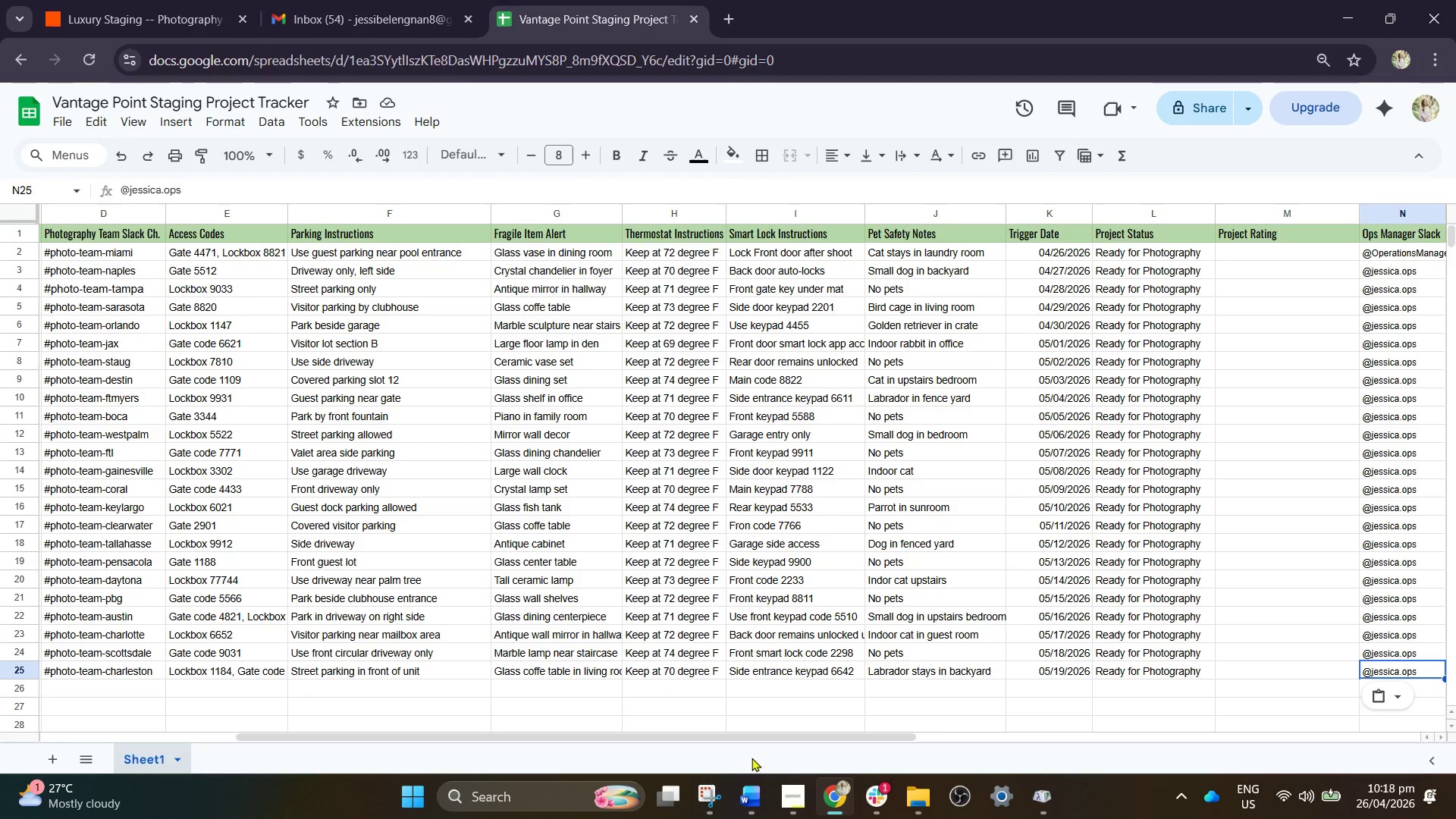 
left_click([755, 804])
 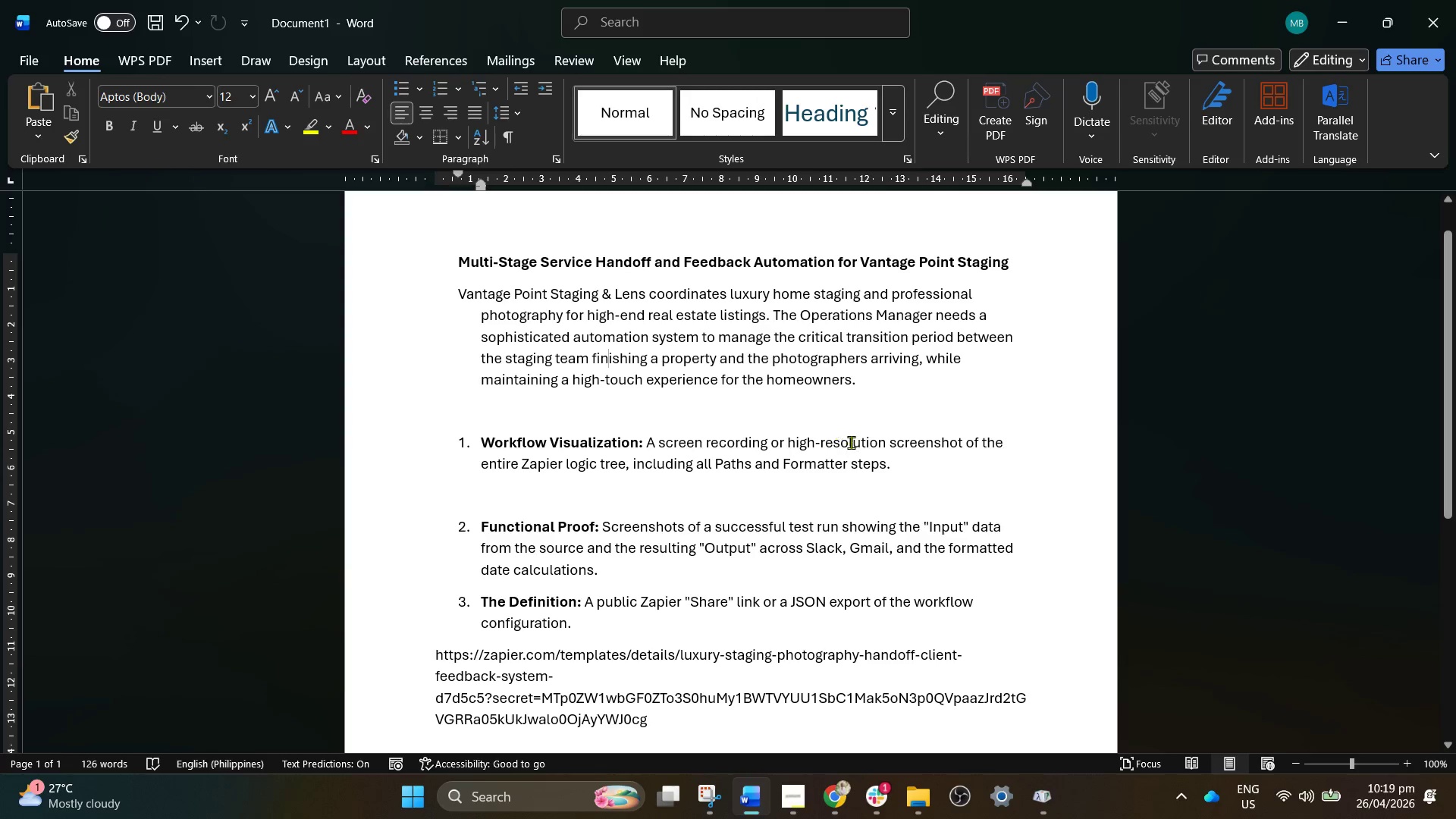 
wait(21.52)
 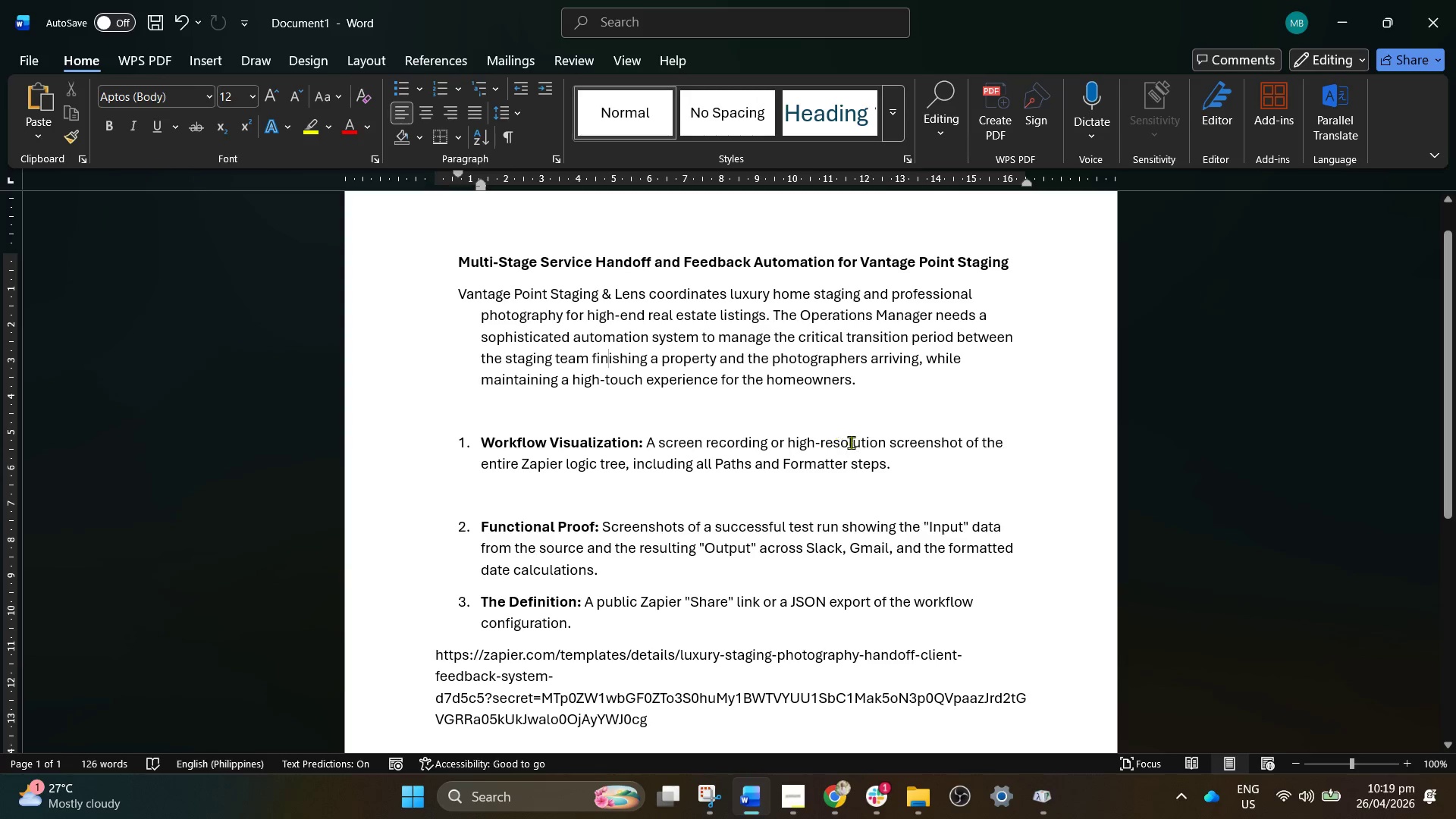 
scroll: coordinate [768, 582], scroll_direction: down, amount: 2.0
 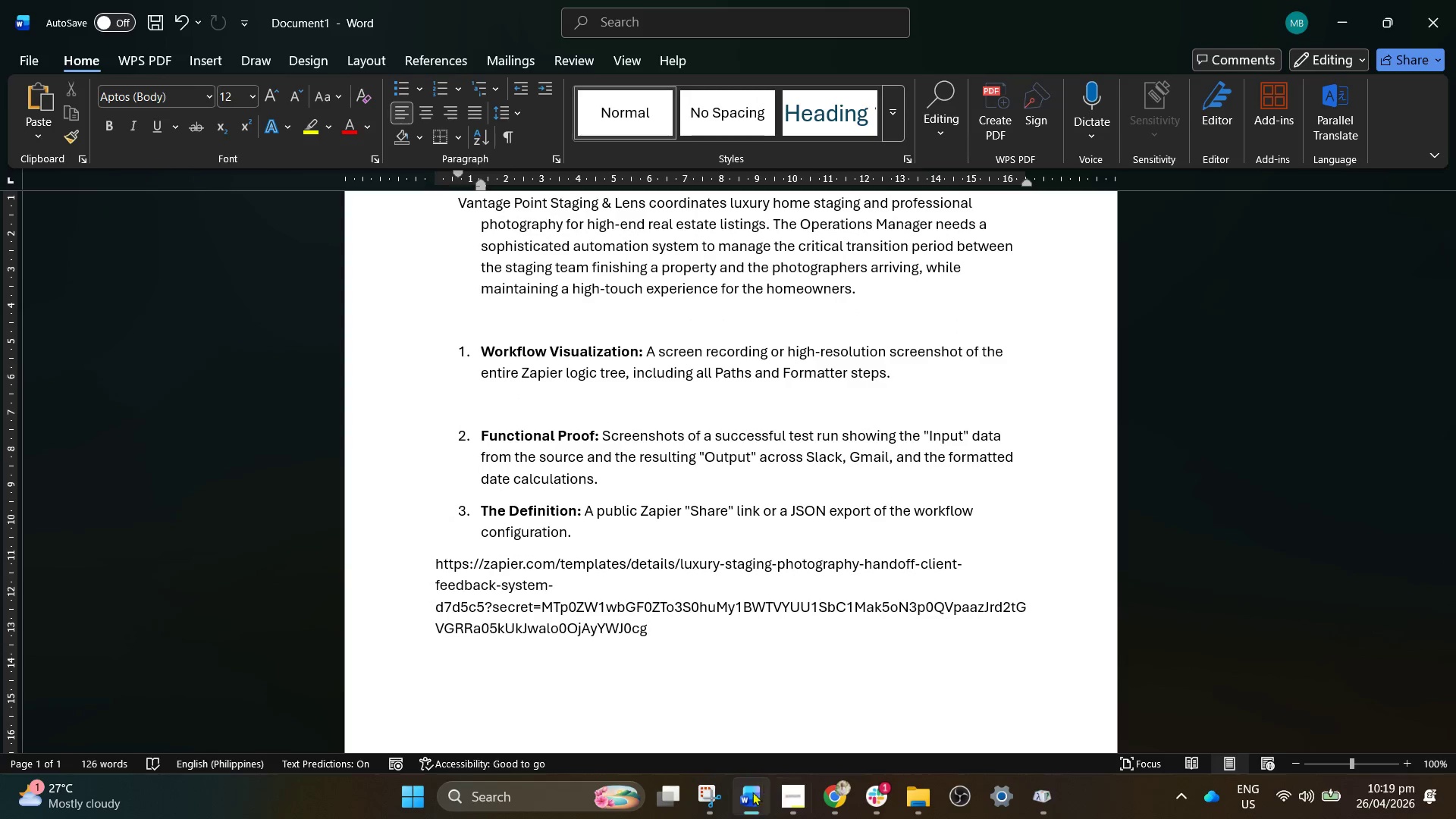 
left_click([750, 800])
 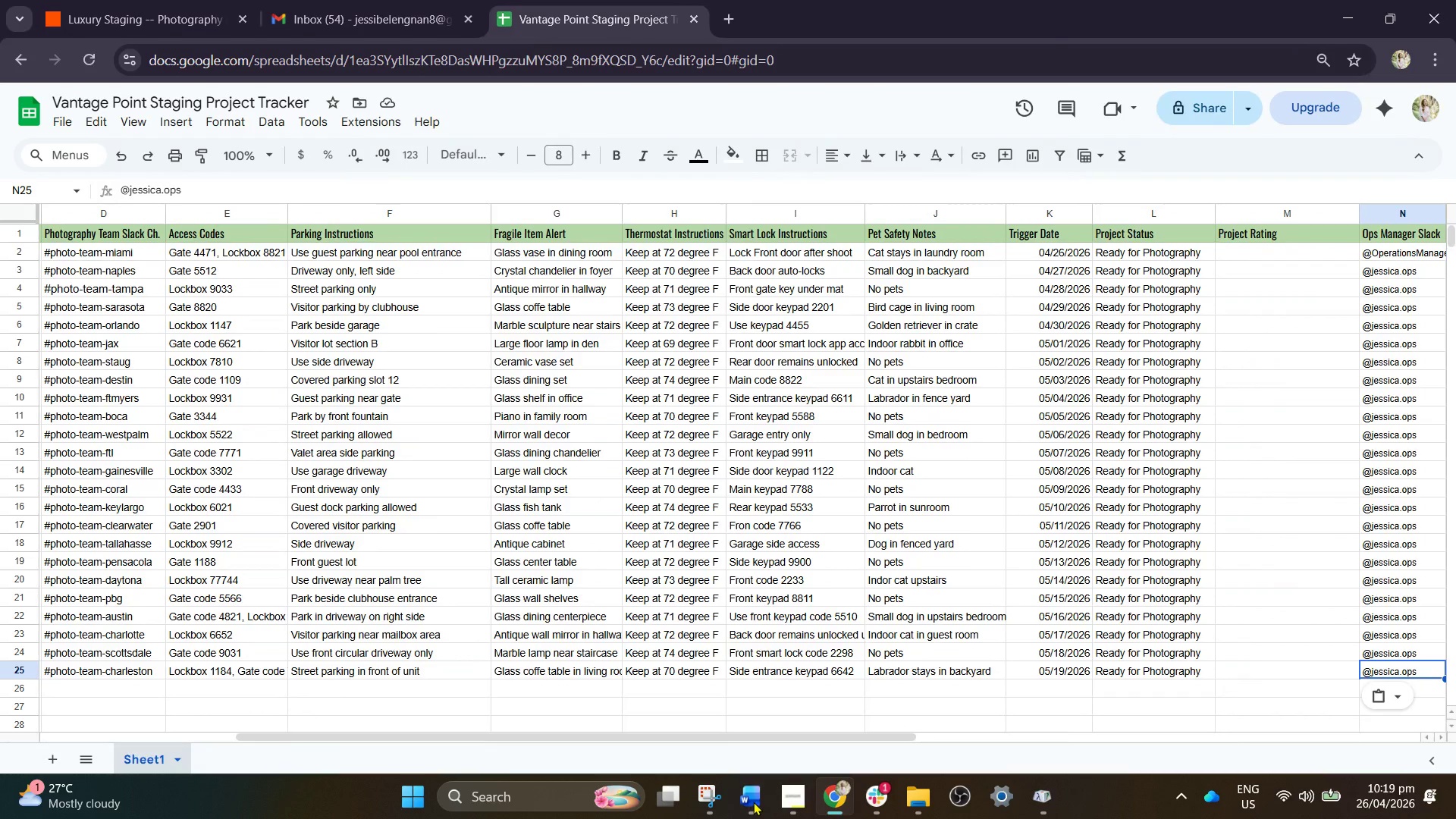 
left_click([753, 802])
 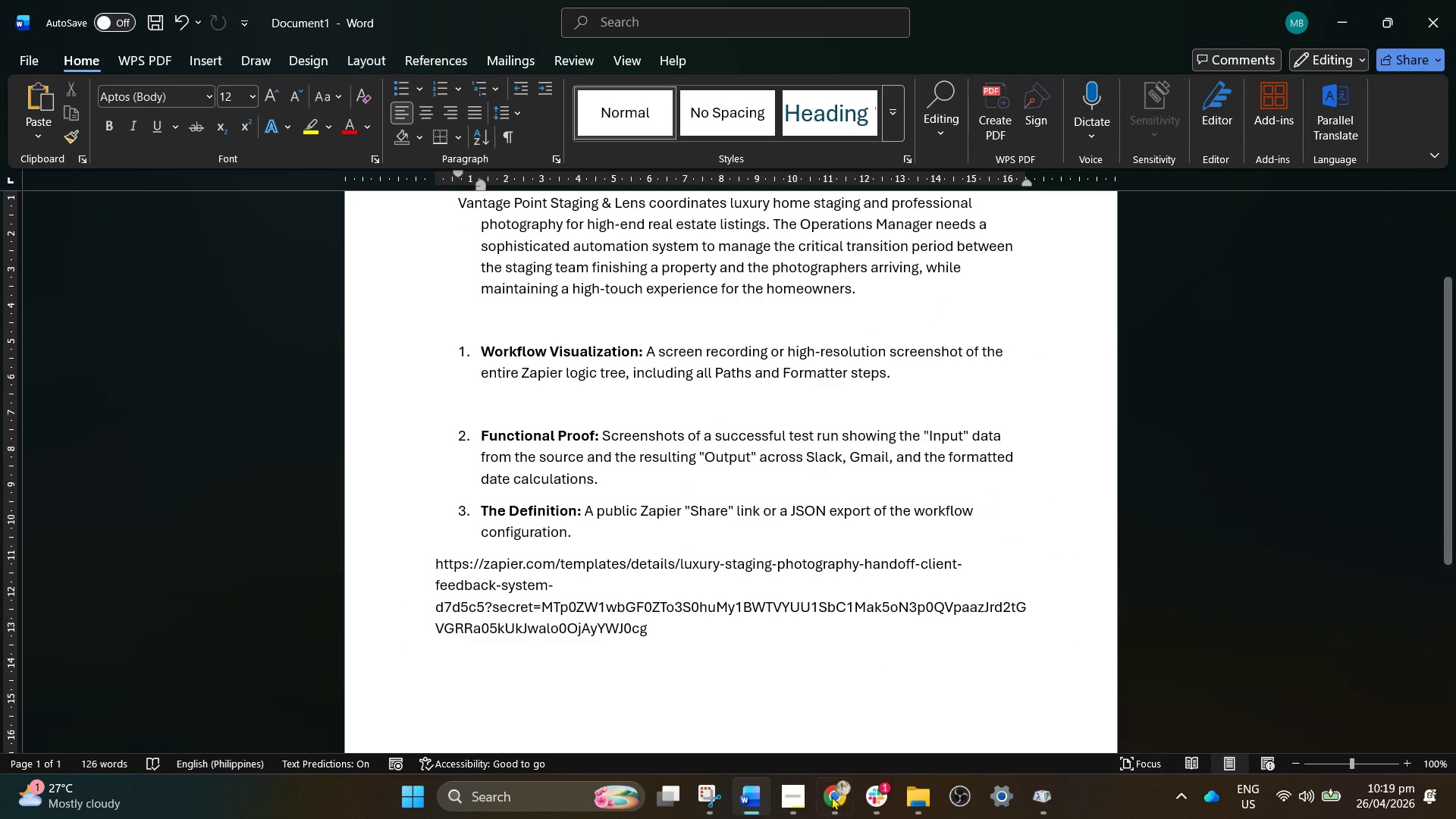 
left_click([838, 808])
 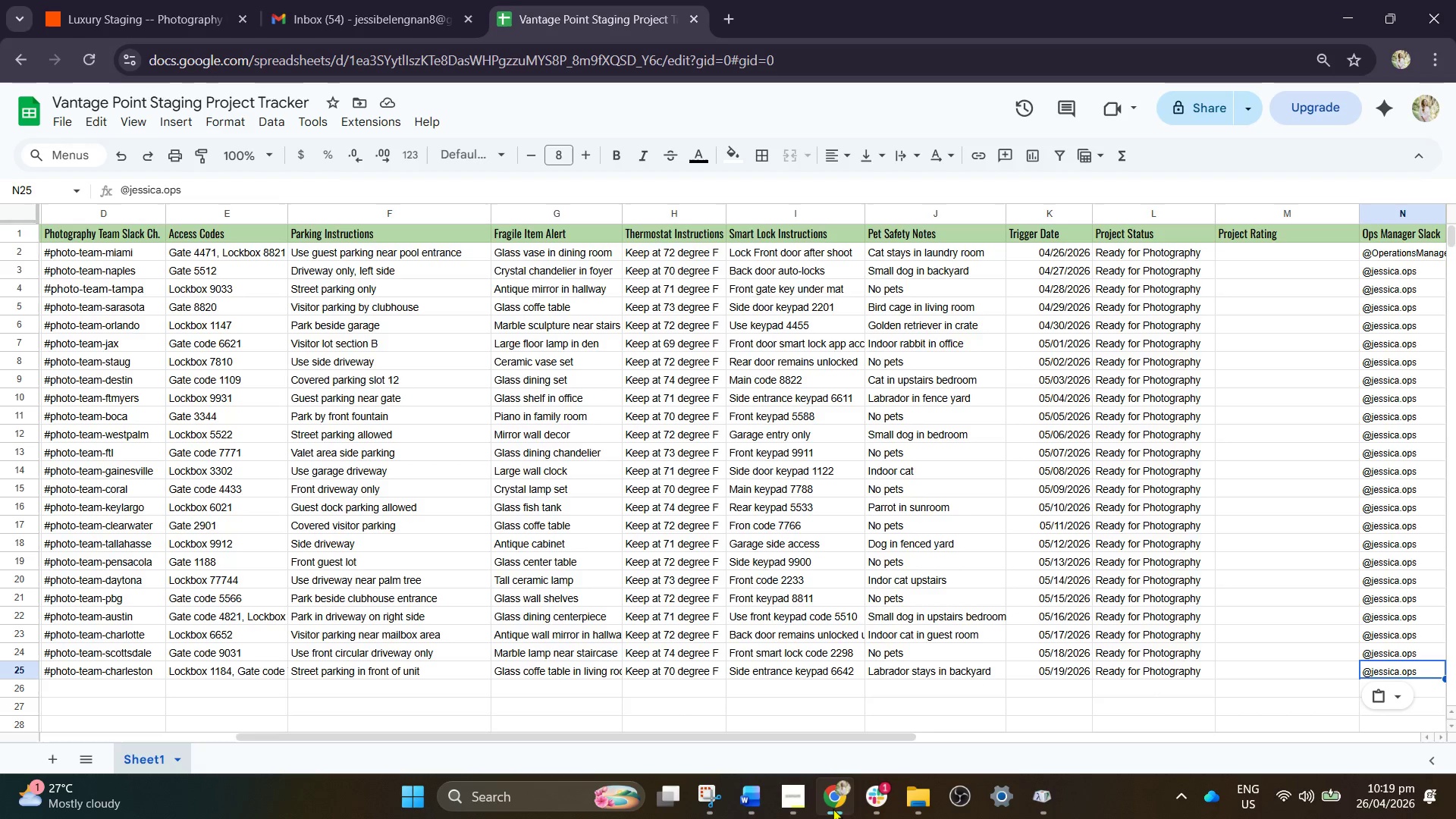 
left_click_drag(start_coordinate=[835, 808], to_coordinate=[784, 801])
 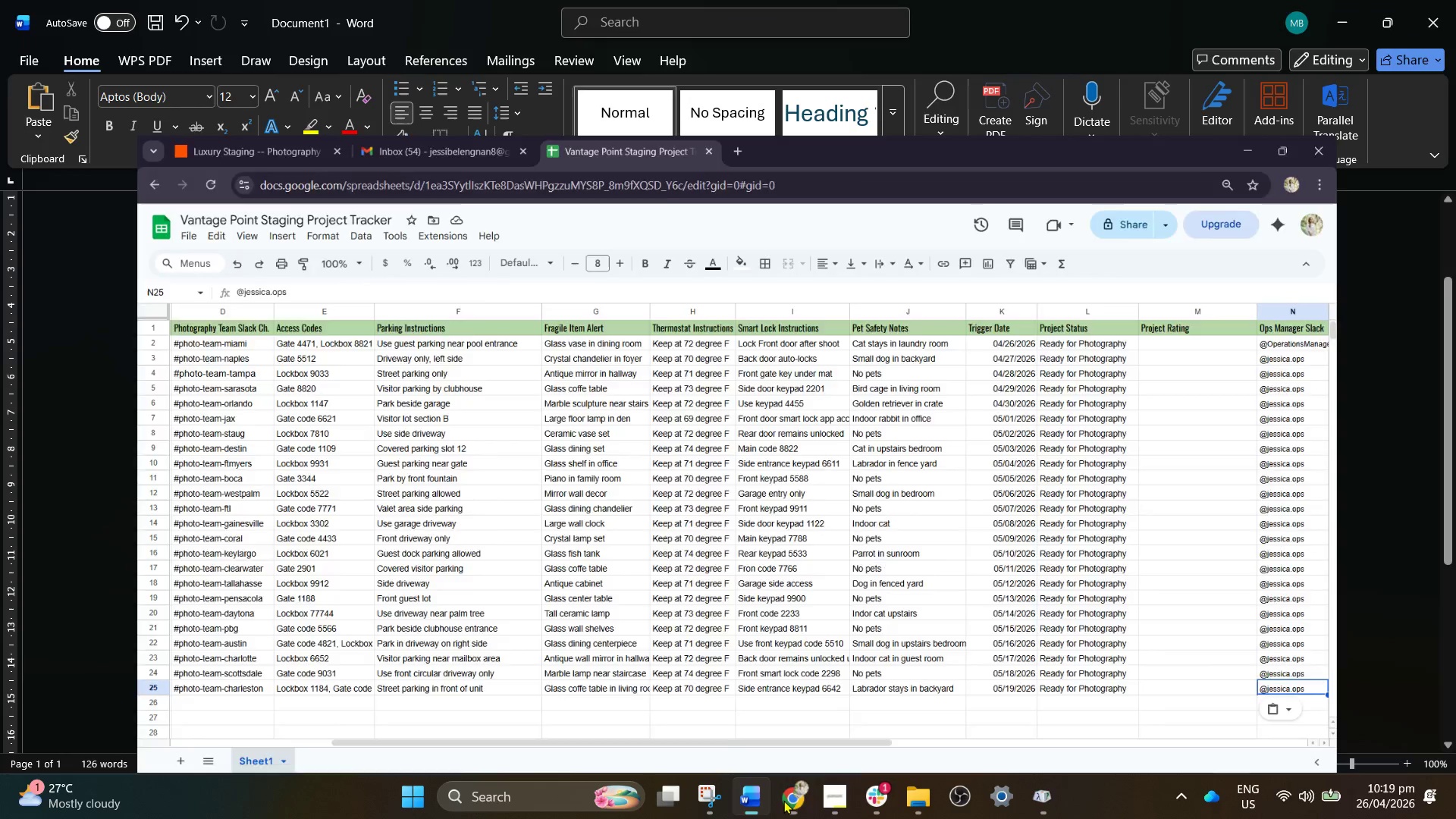 
double_click([784, 799])
 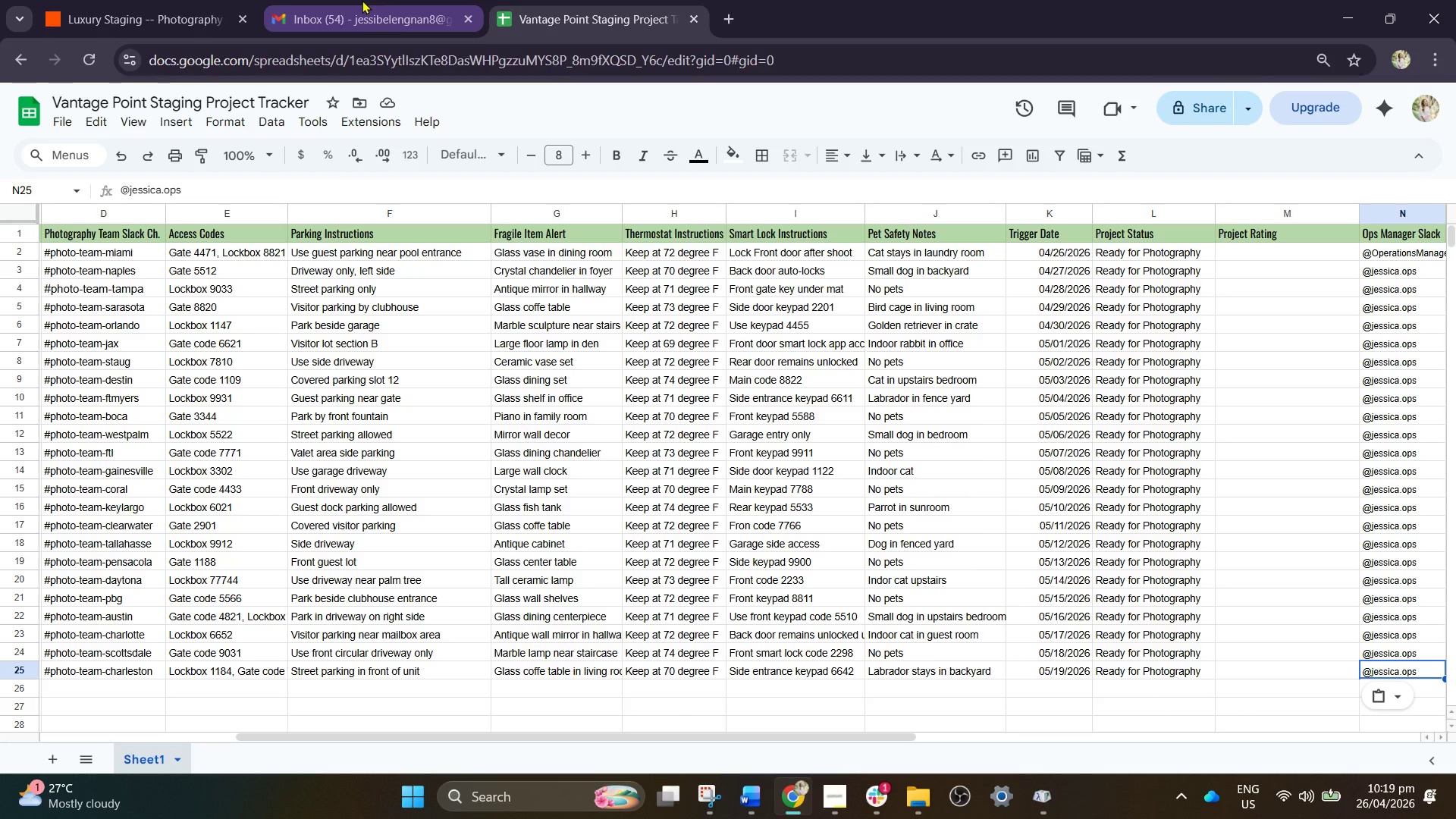 
left_click([362, 0])
 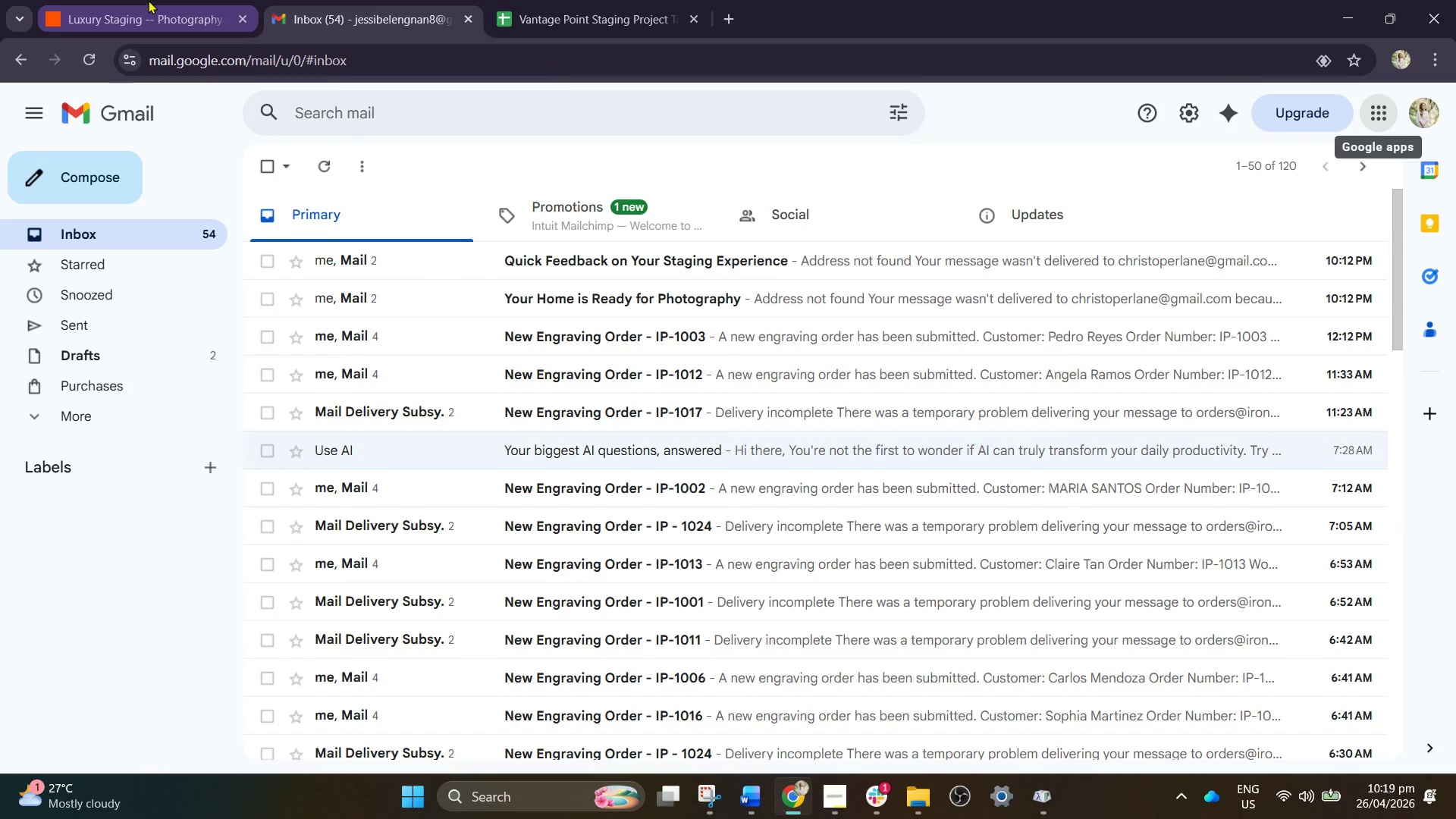 
left_click([148, 0])
 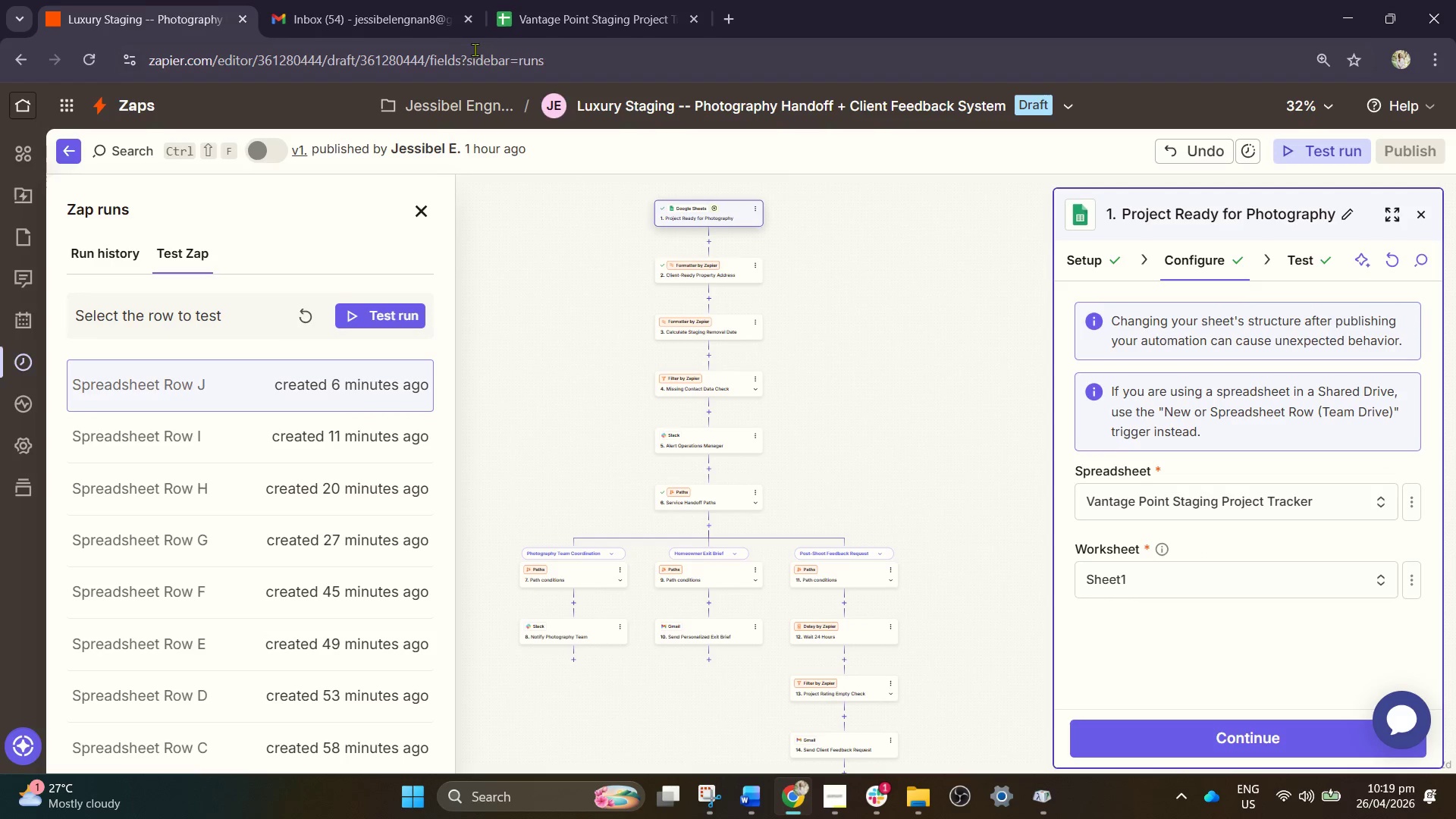 
left_click([411, 6])
 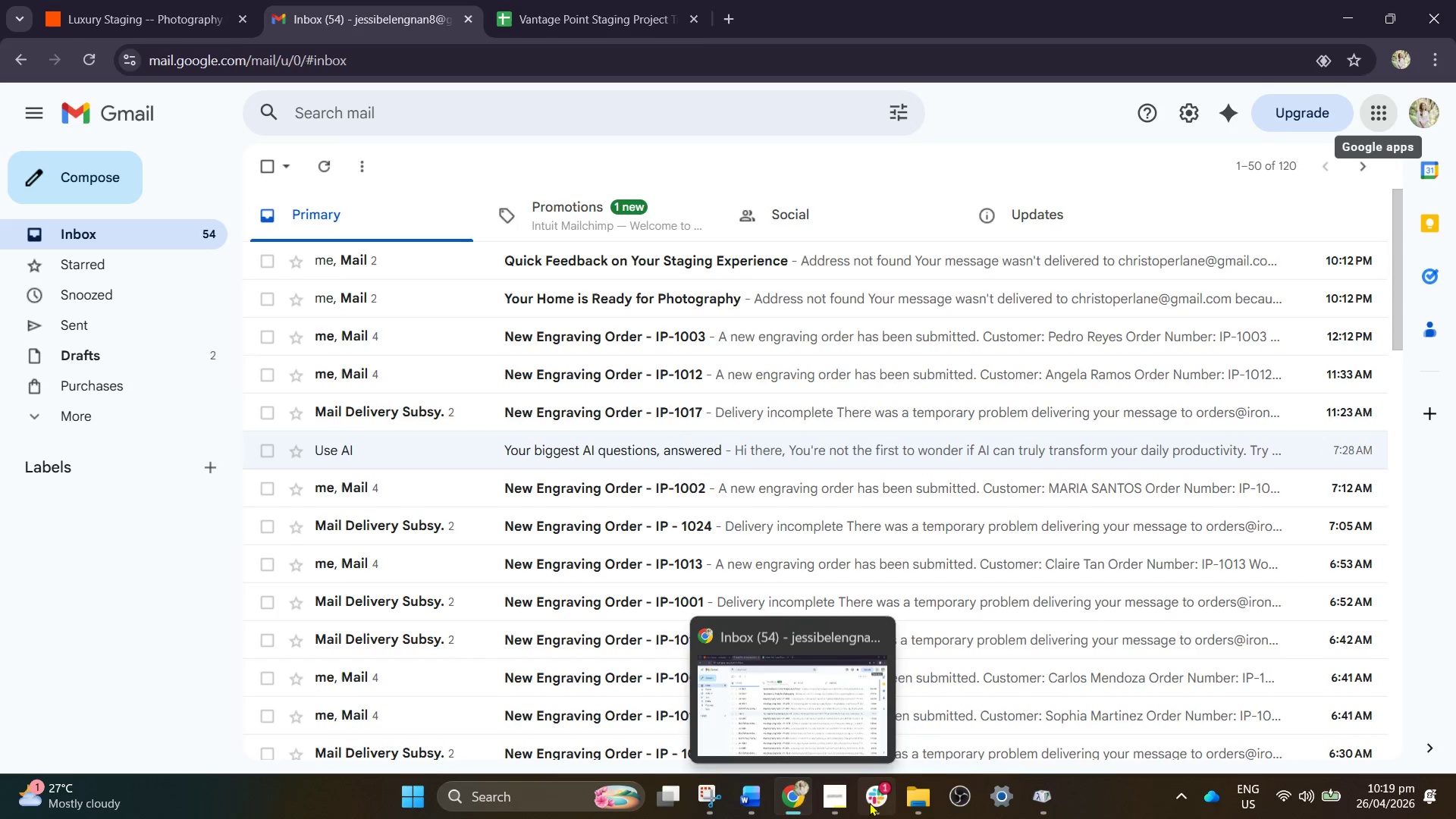 
left_click([871, 802])
 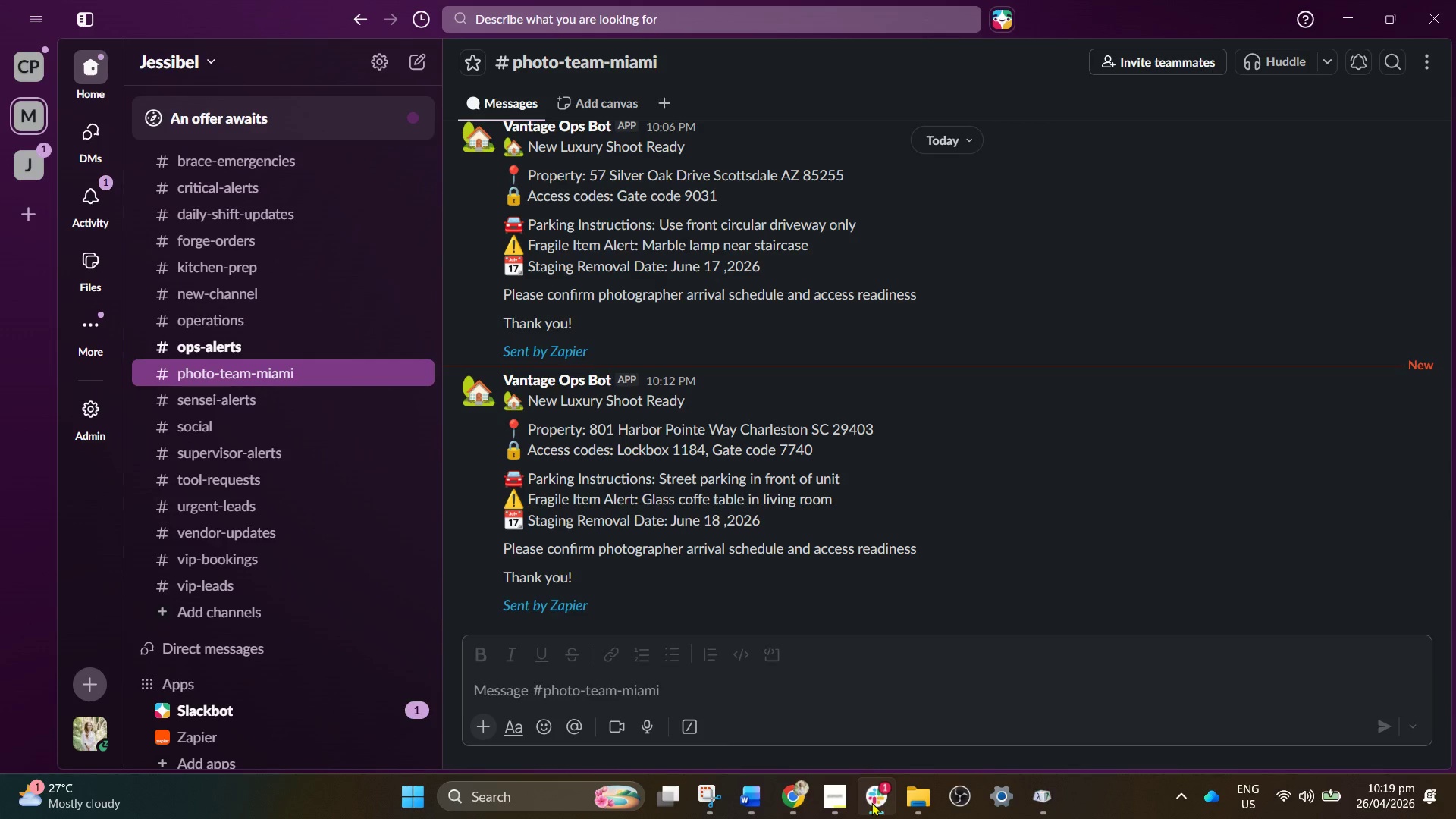 
left_click([871, 802])
 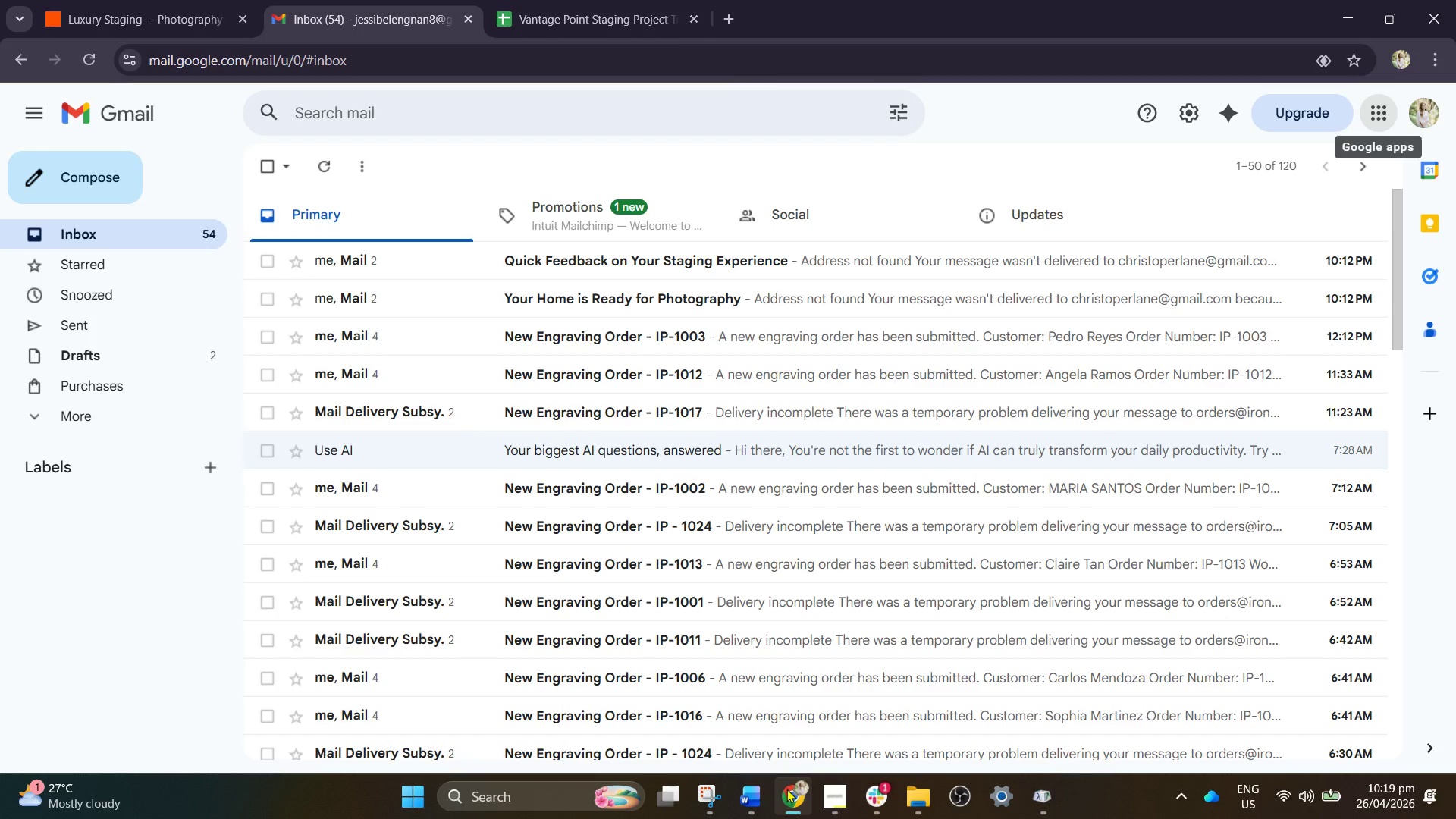 
left_click([758, 799])
 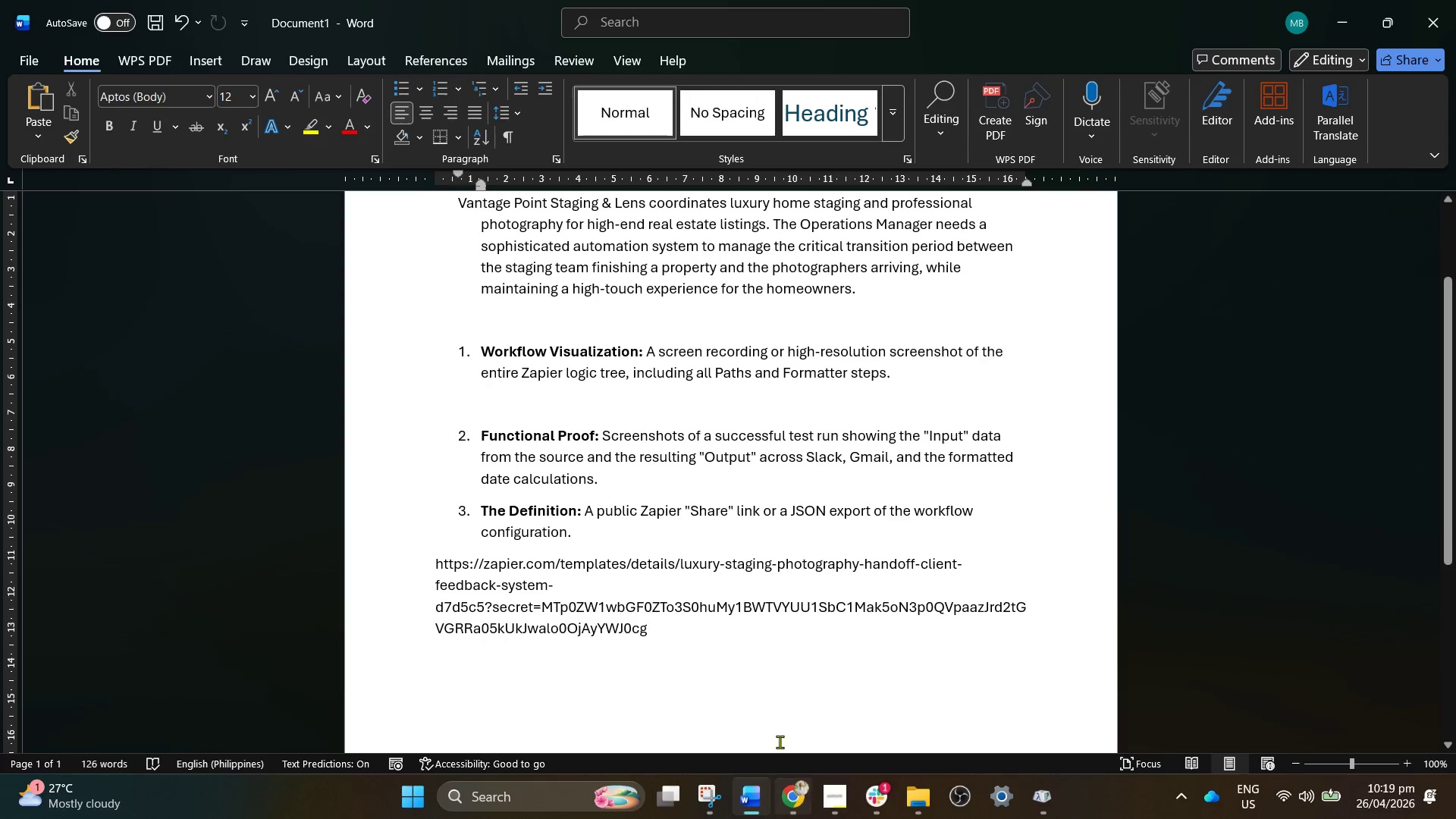 
scroll: coordinate [610, 504], scroll_direction: up, amount: 1.0
 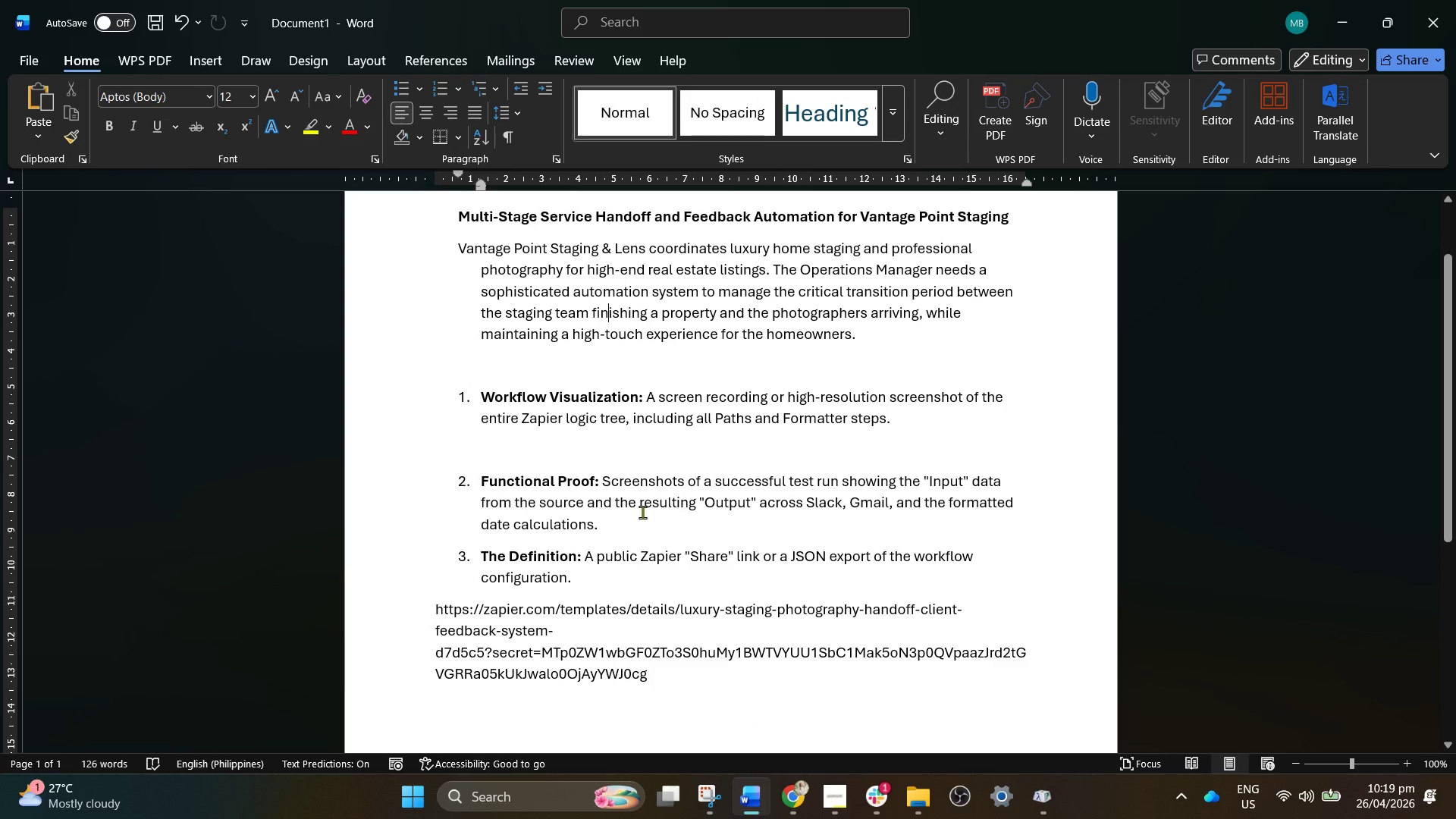 
left_click([755, 808])
 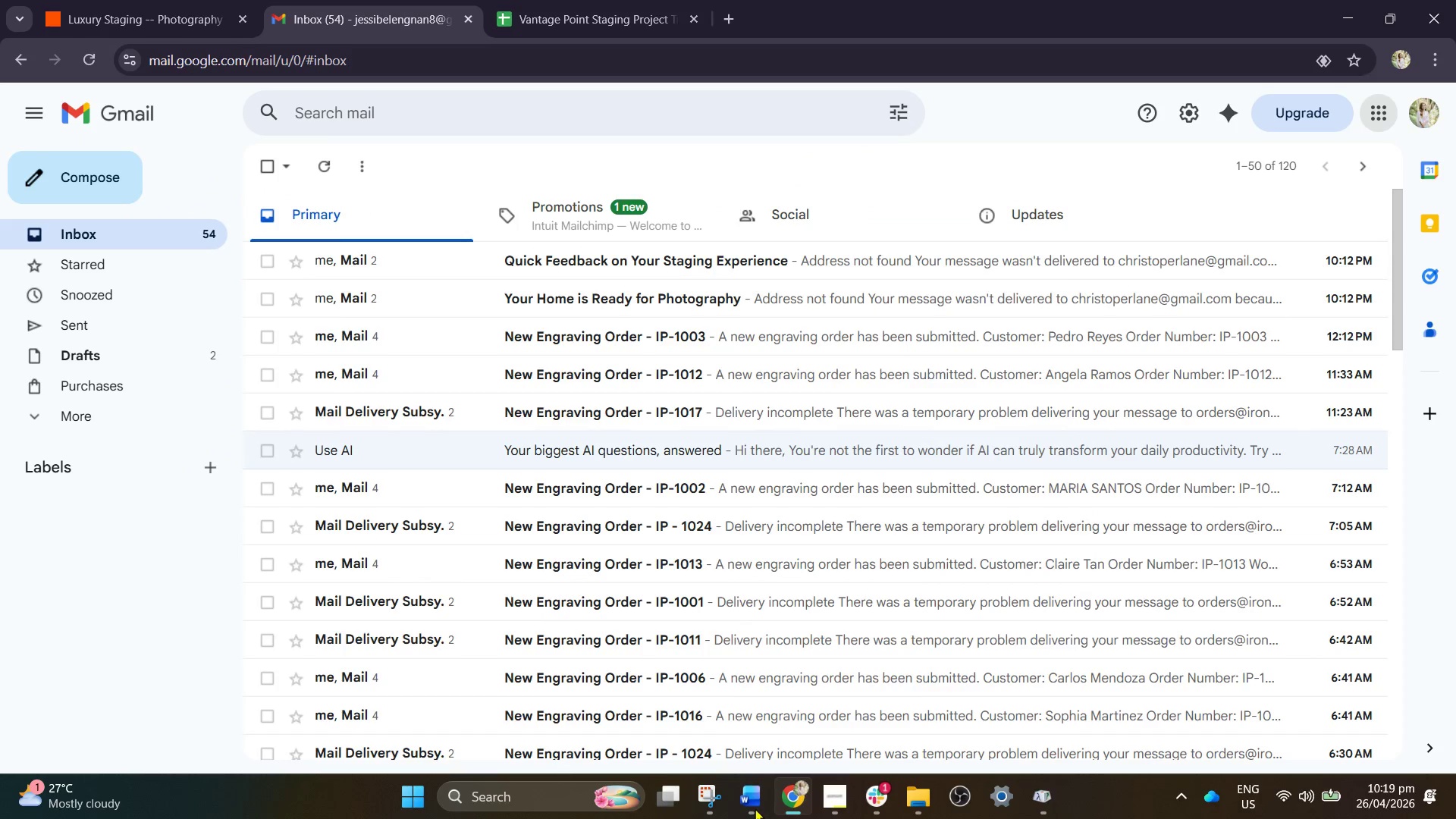 
left_click([755, 808])
 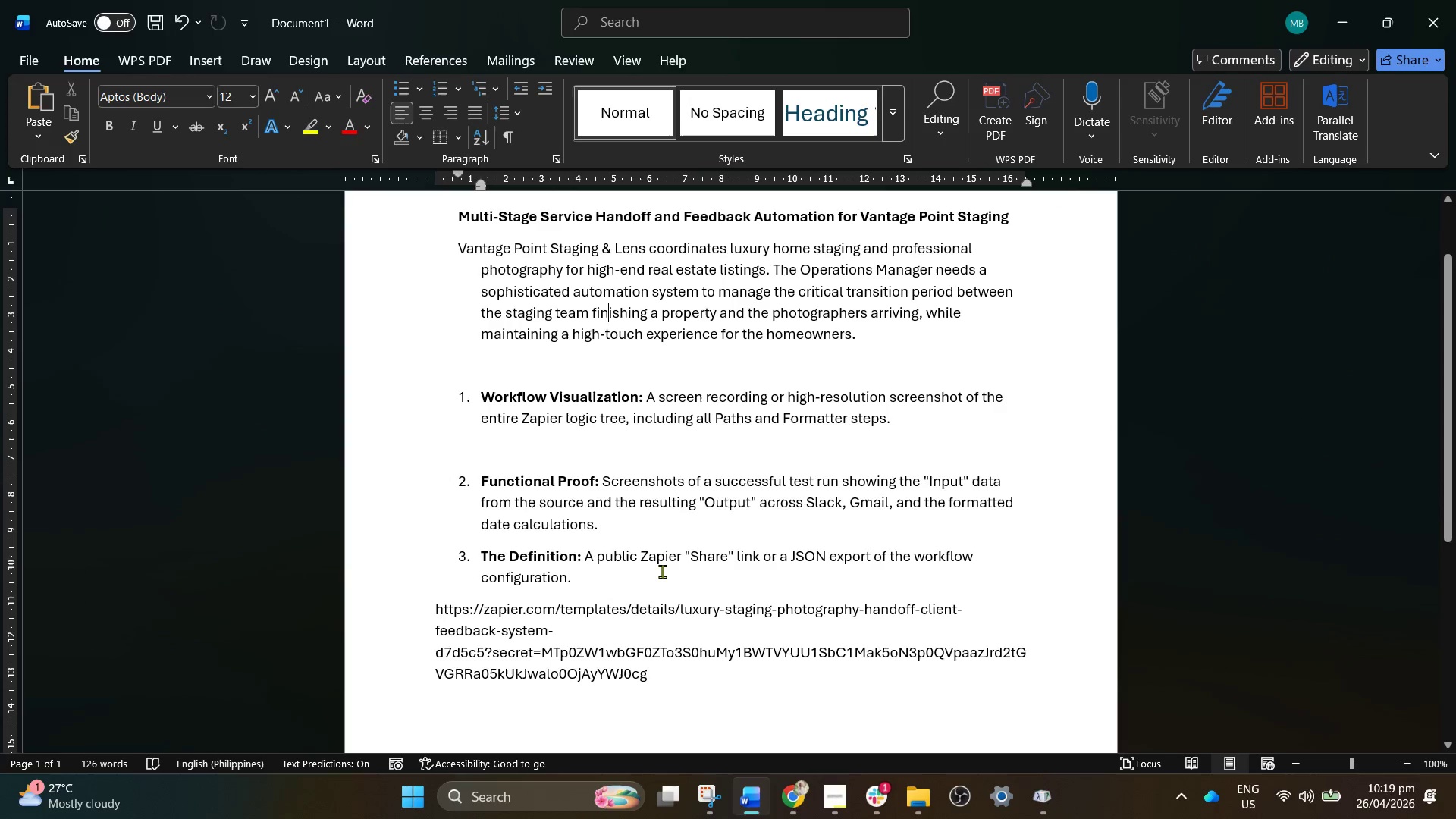 
scroll: coordinate [657, 534], scroll_direction: up, amount: 1.0
 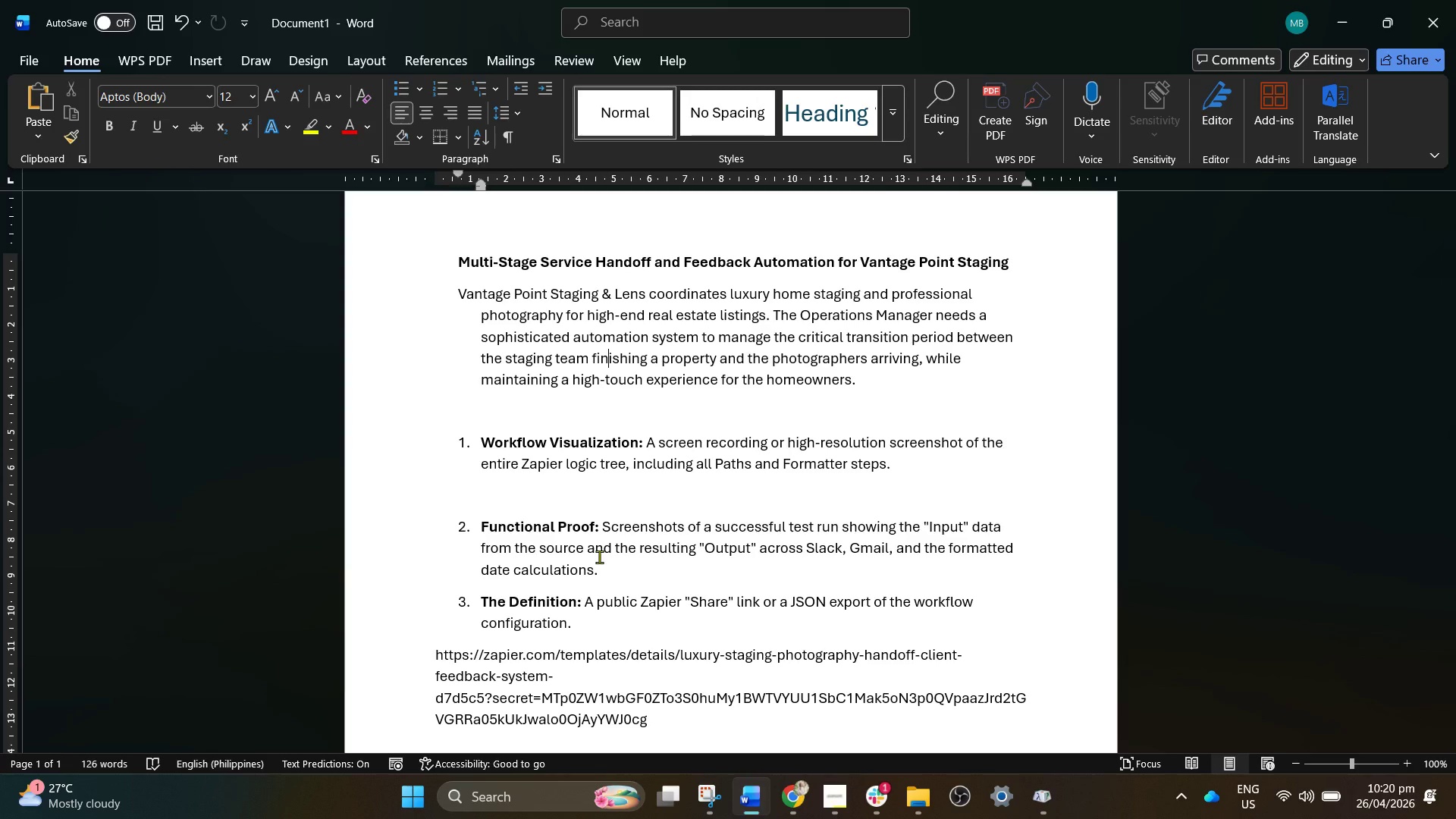 
wait(44.41)
 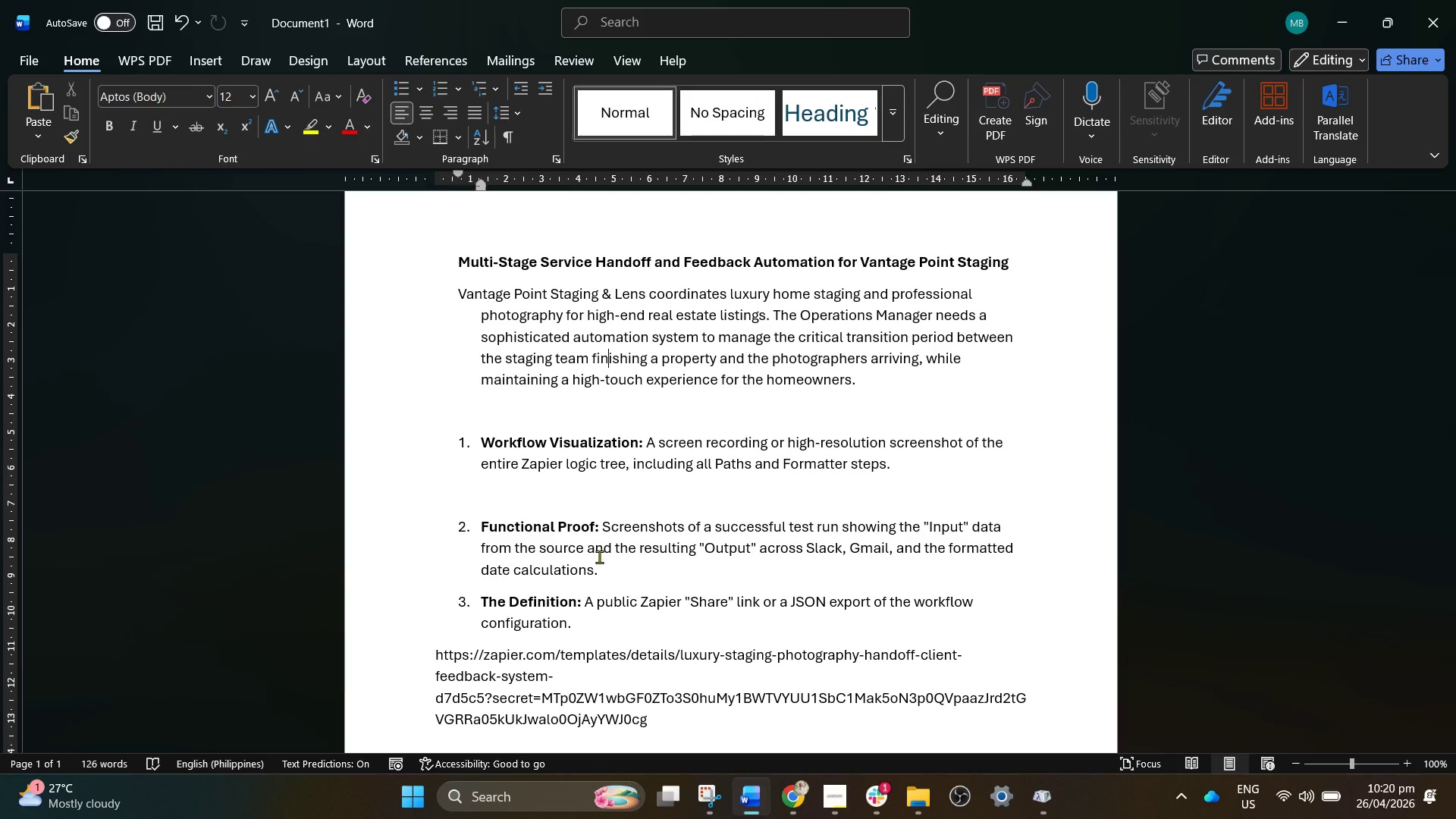 
left_click([794, 789])
 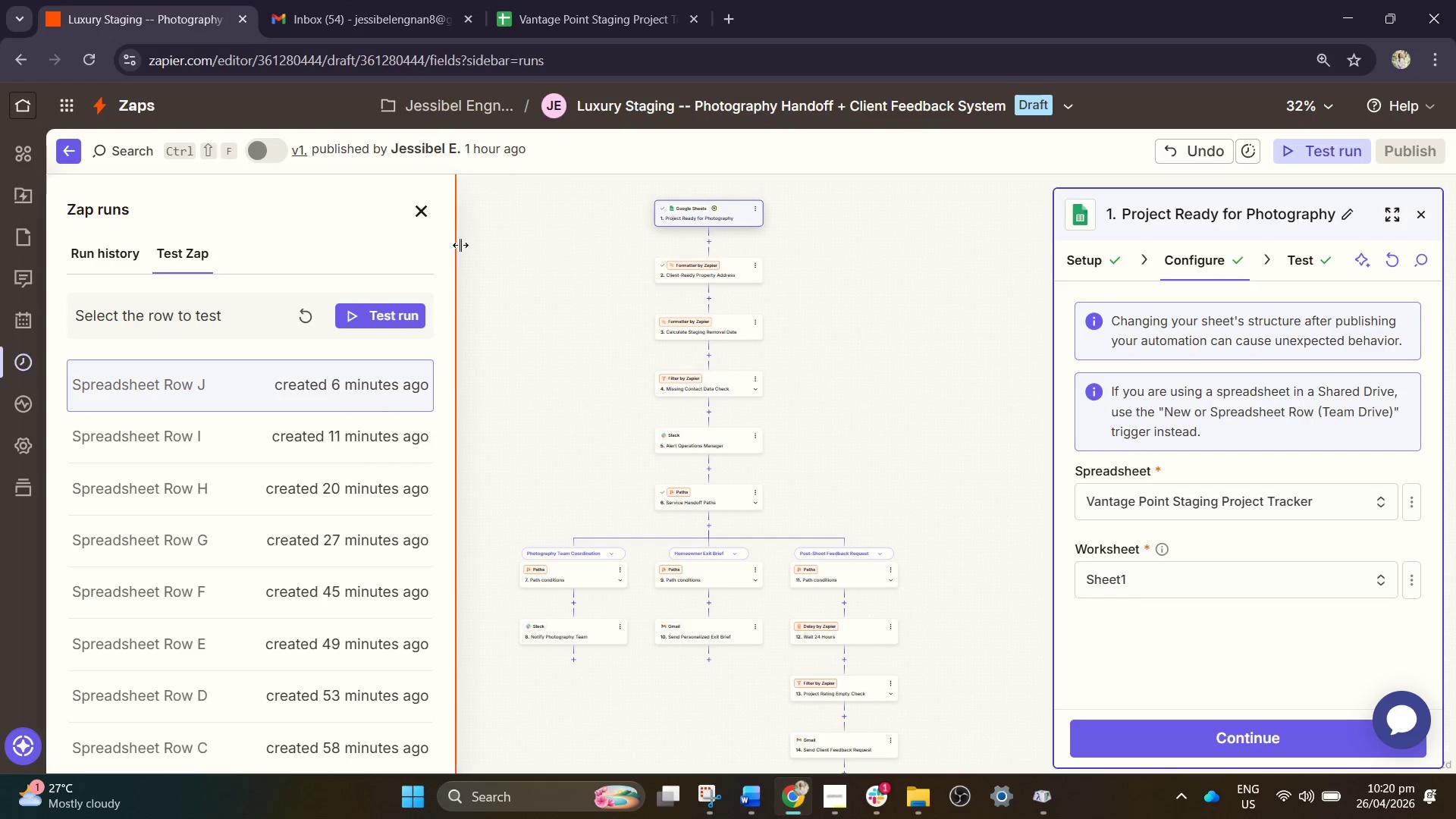 
hold_key(key=ControlLeft, duration=0.53)
scroll: coordinate [688, 314], scroll_direction: down, amount: 1.0
 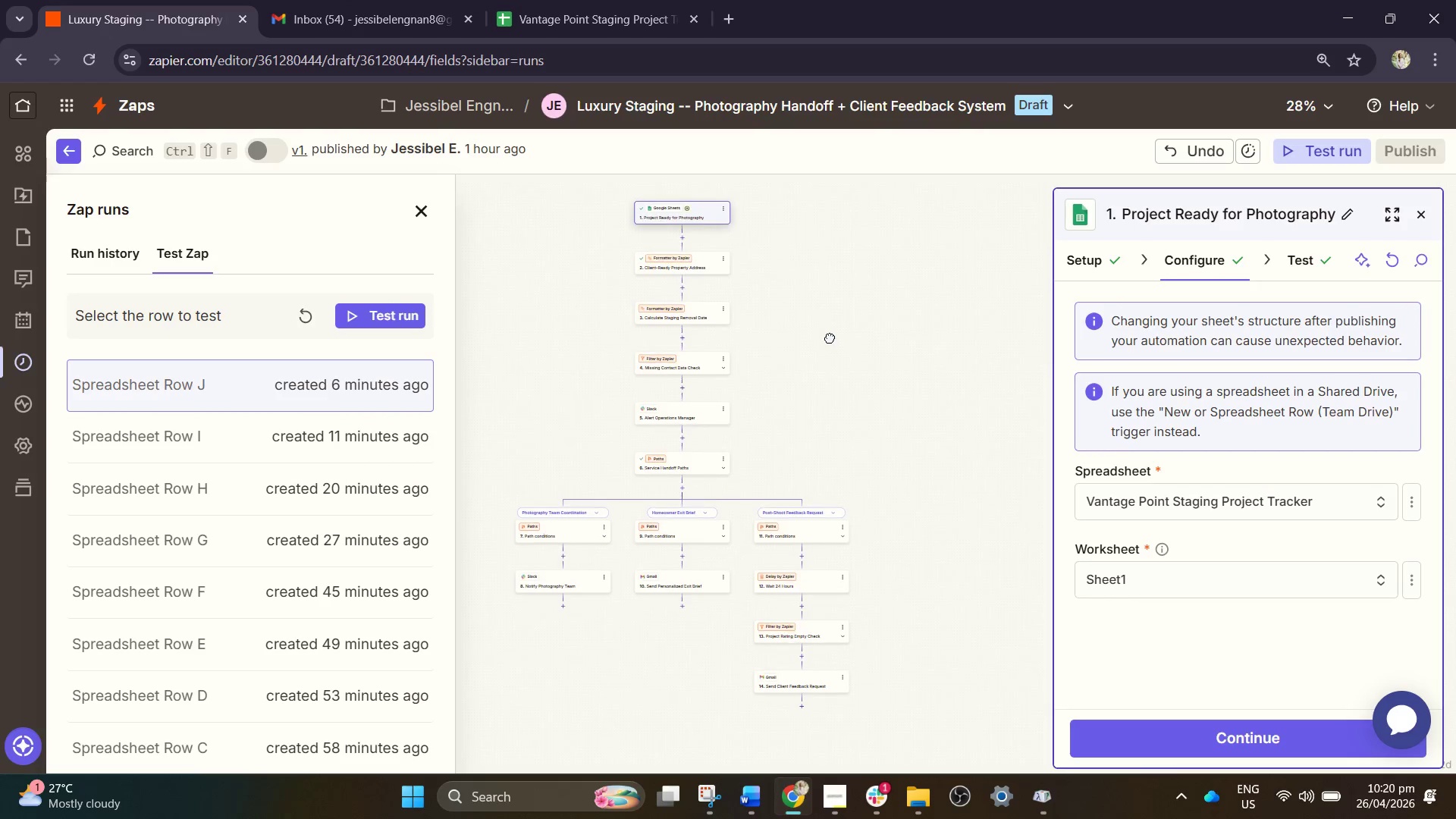 
hold_key(key=ControlLeft, duration=0.59)
 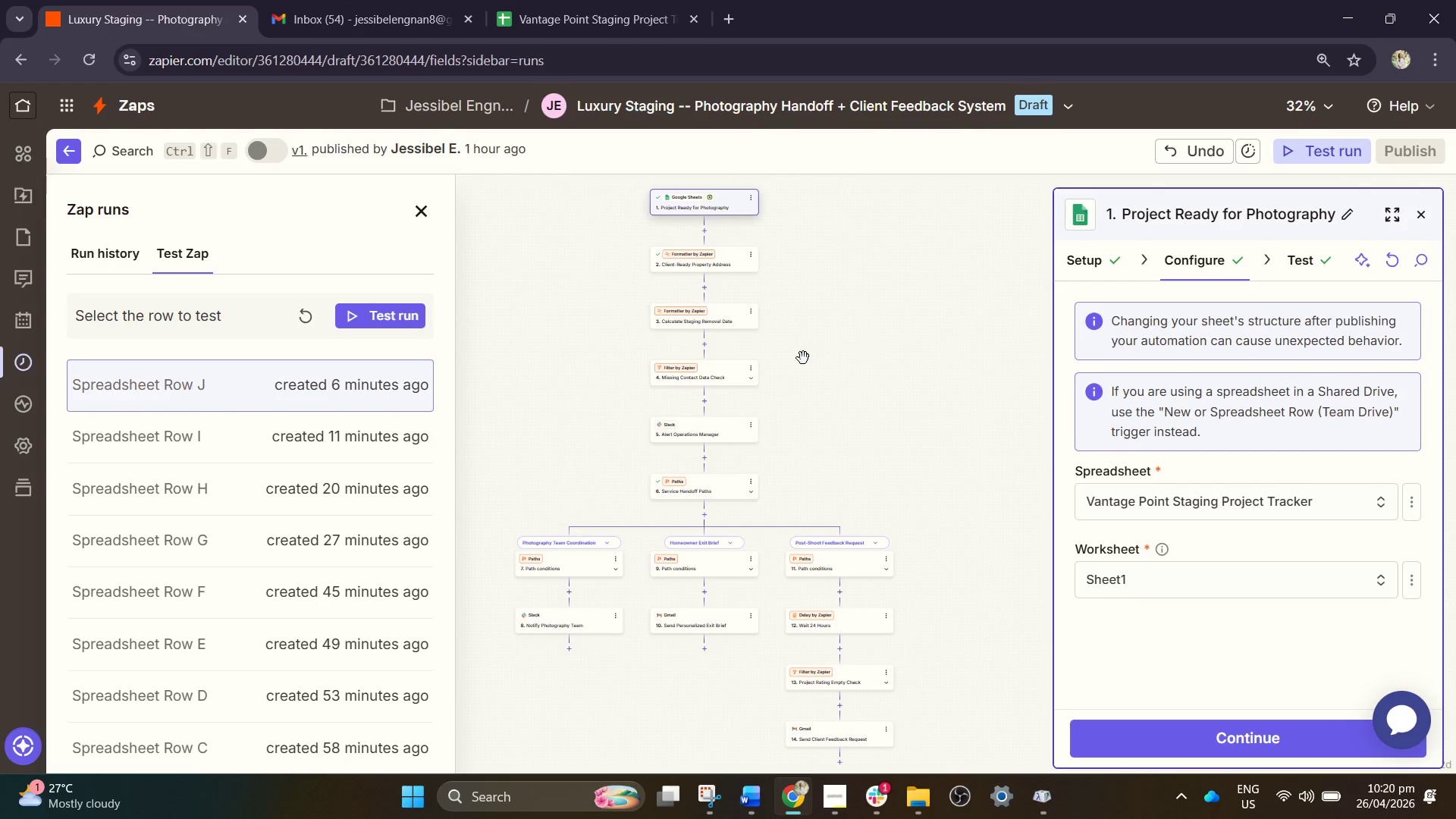 
left_click_drag(start_coordinate=[880, 351], to_coordinate=[900, 343])
 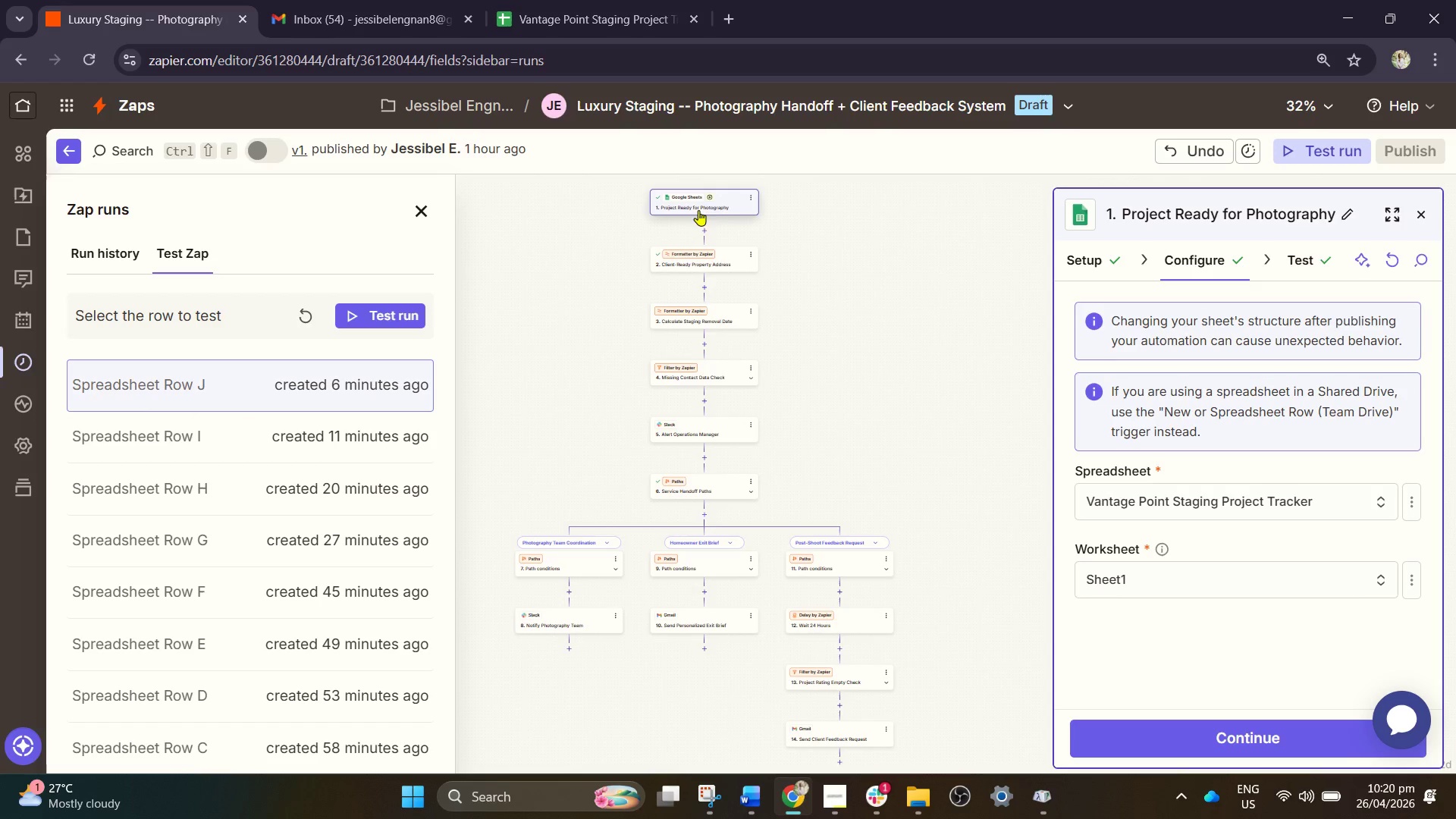 
scroll: coordinate [860, 352], scroll_direction: up, amount: 1.0
 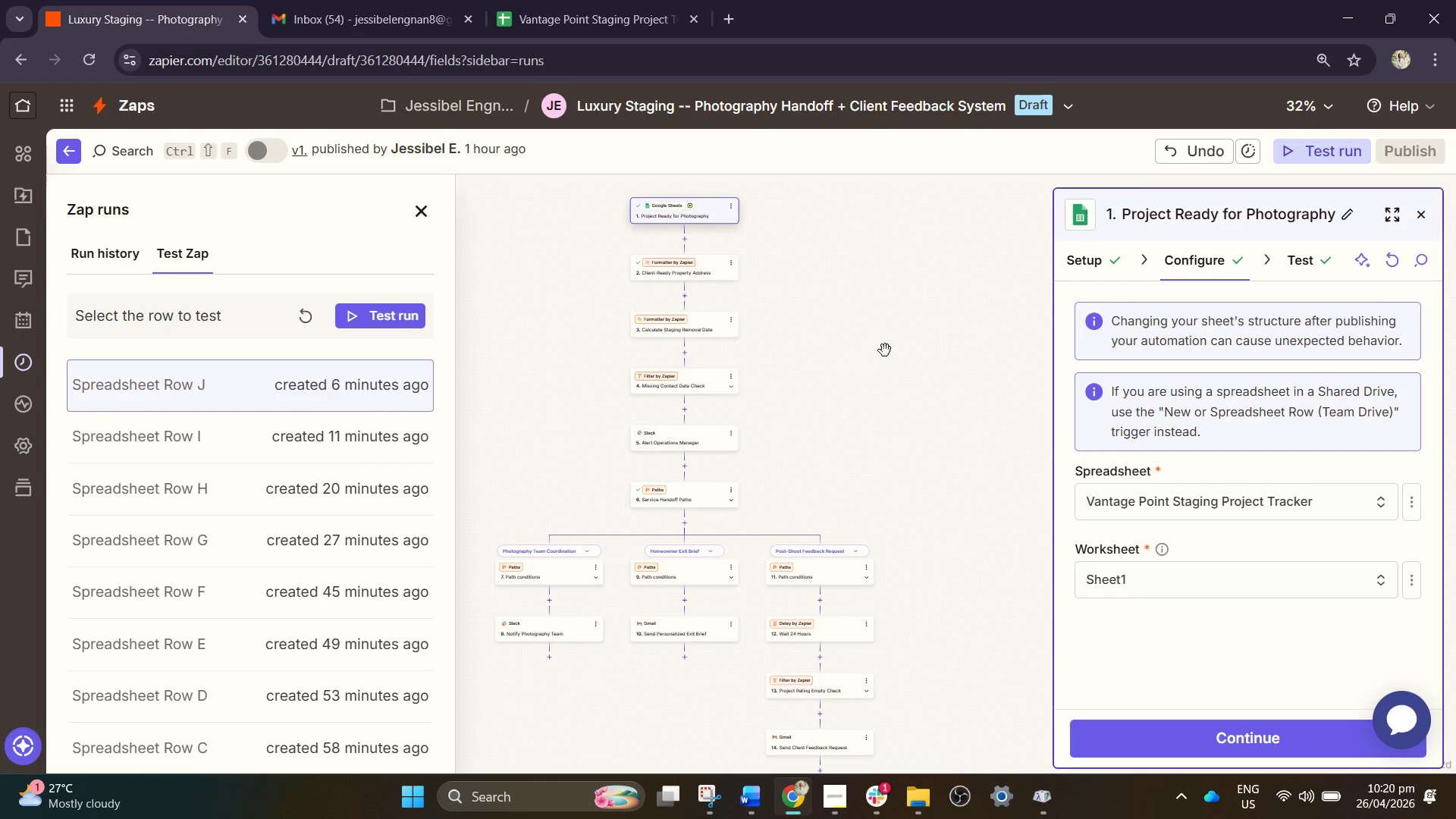 
wait(6.25)
 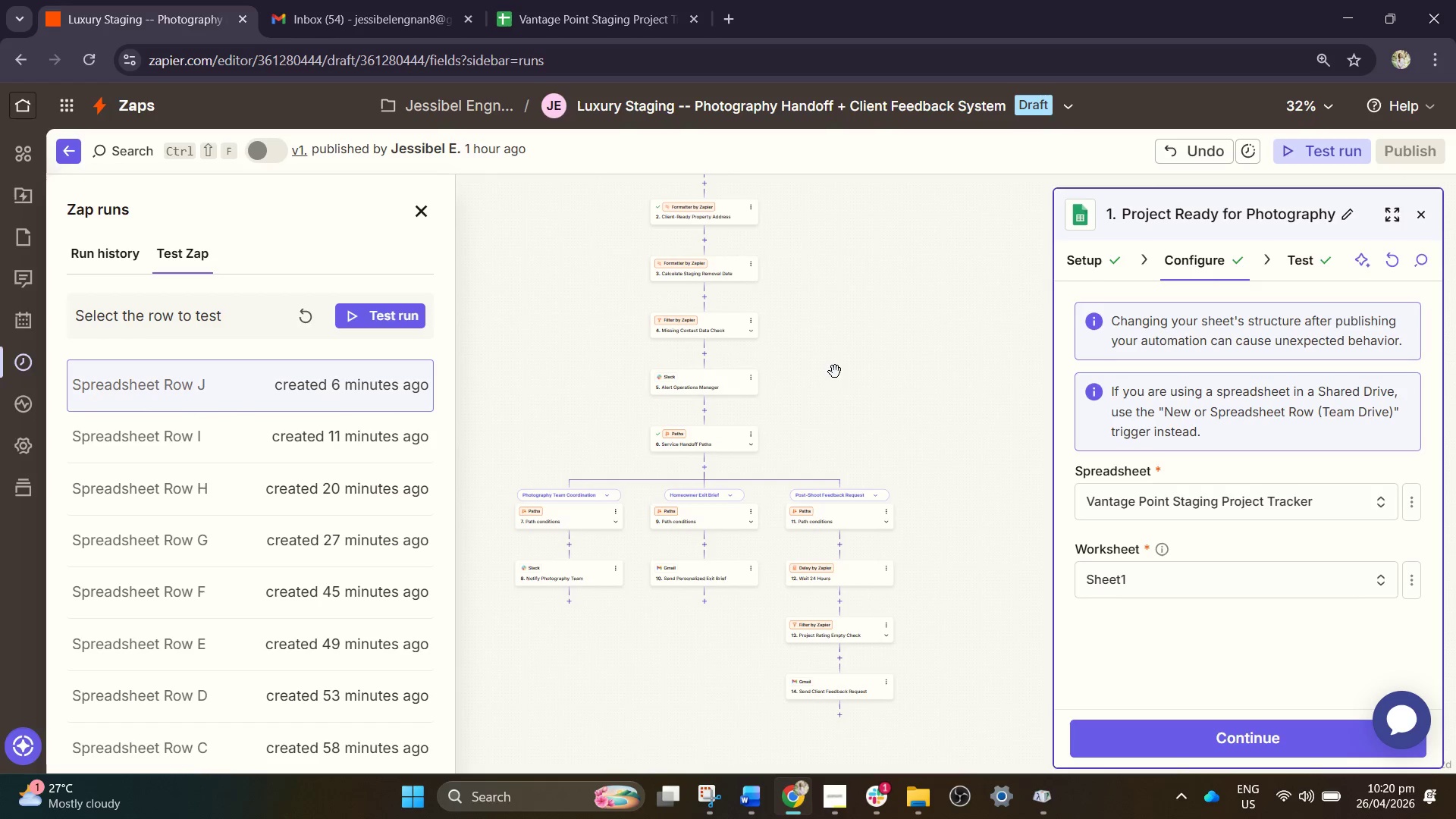 
hold_key(key=ControlLeft, duration=0.64)
 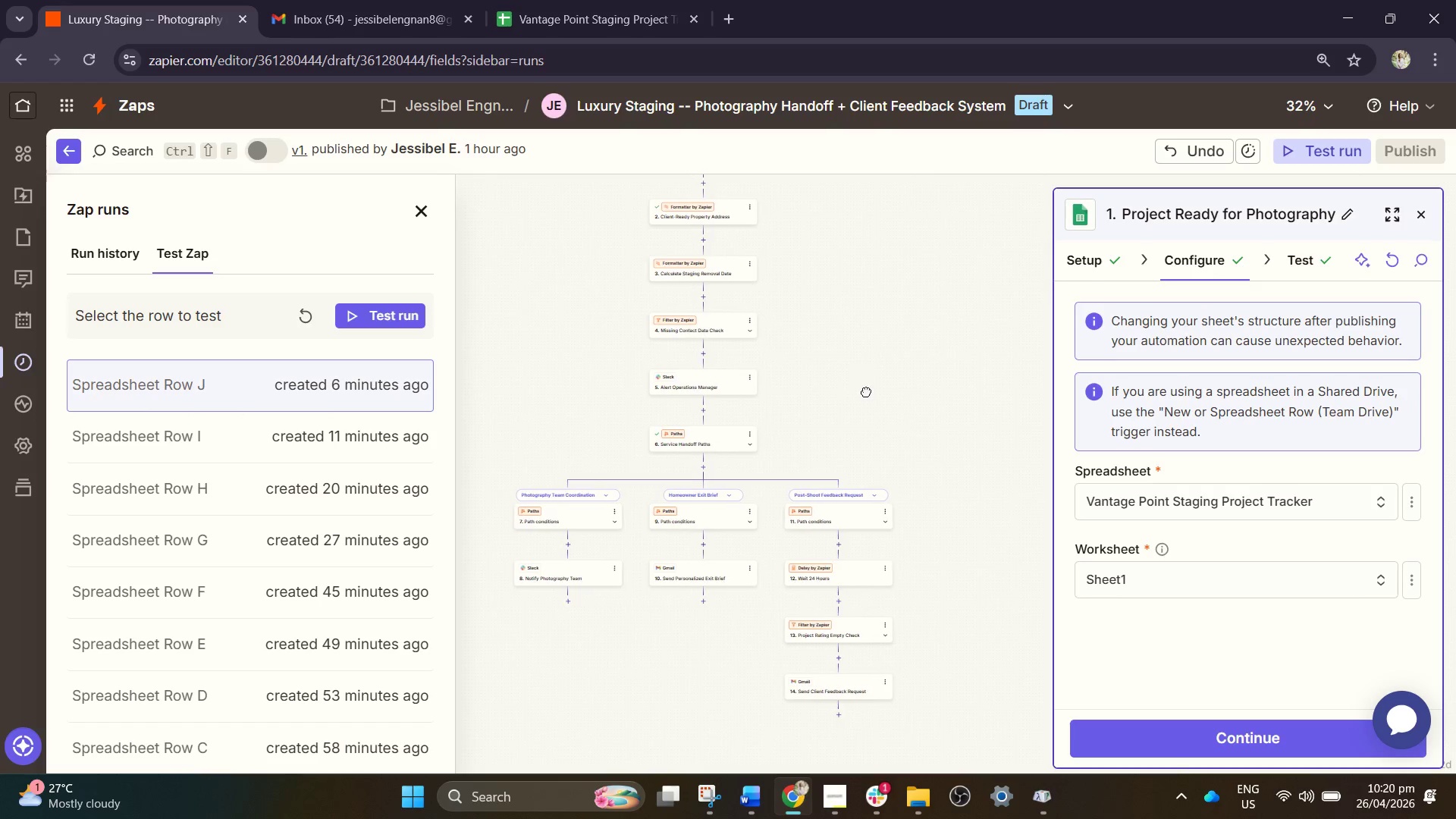 
scroll: coordinate [835, 372], scroll_direction: down, amount: 1.0
 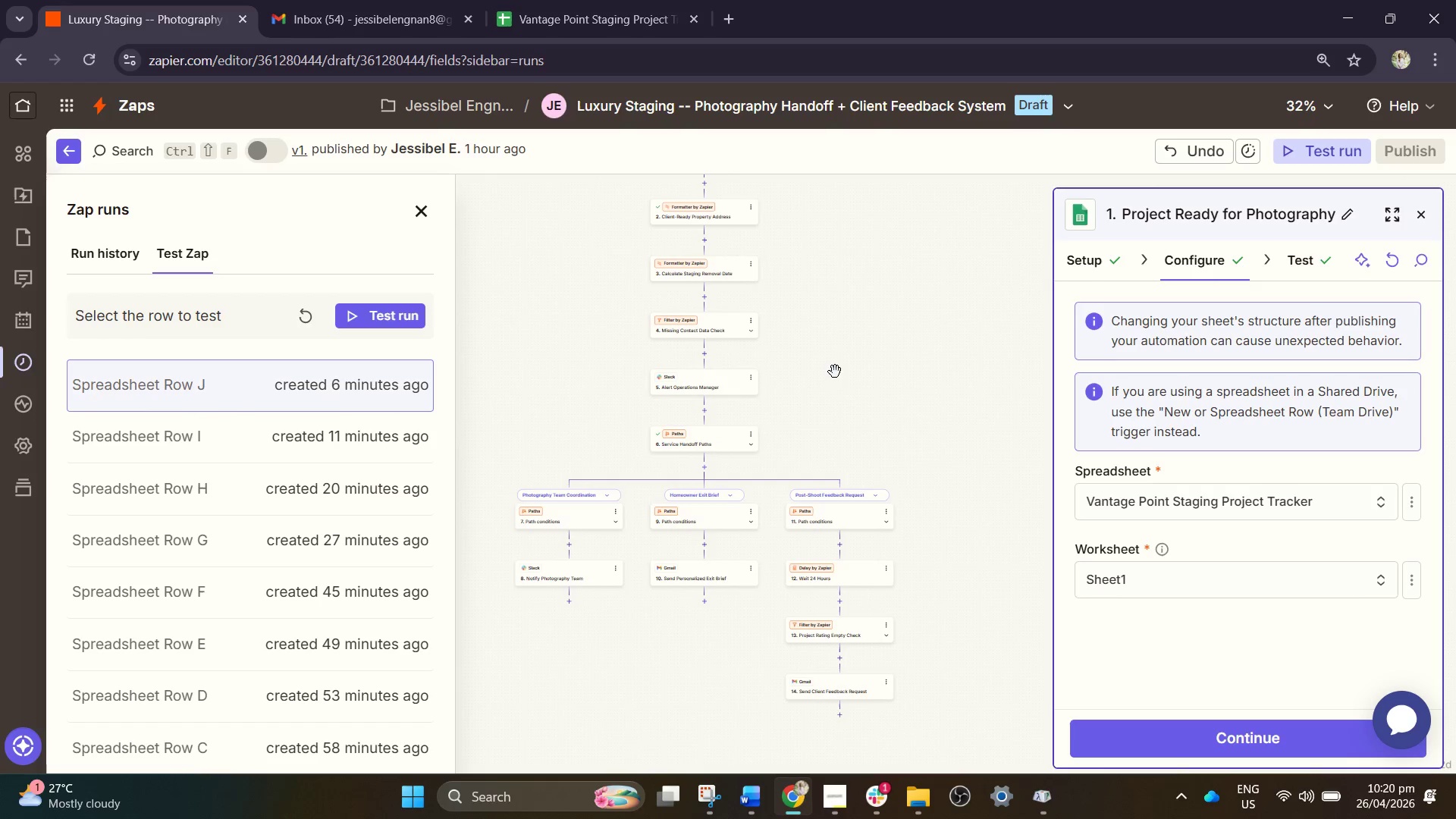 
left_click_drag(start_coordinate=[864, 373], to_coordinate=[880, 437])
 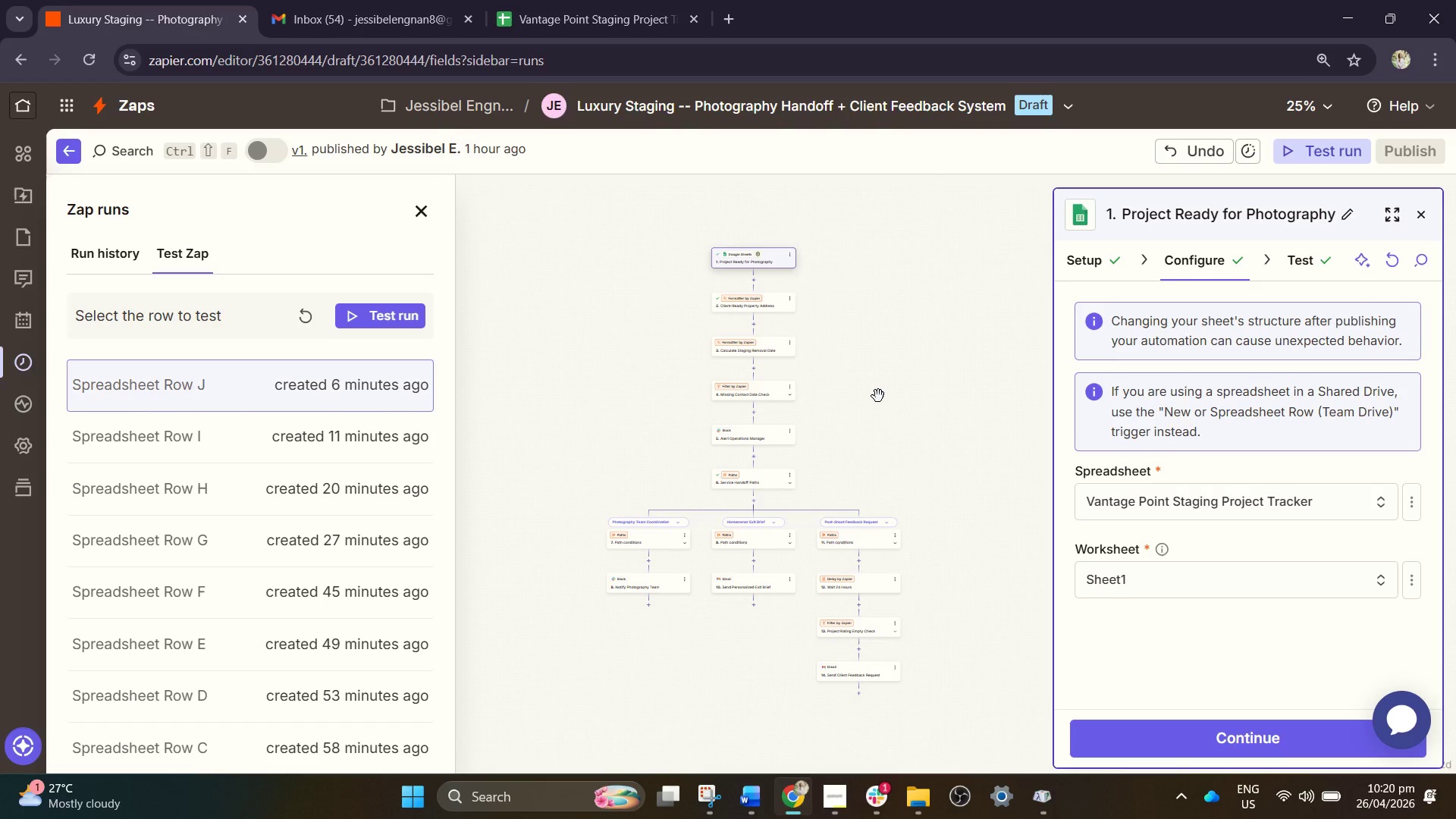 
hold_key(key=ControlLeft, duration=1.3)
 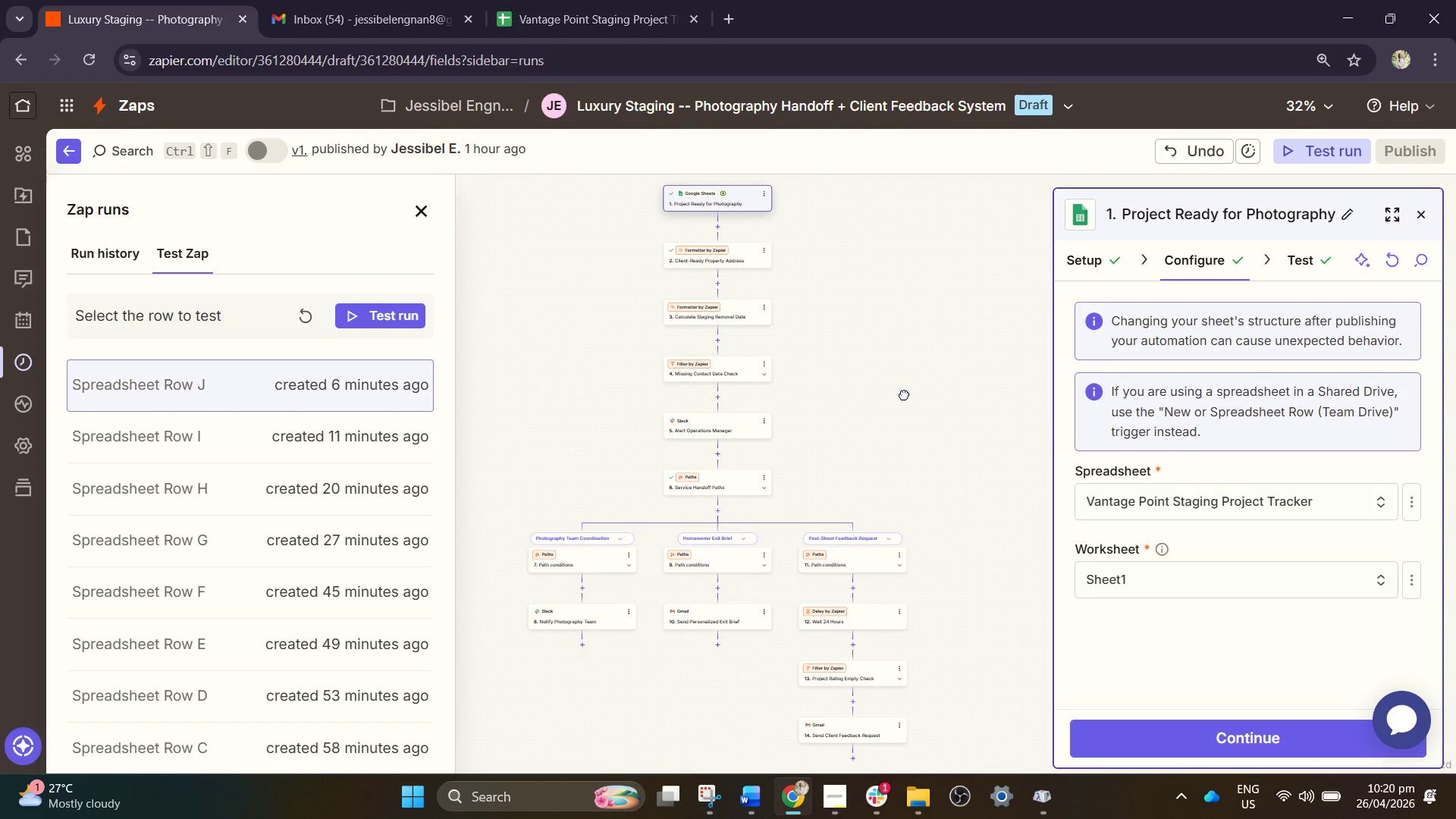 
left_click_drag(start_coordinate=[904, 415], to_coordinate=[904, 394])
 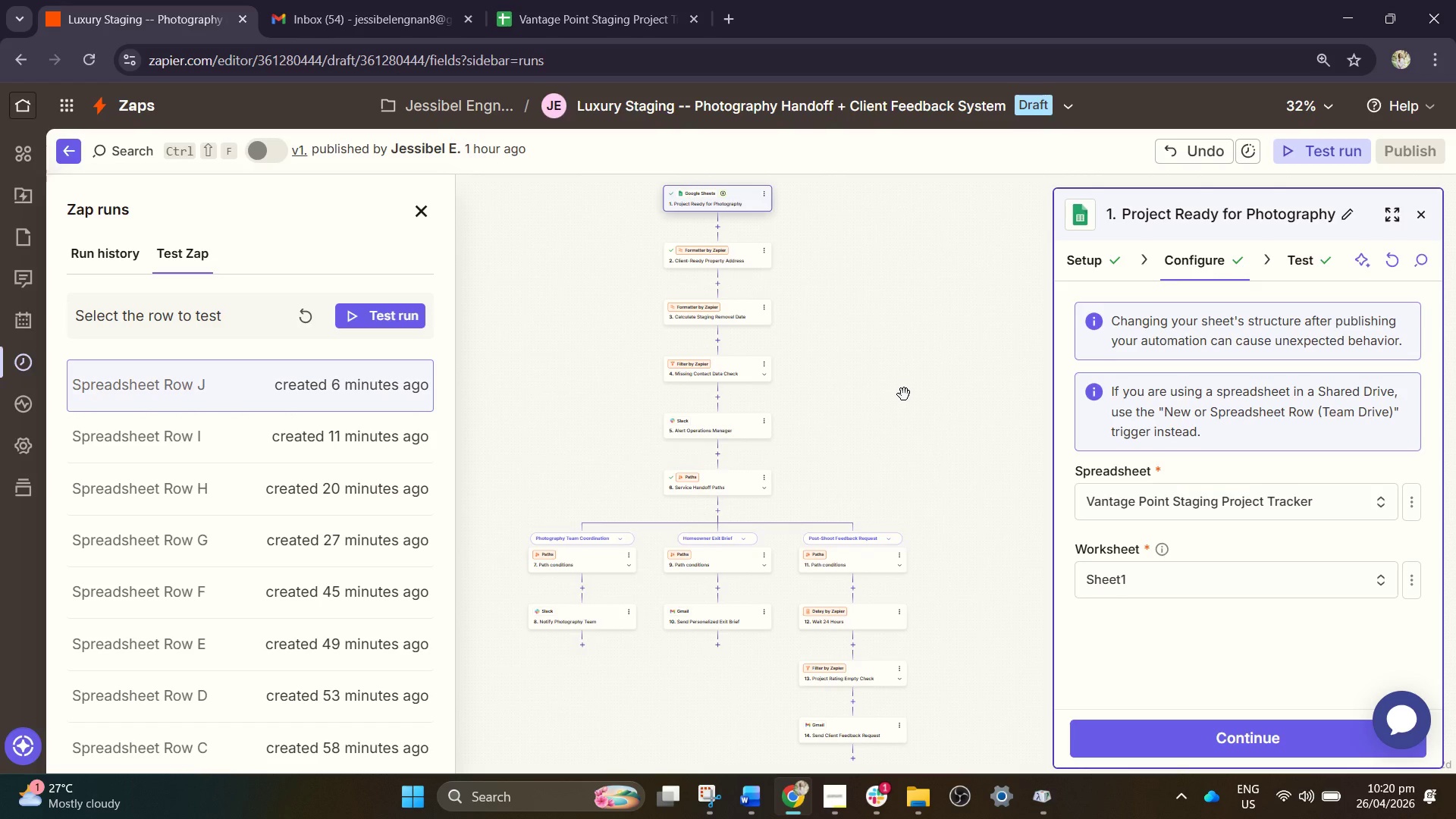 
scroll: coordinate [880, 397], scroll_direction: none, amount: 0.0
 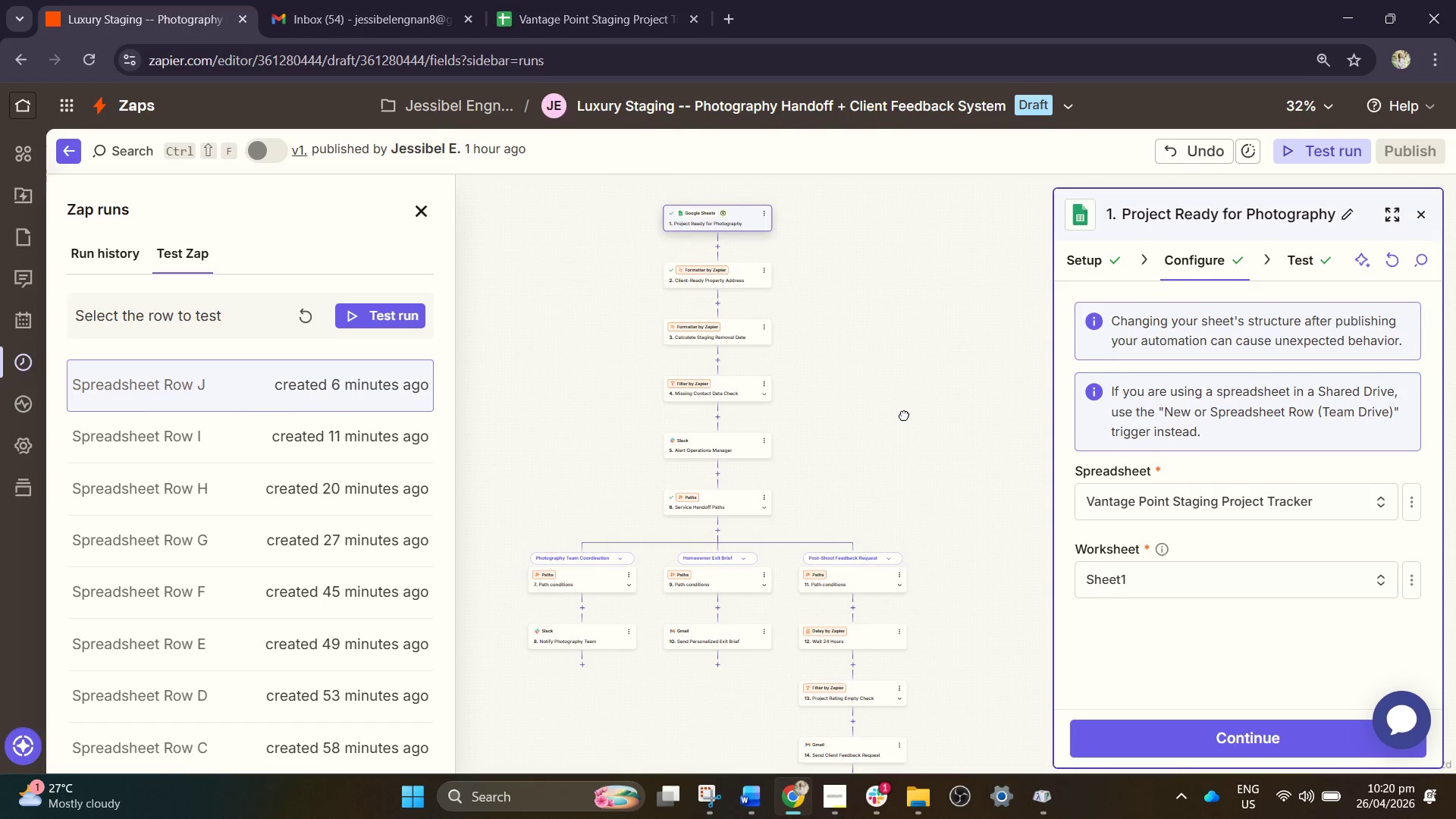 
hold_key(key=ControlLeft, duration=0.84)
 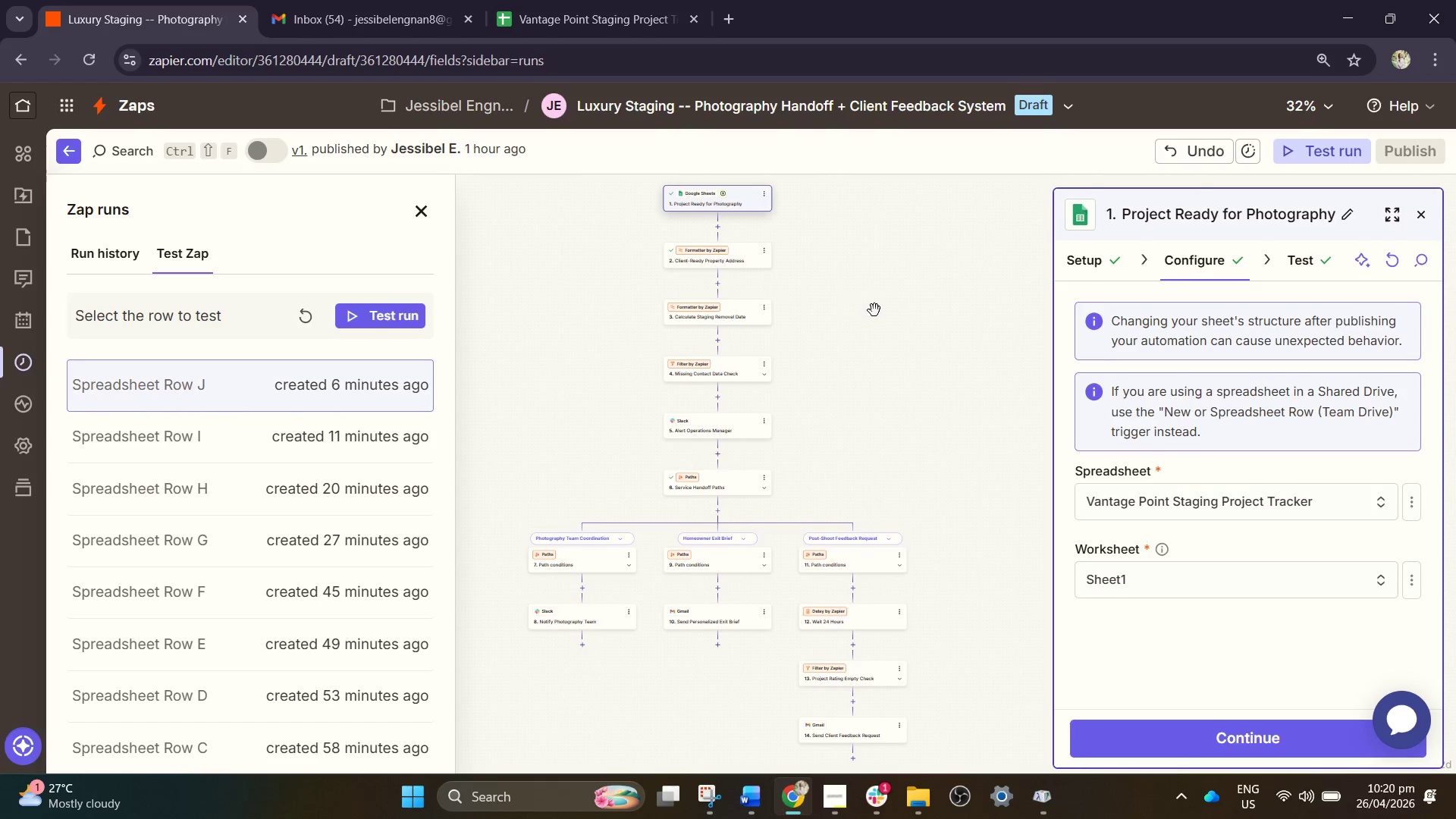 
hold_key(key=ControlLeft, duration=1.08)
scroll: coordinate [874, 312], scroll_direction: up, amount: 1.0
 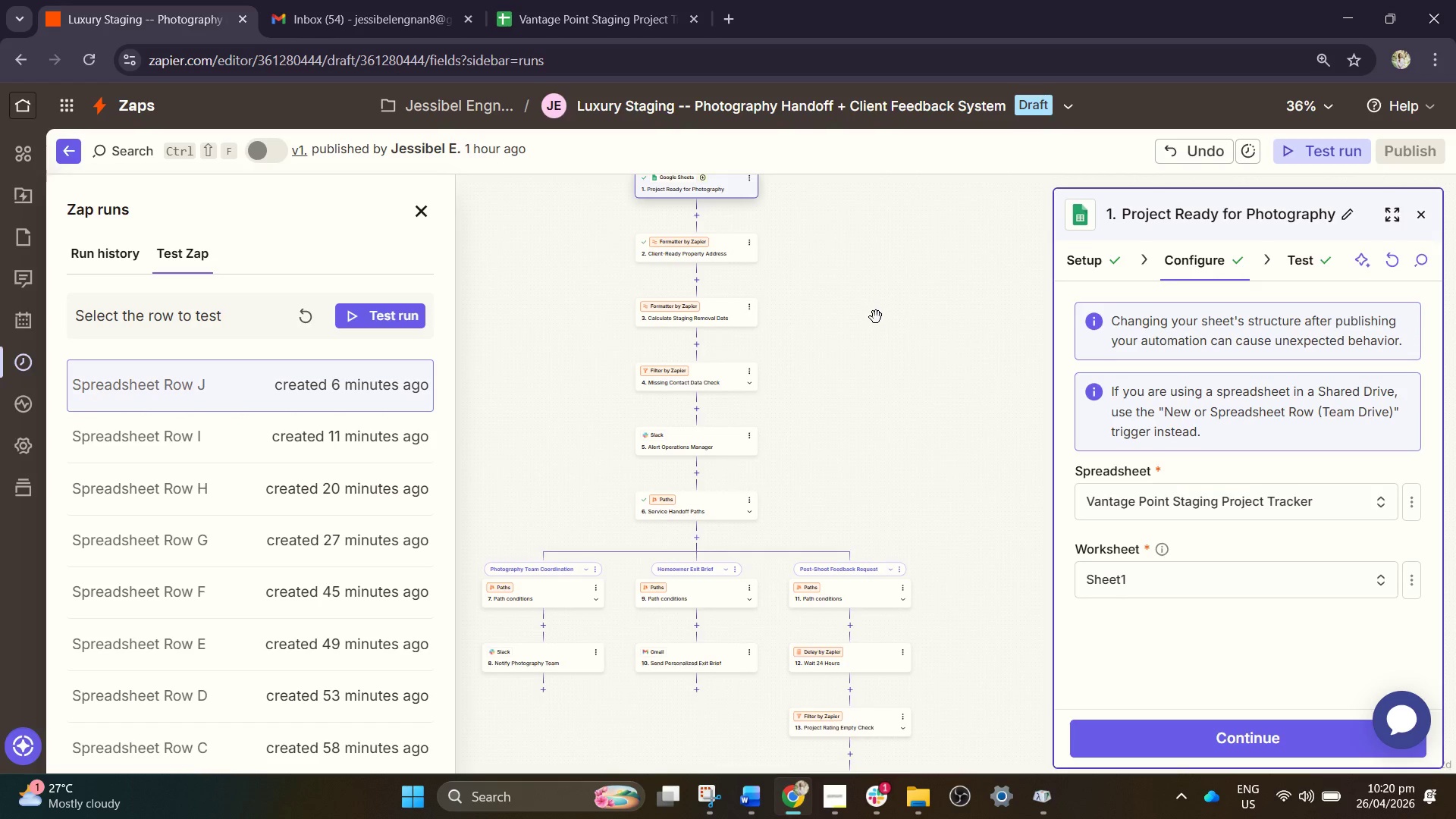 
left_click_drag(start_coordinate=[876, 317], to_coordinate=[869, 321])
 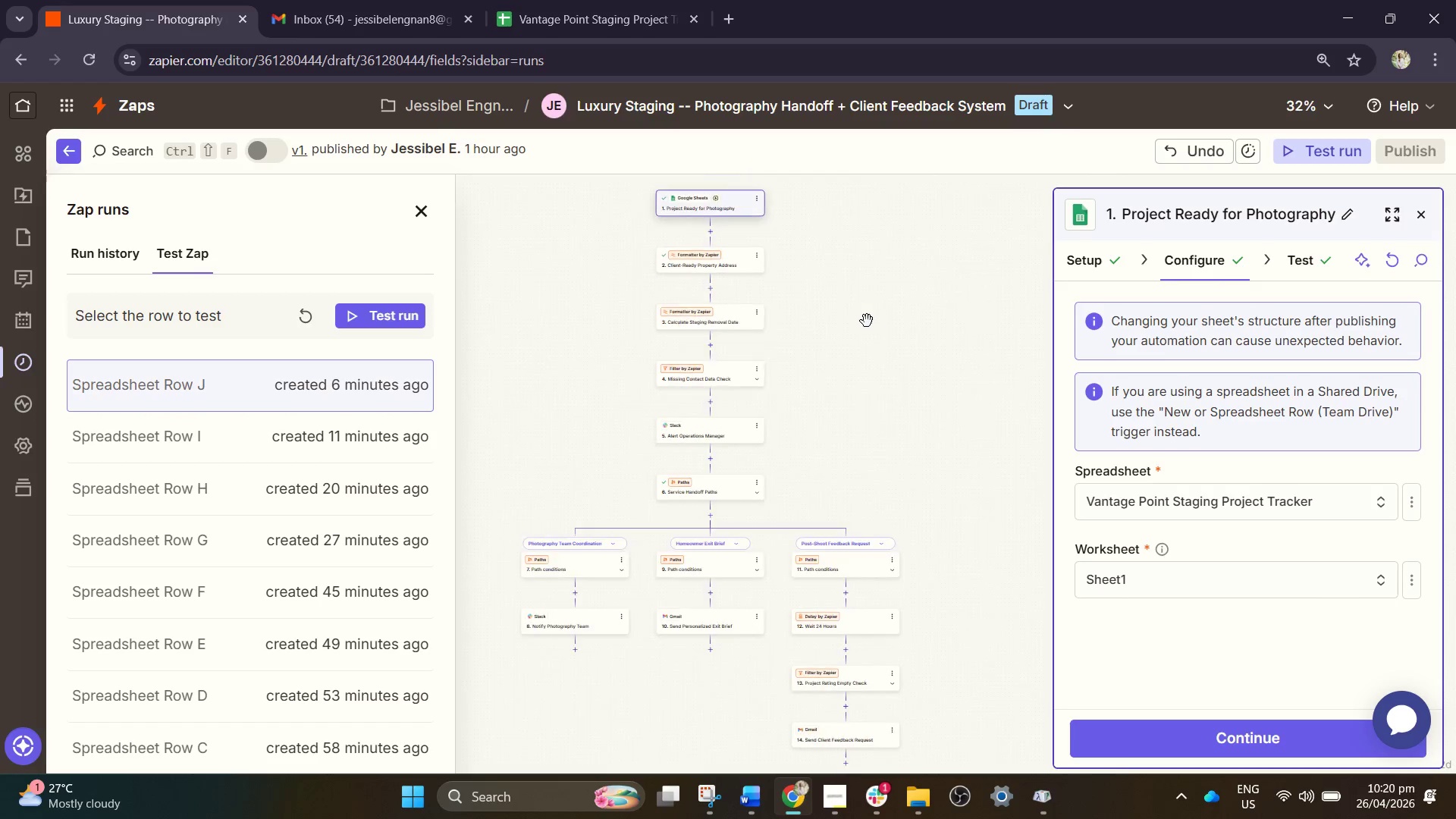 
hold_key(key=ControlLeft, duration=0.53)
 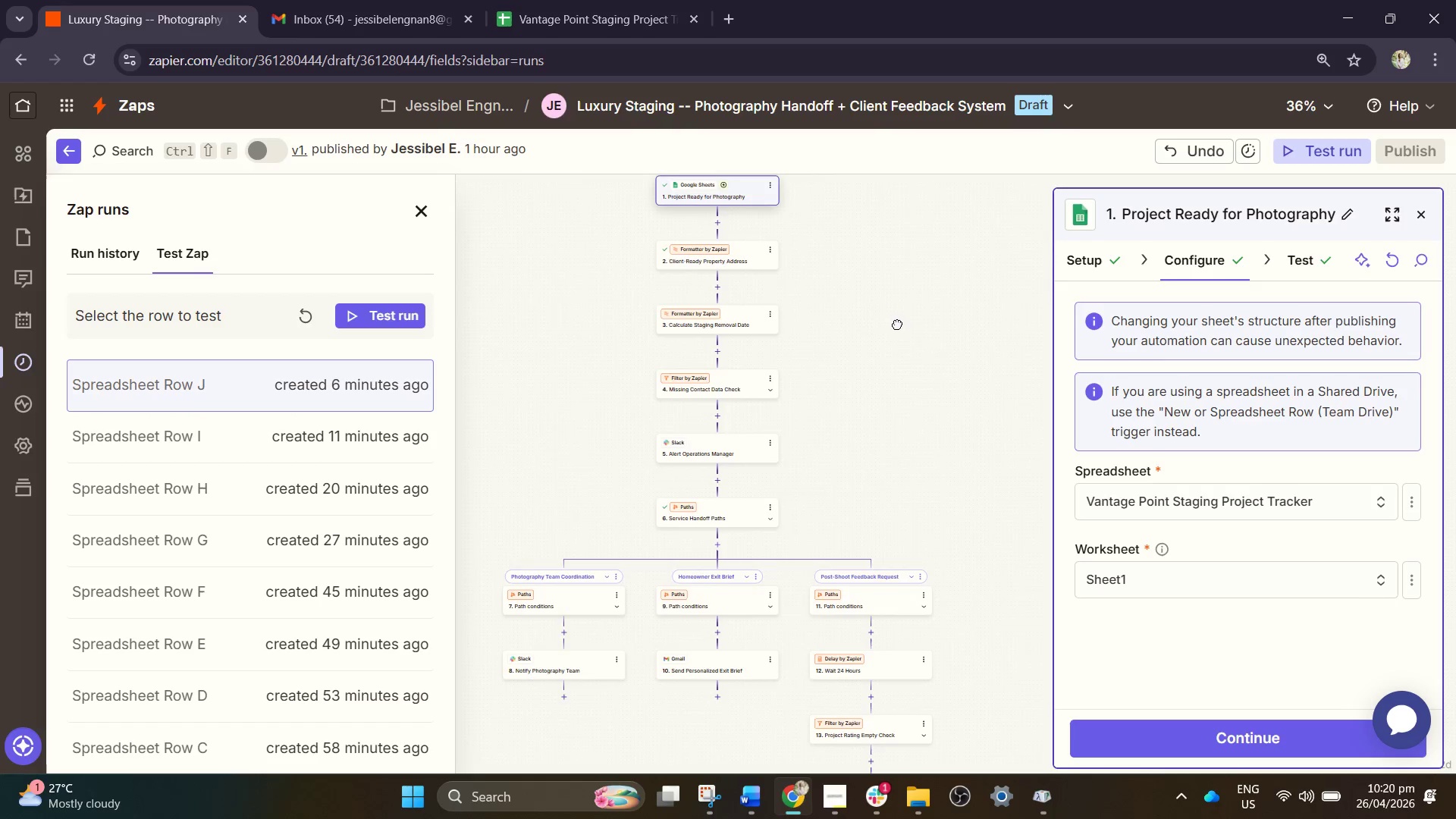 
hold_key(key=ControlLeft, duration=0.73)
 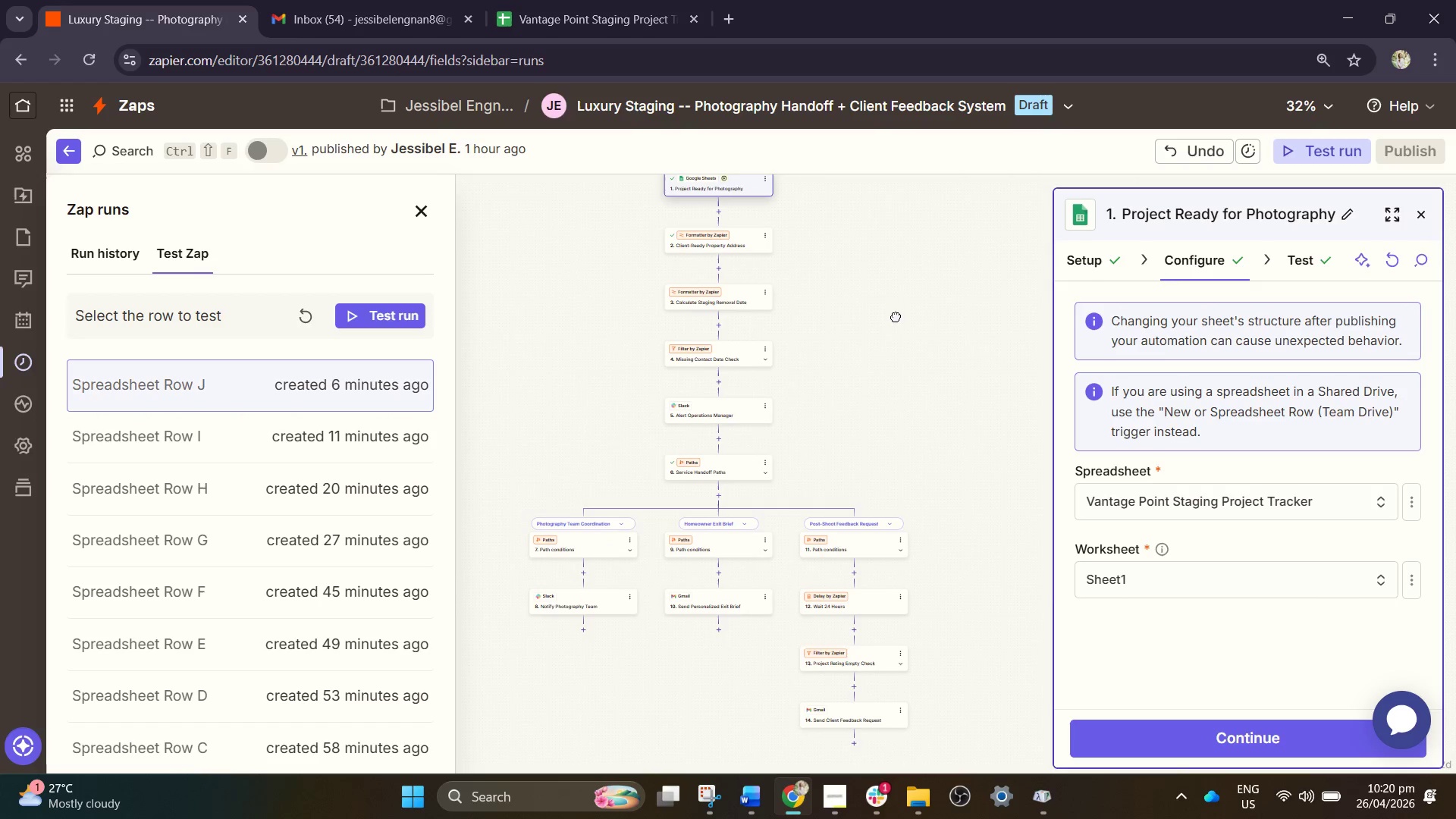 
left_click_drag(start_coordinate=[887, 336], to_coordinate=[896, 334])
 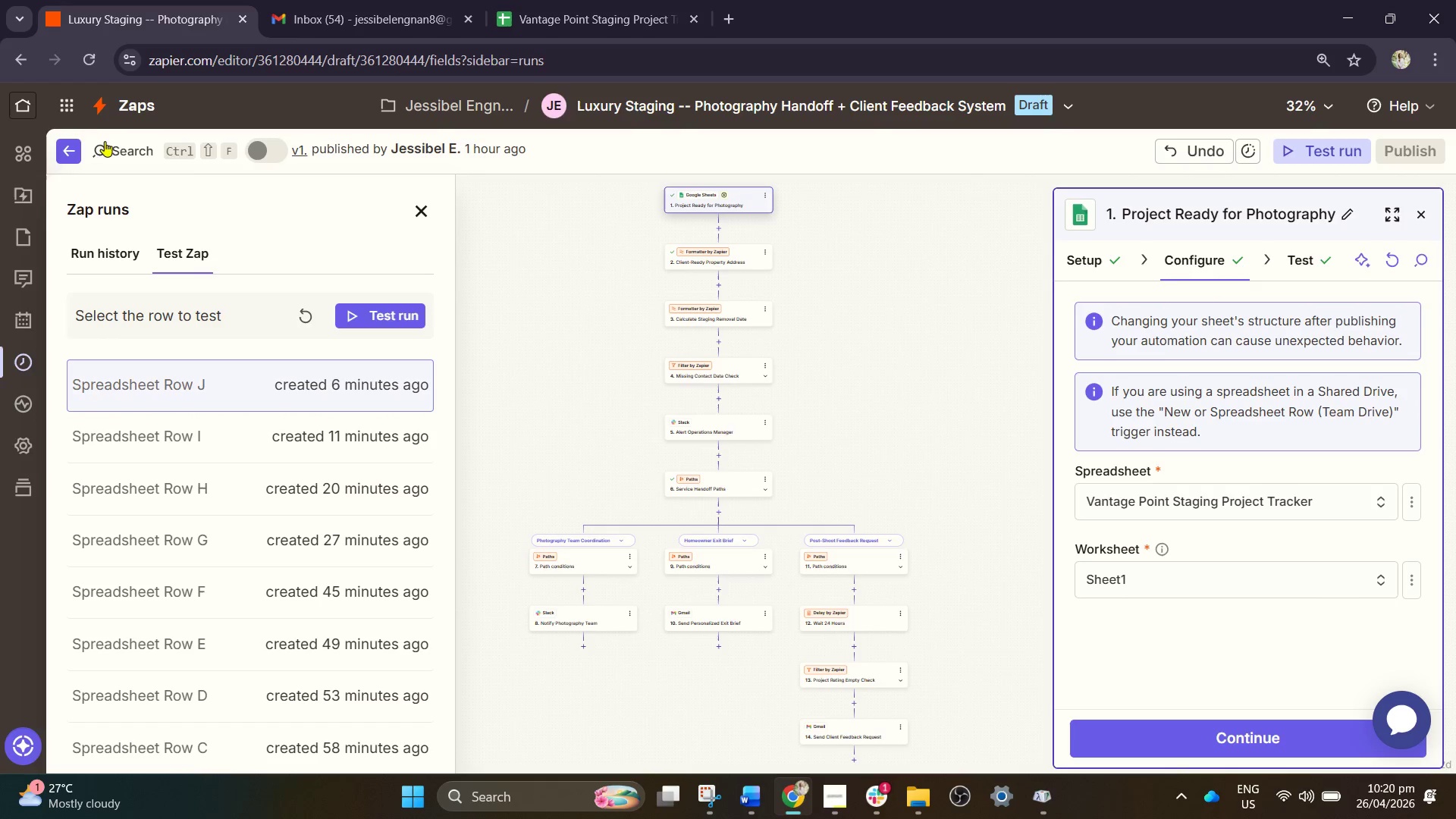 
scroll: coordinate [867, 321], scroll_direction: down, amount: 1.0
 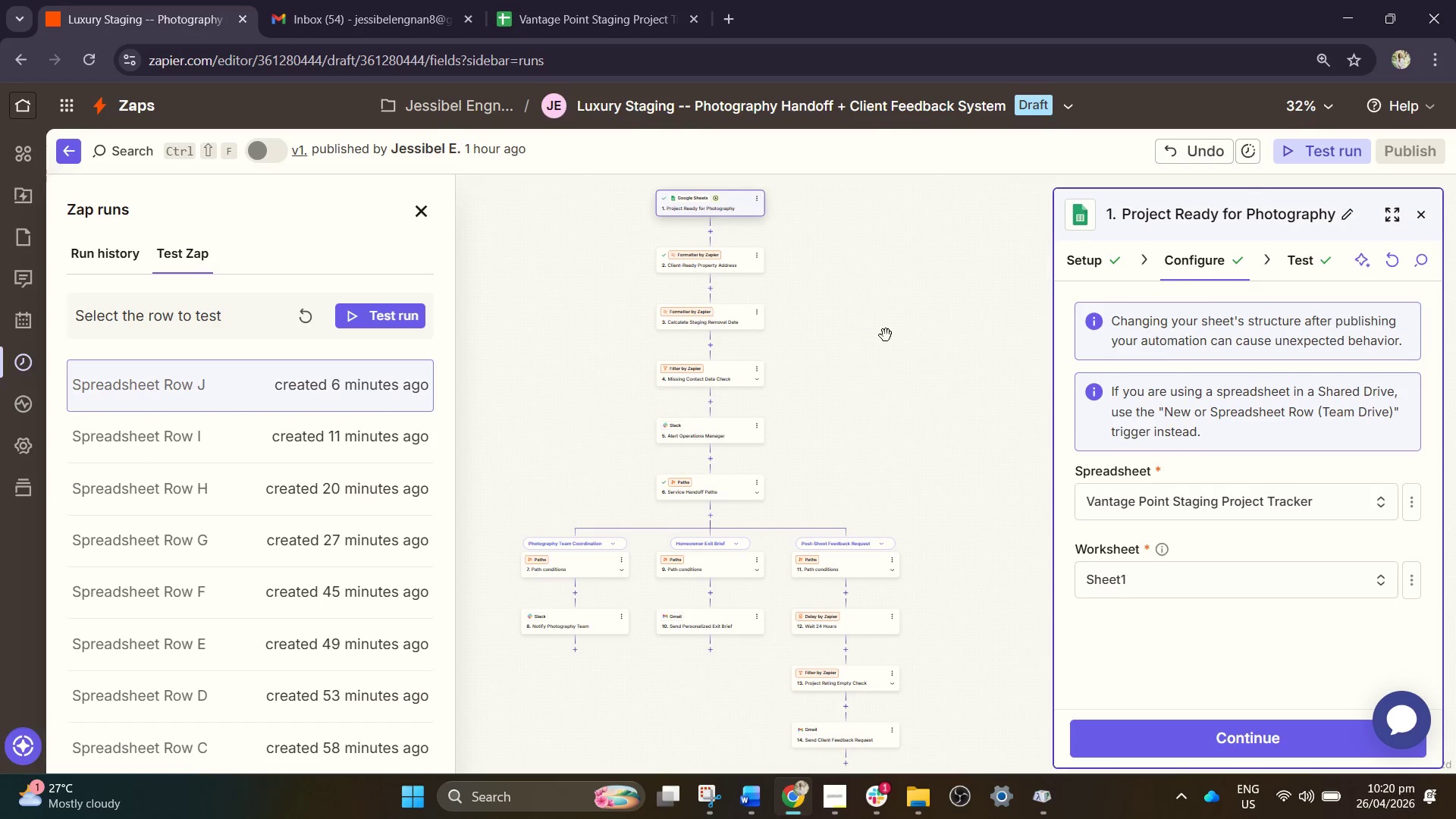 
left_click([258, 150])
 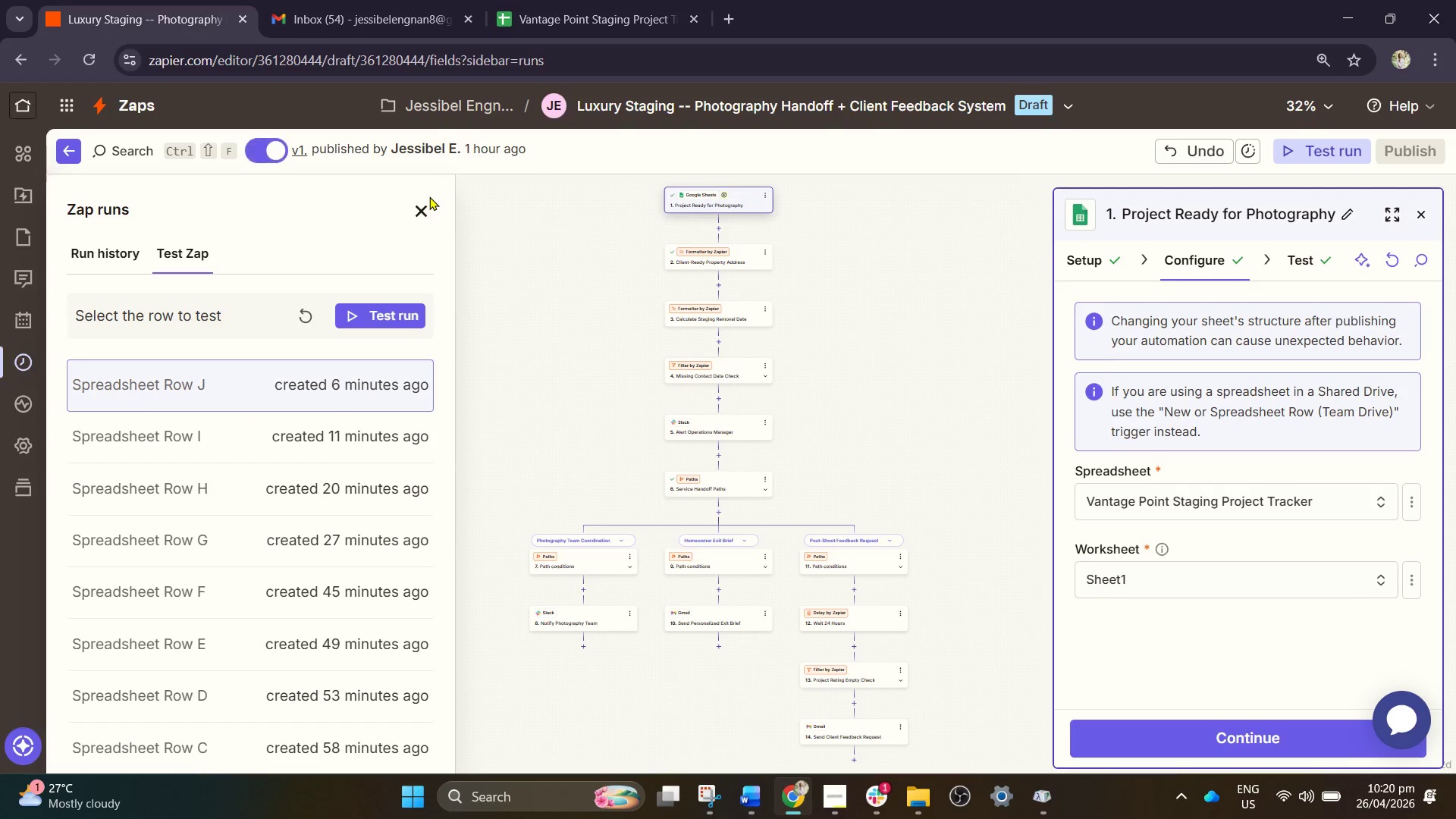 
wait(5.42)
 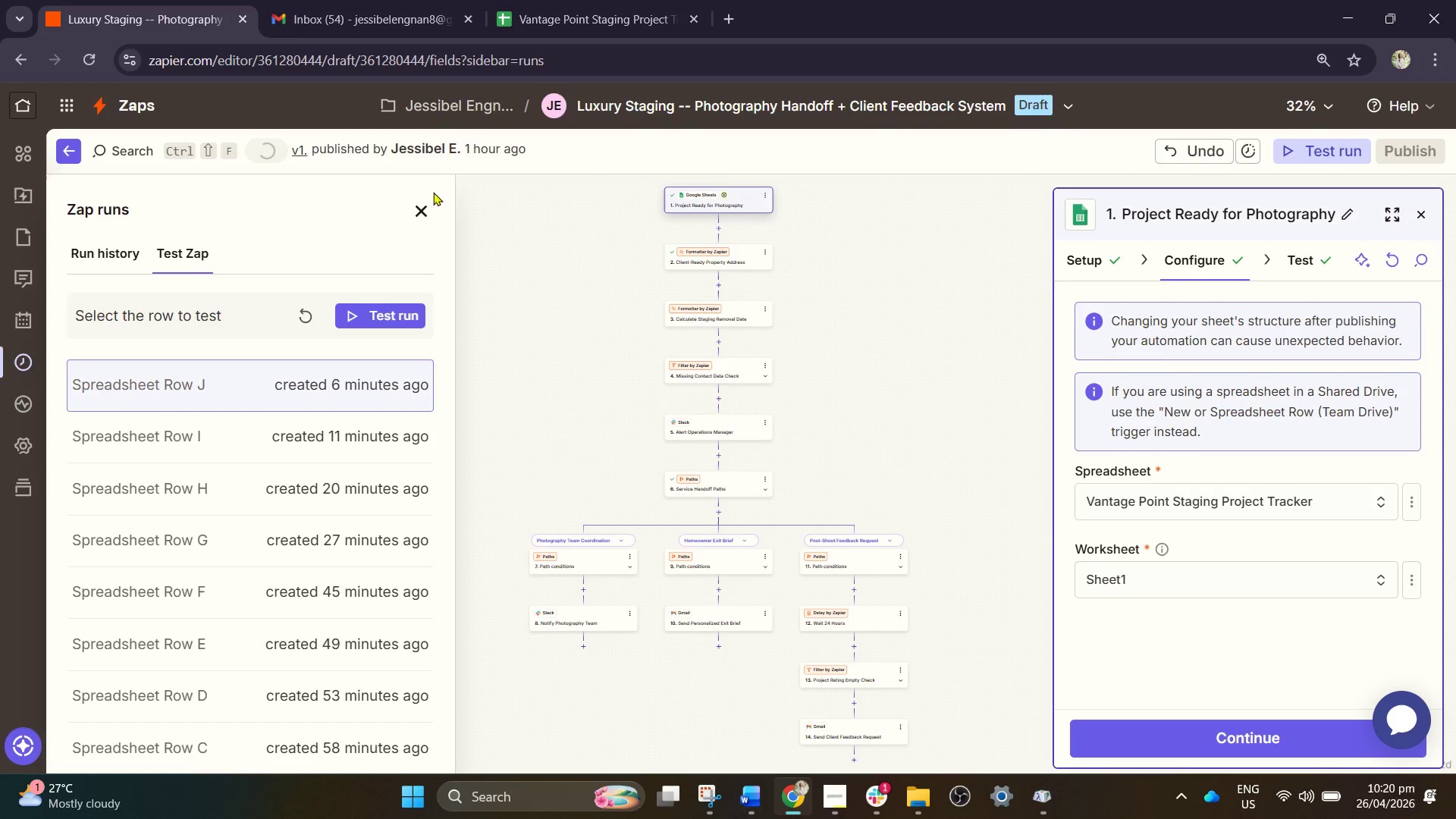 
left_click([713, 799])
 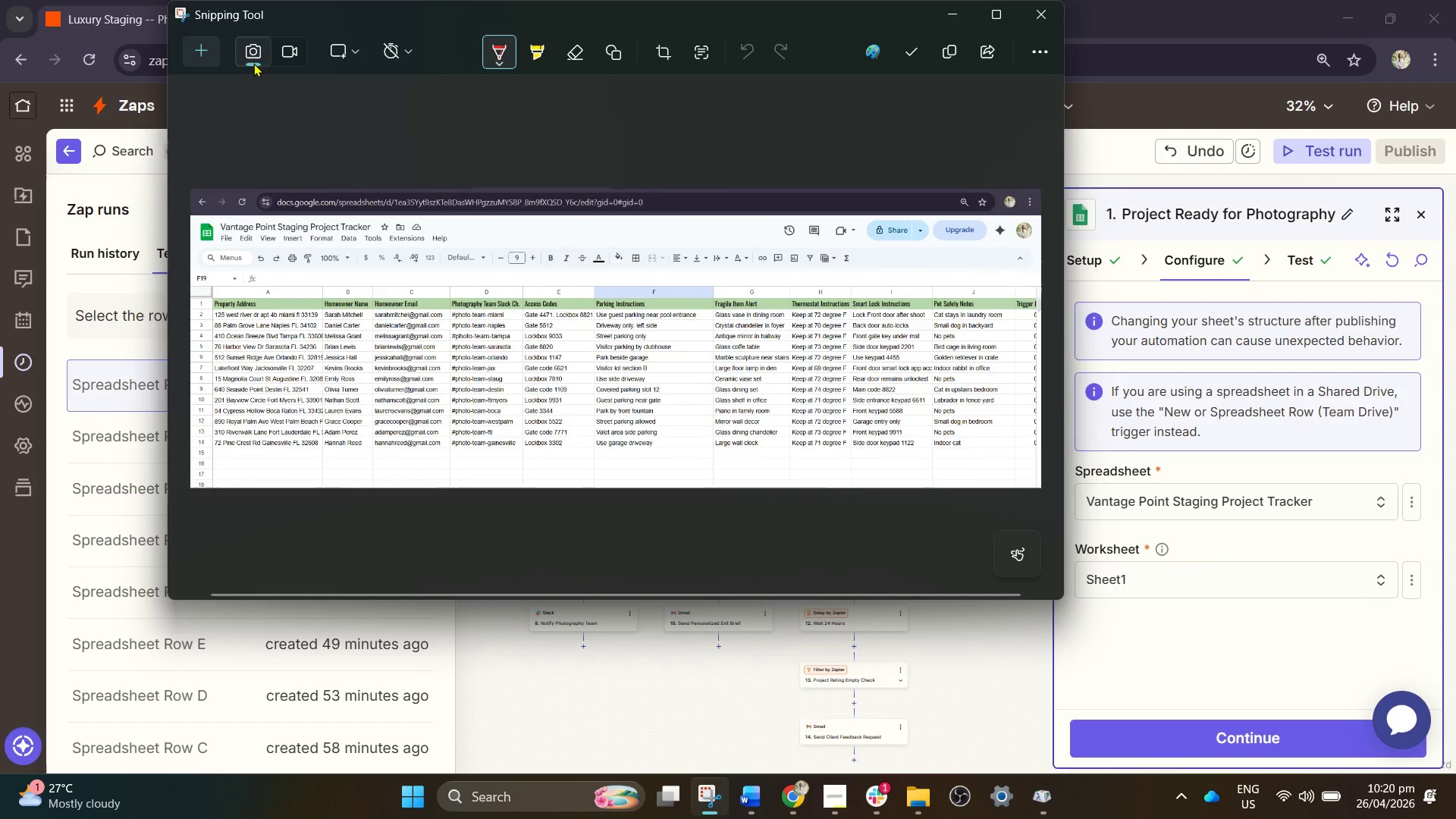 
left_click([210, 44])
 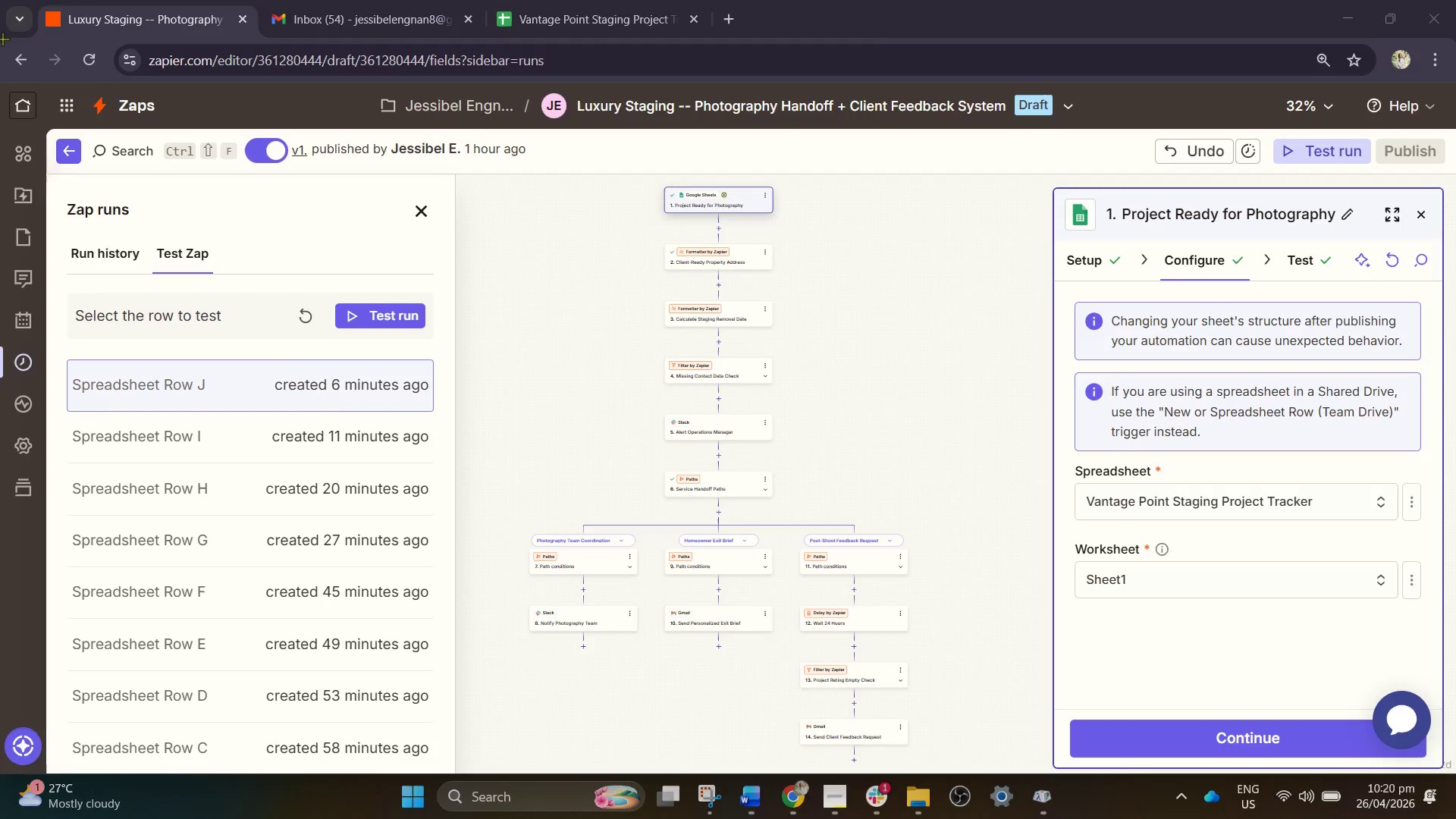 
left_click_drag(start_coordinate=[2, 39], to_coordinate=[1452, 770])
 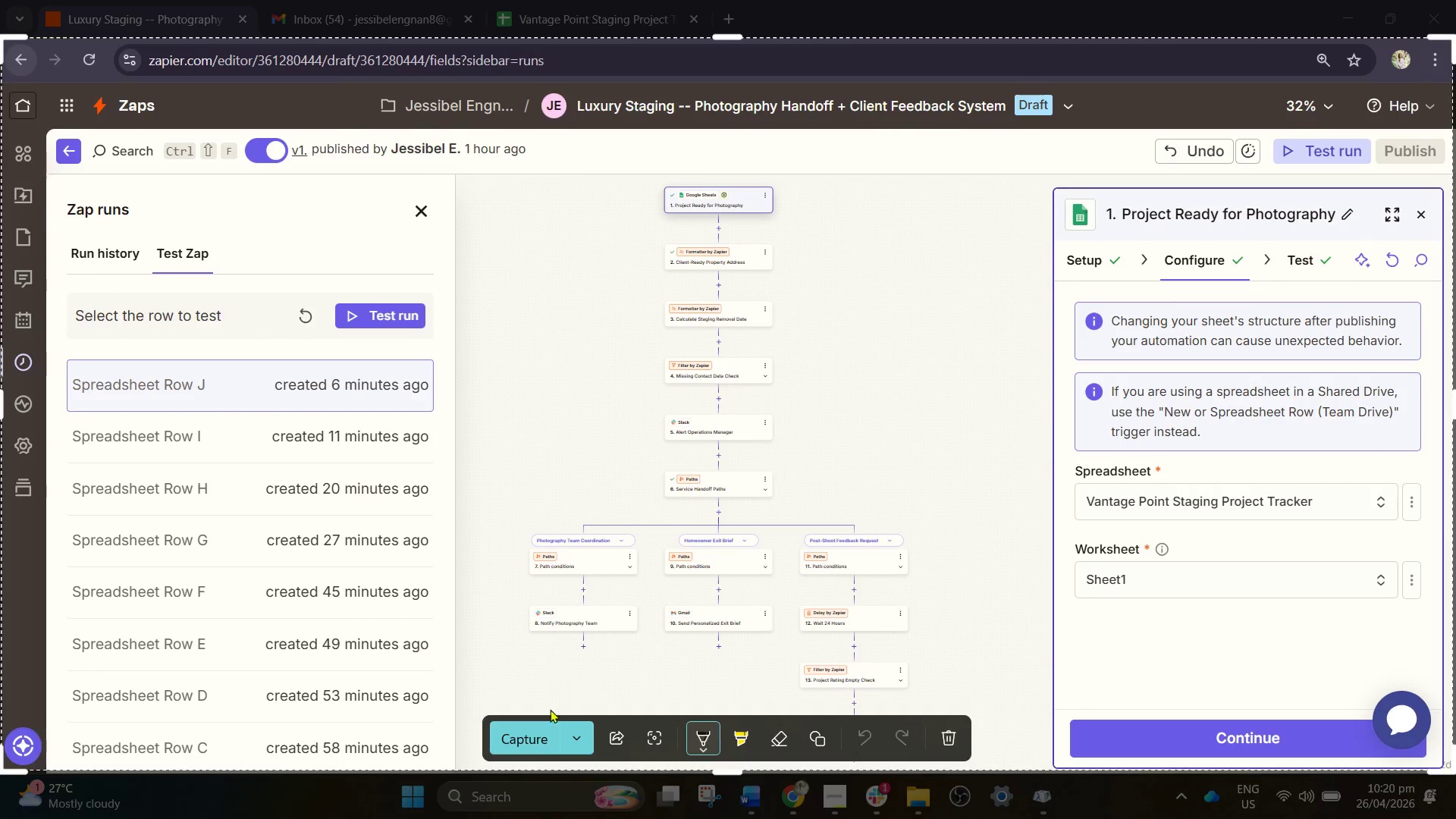 
left_click([540, 743])
 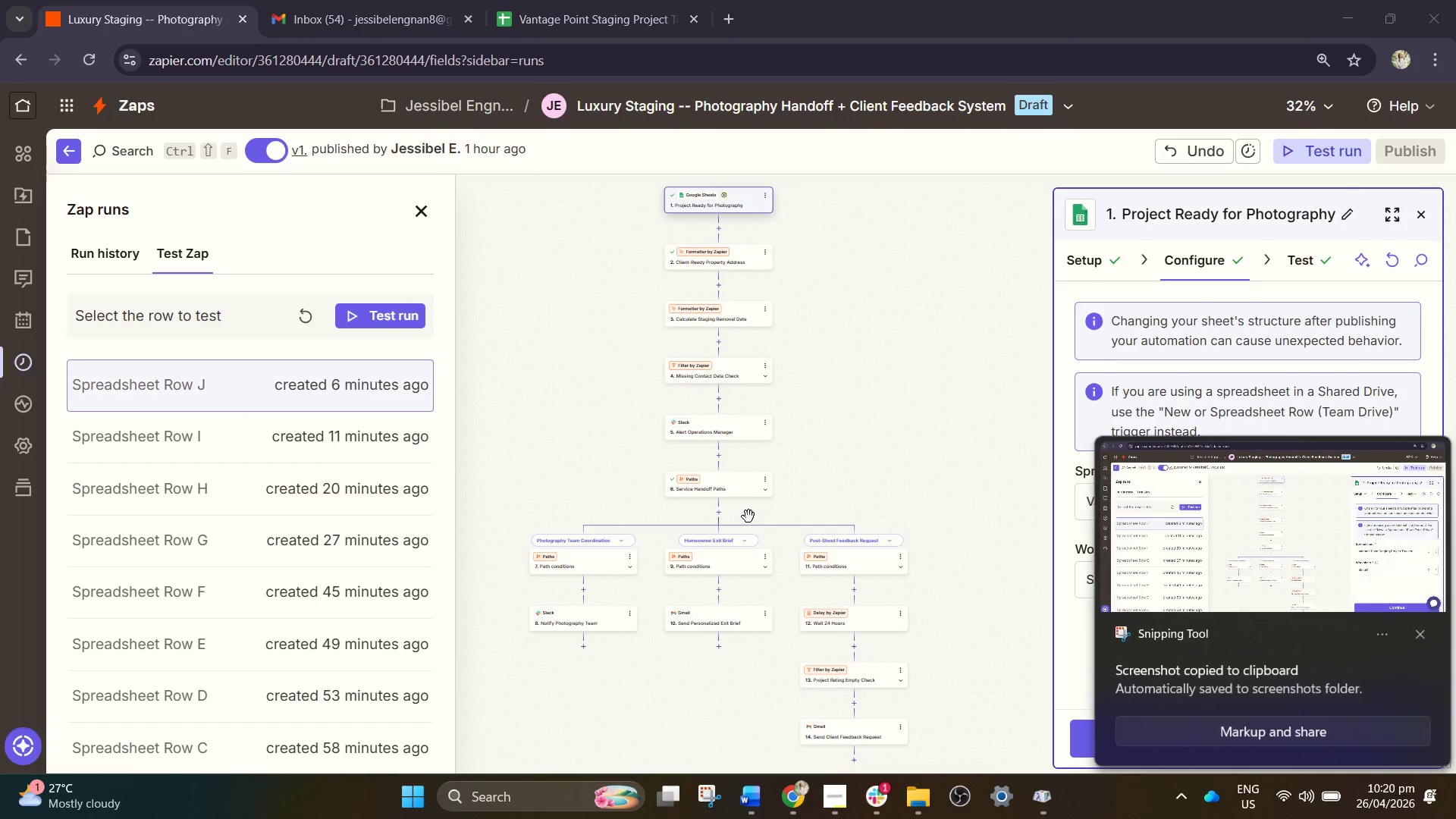 
left_click([1247, 727])
 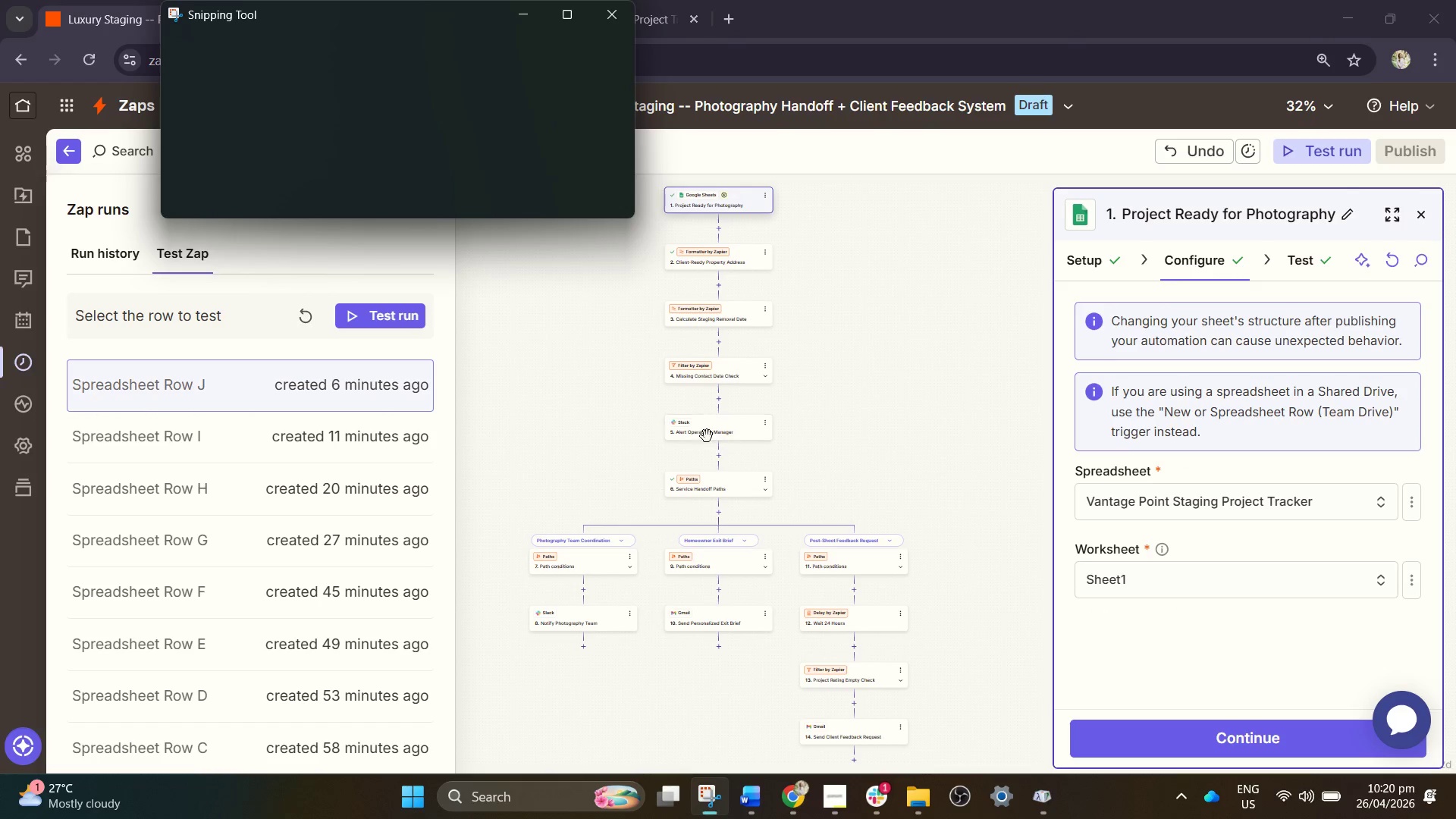 
right_click([622, 340])
 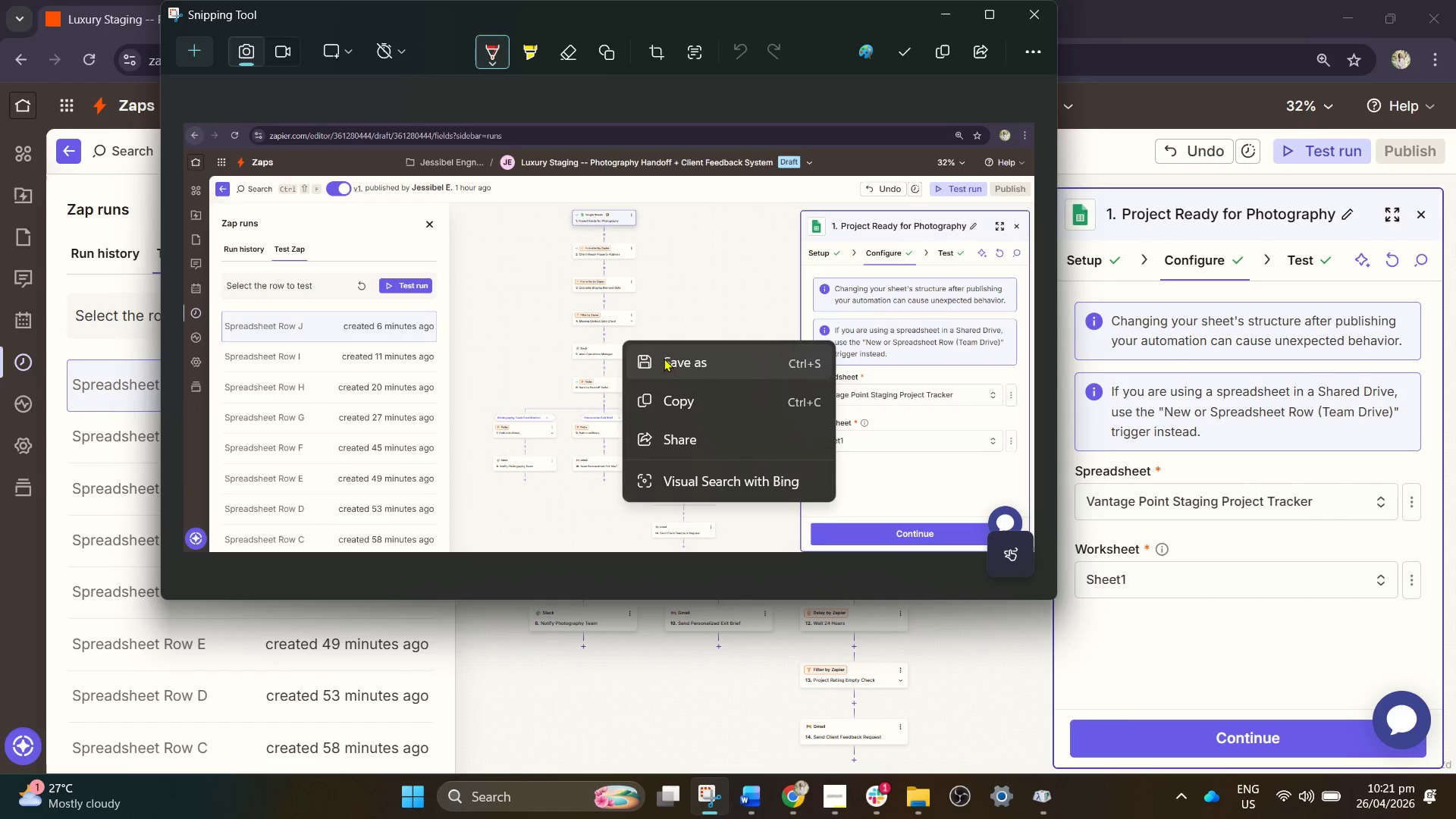 
left_click([680, 365])
 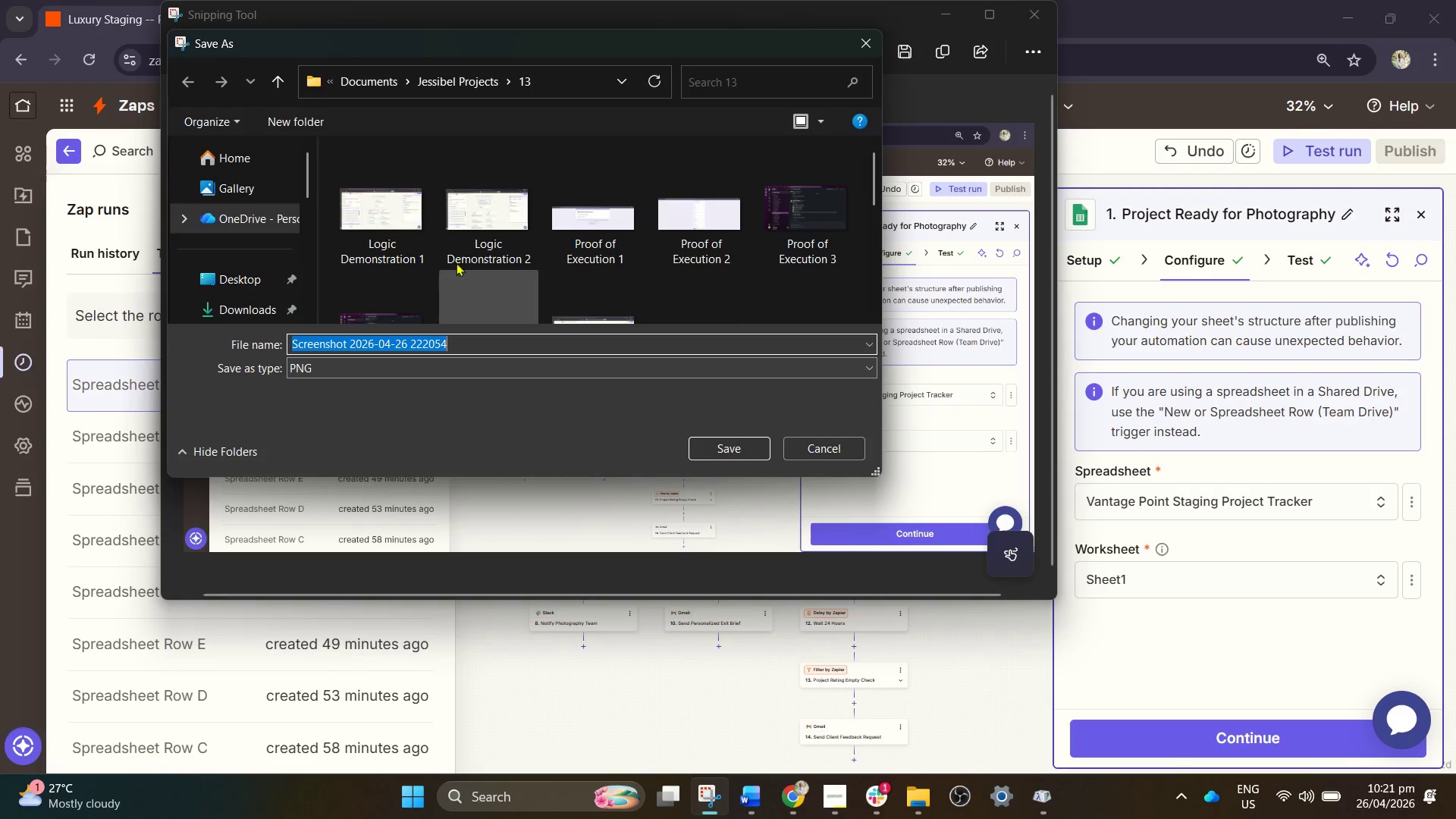 
left_click([460, 86])
 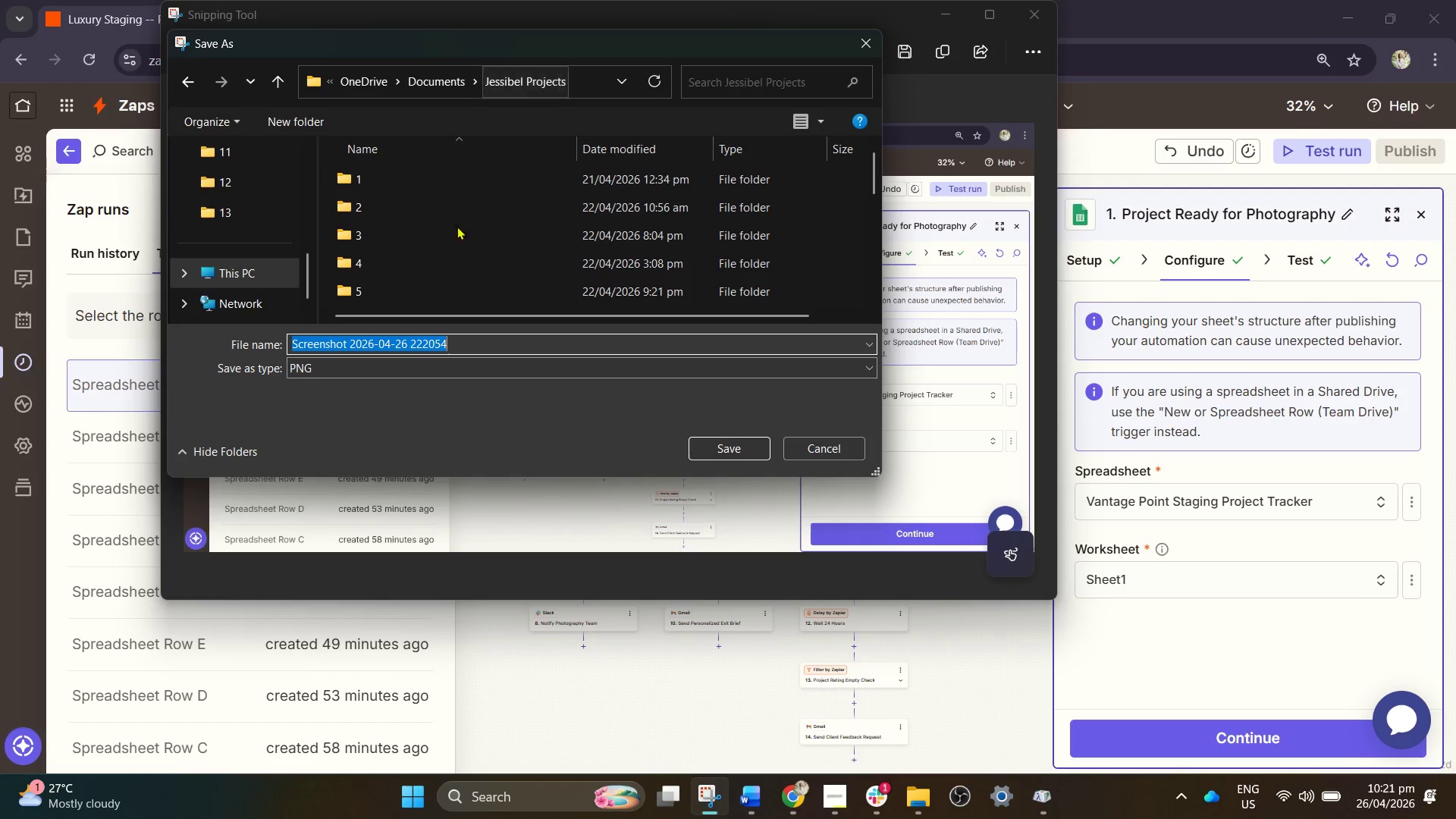 
scroll: coordinate [460, 253], scroll_direction: down, amount: 5.0
 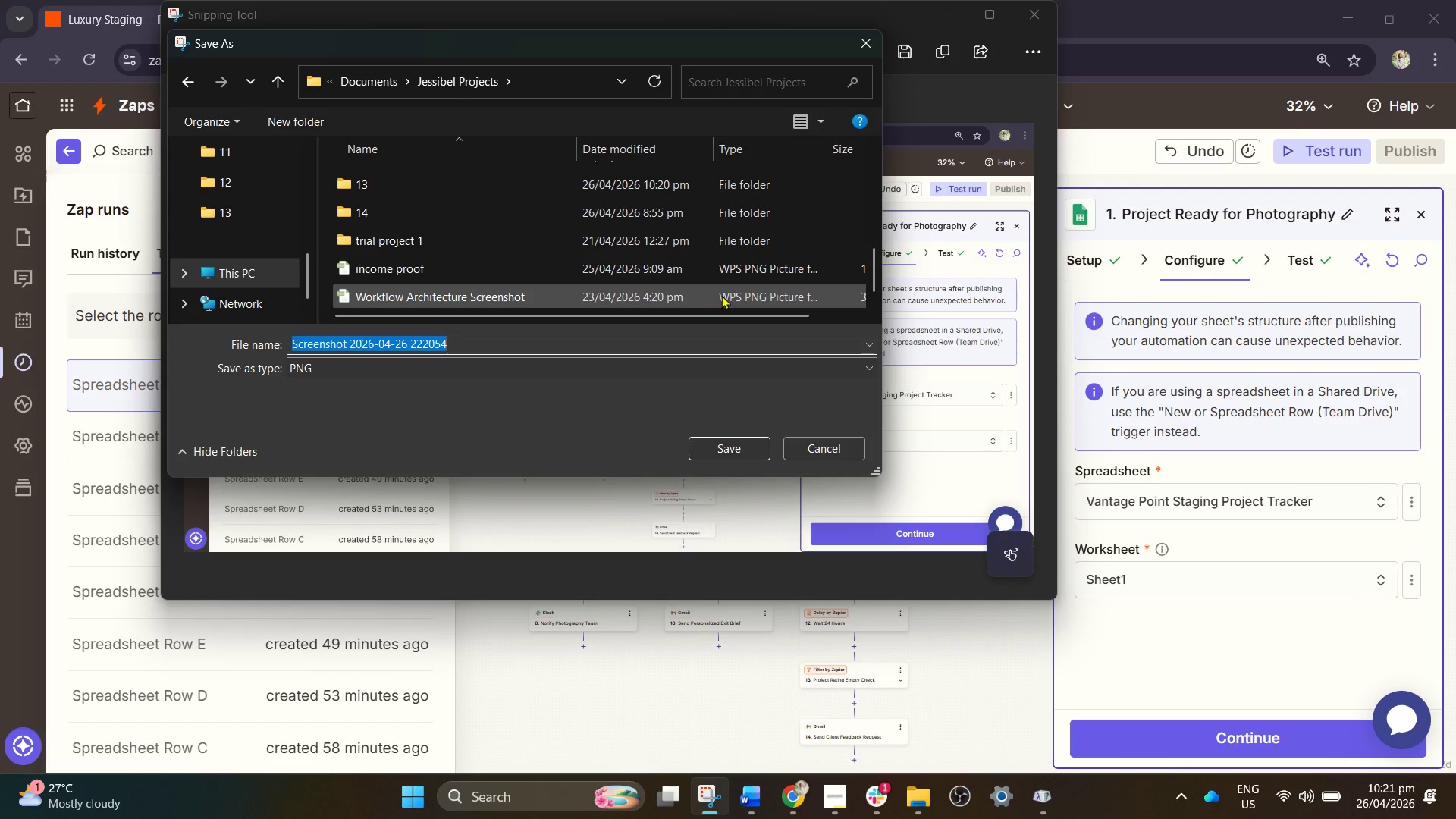 
right_click([698, 290])
 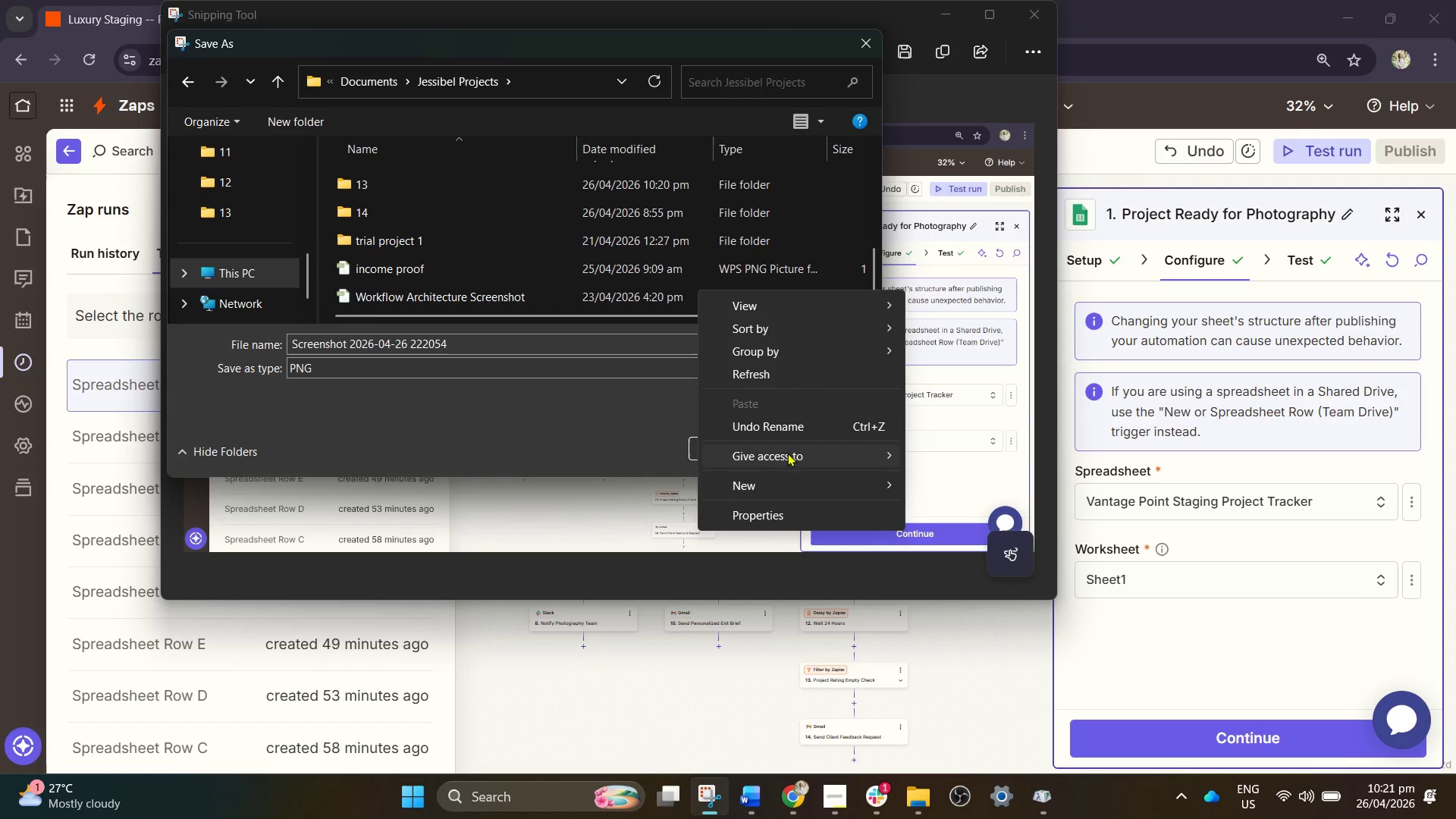 
left_click([837, 490])
 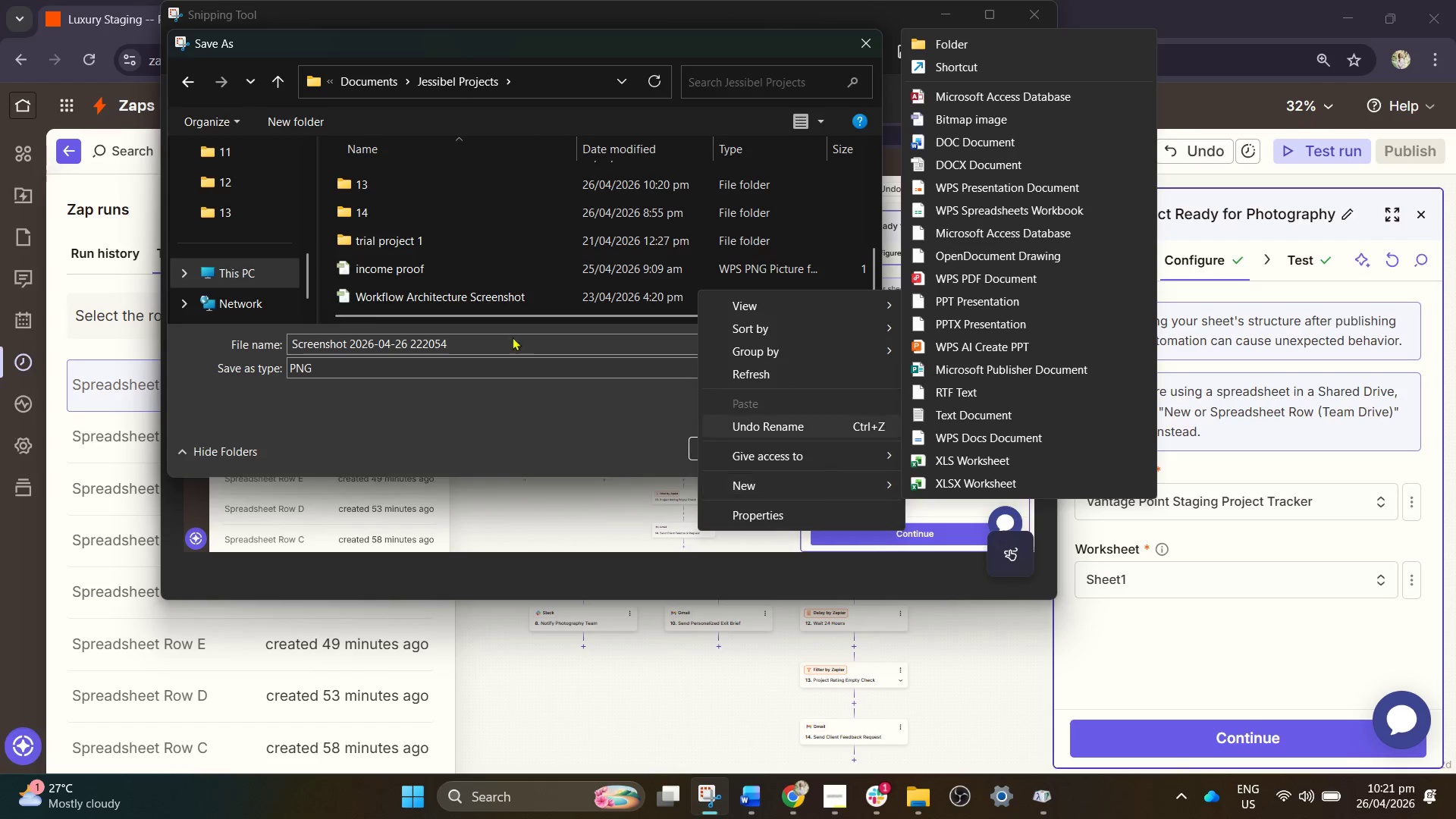 
double_click([374, 217])
 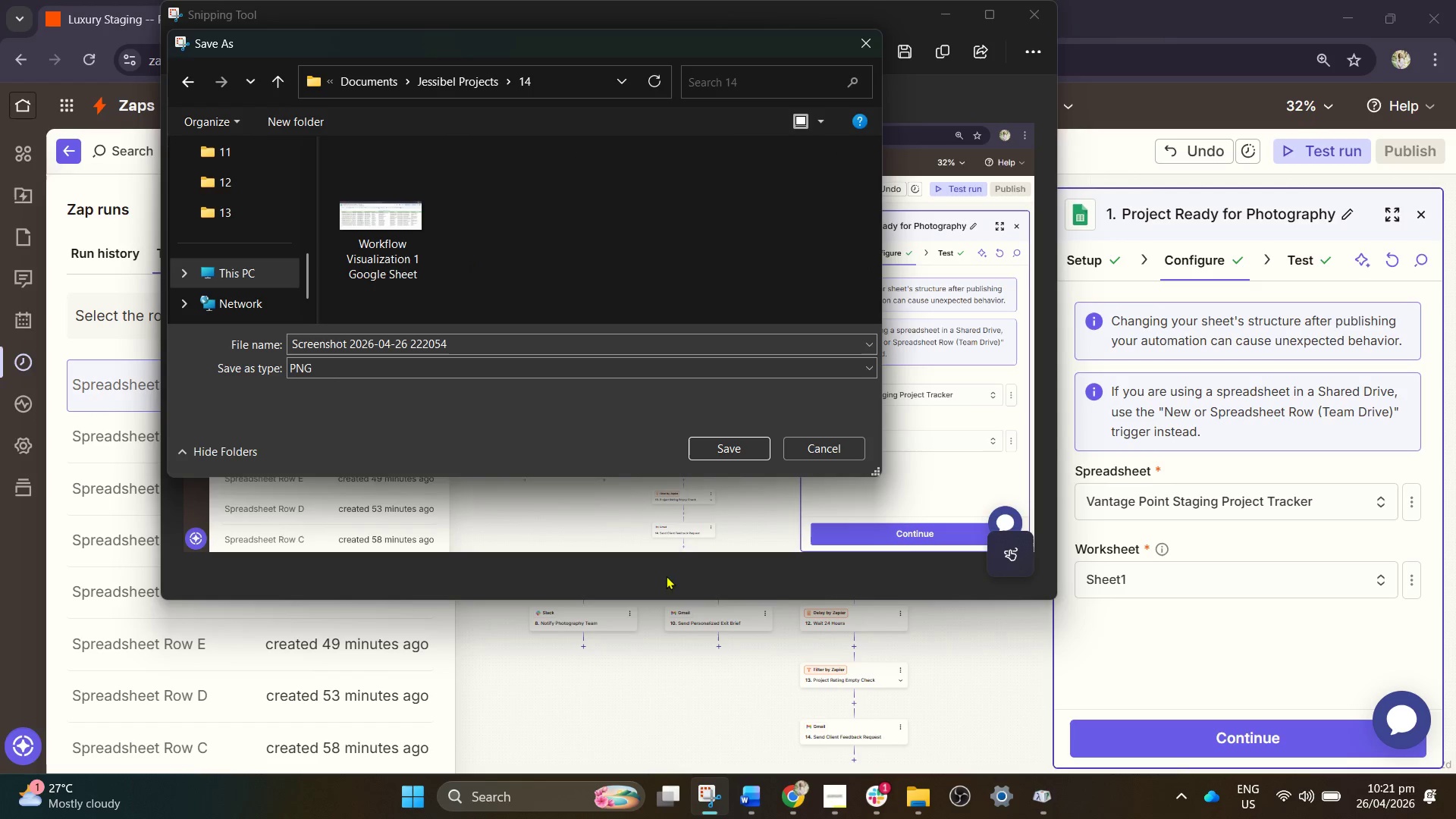 
left_click([764, 798])
 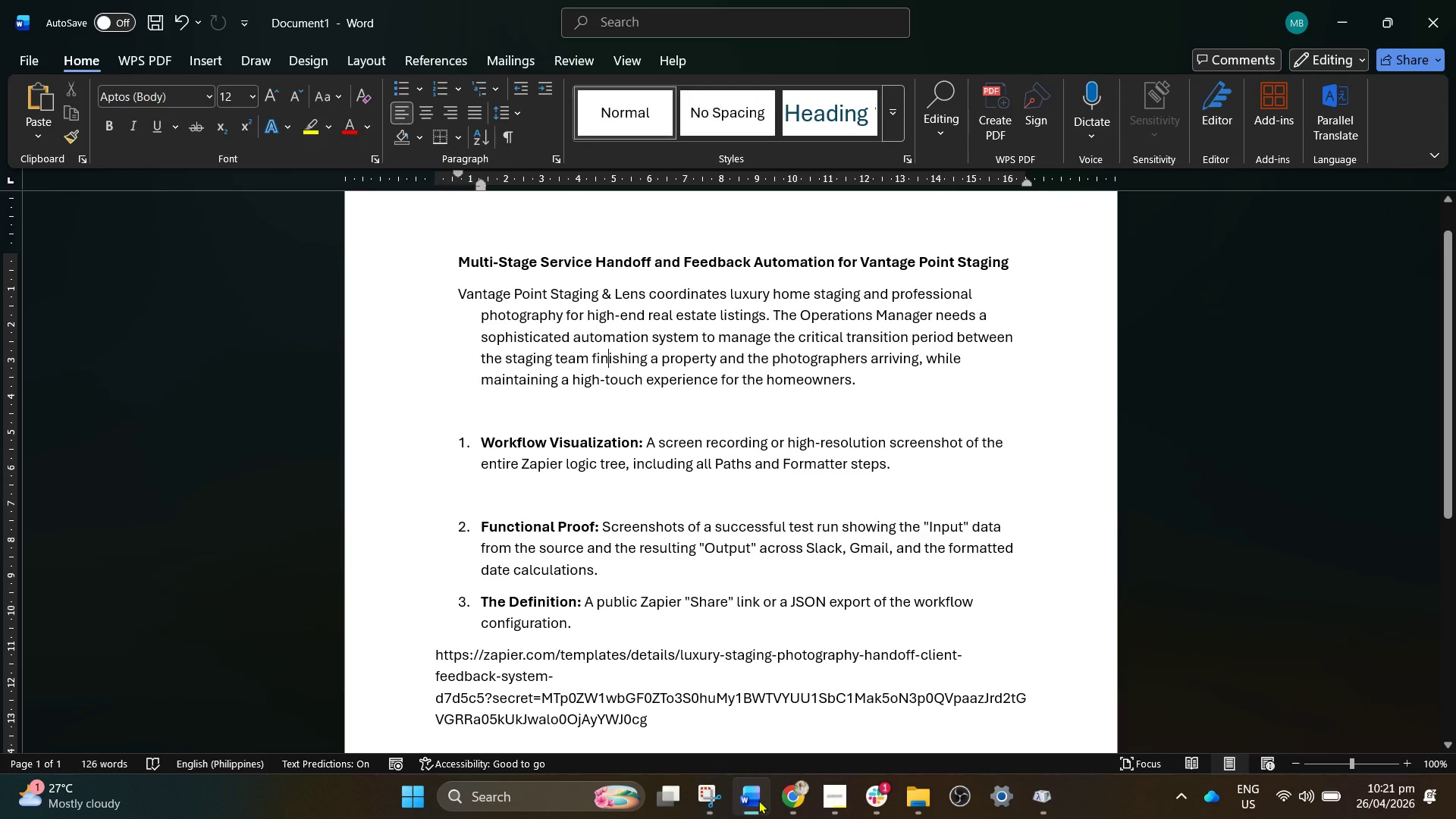 
left_click([758, 800])
 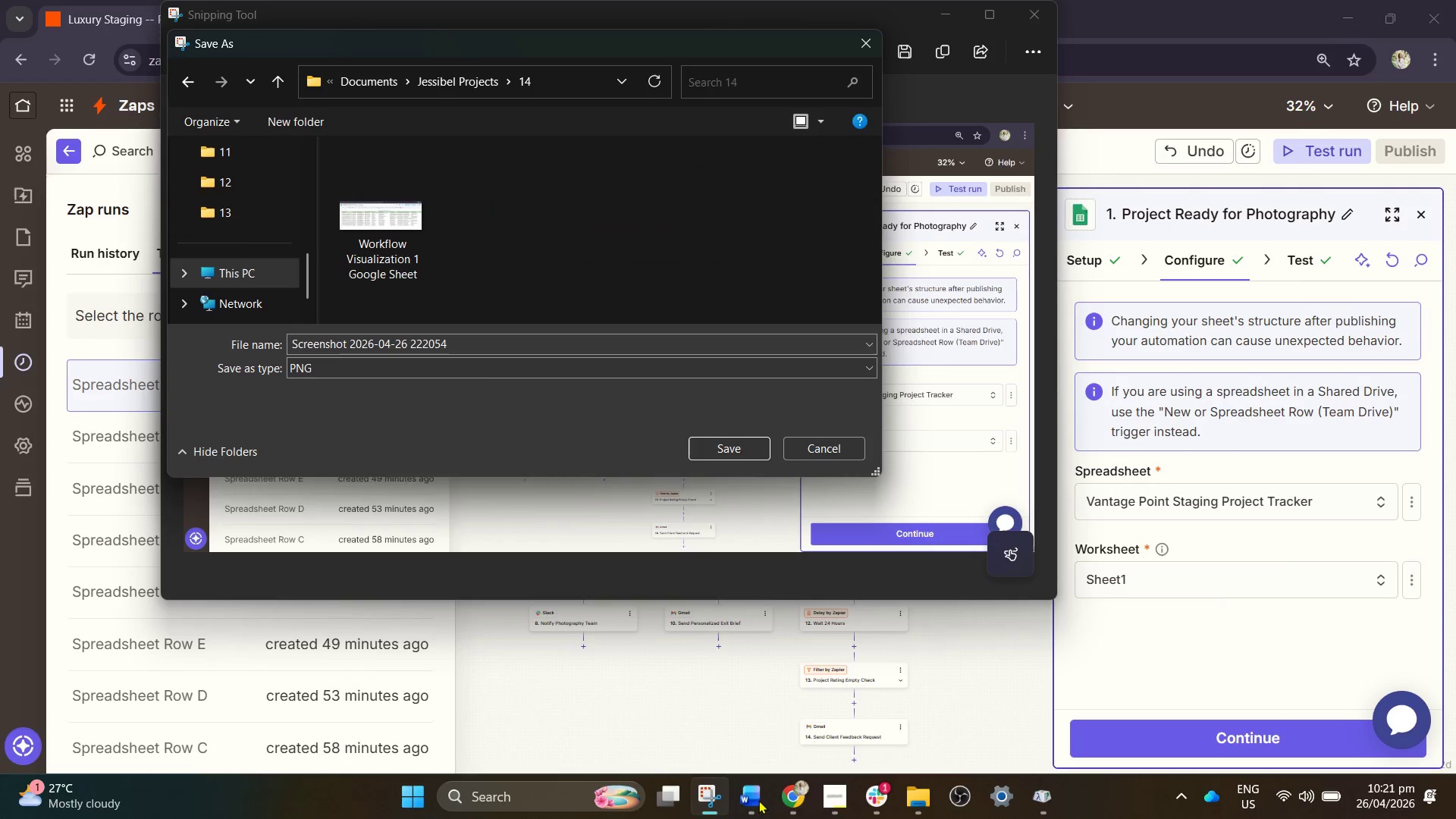 
left_click([758, 800])
 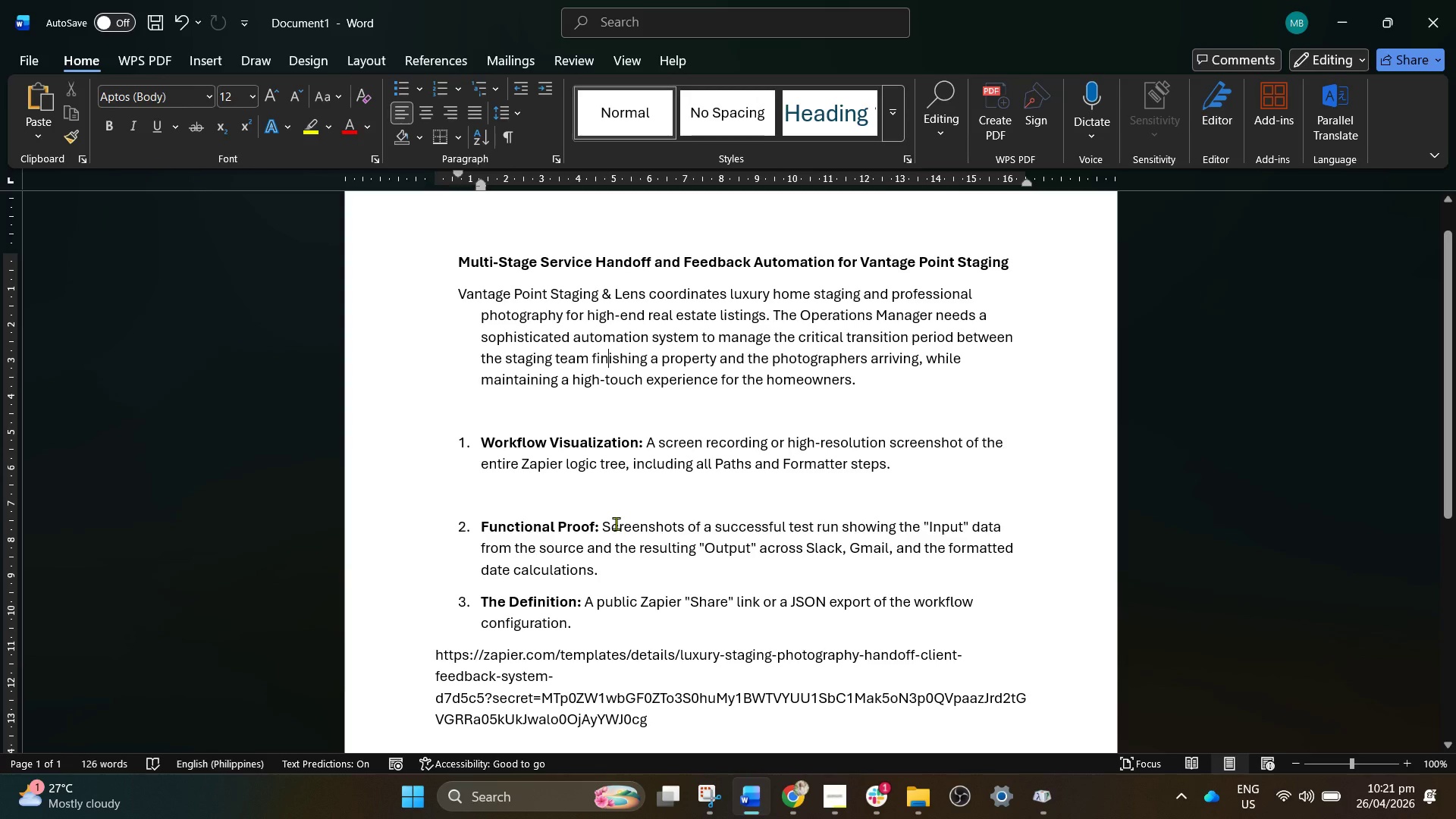 
wait(7.53)
 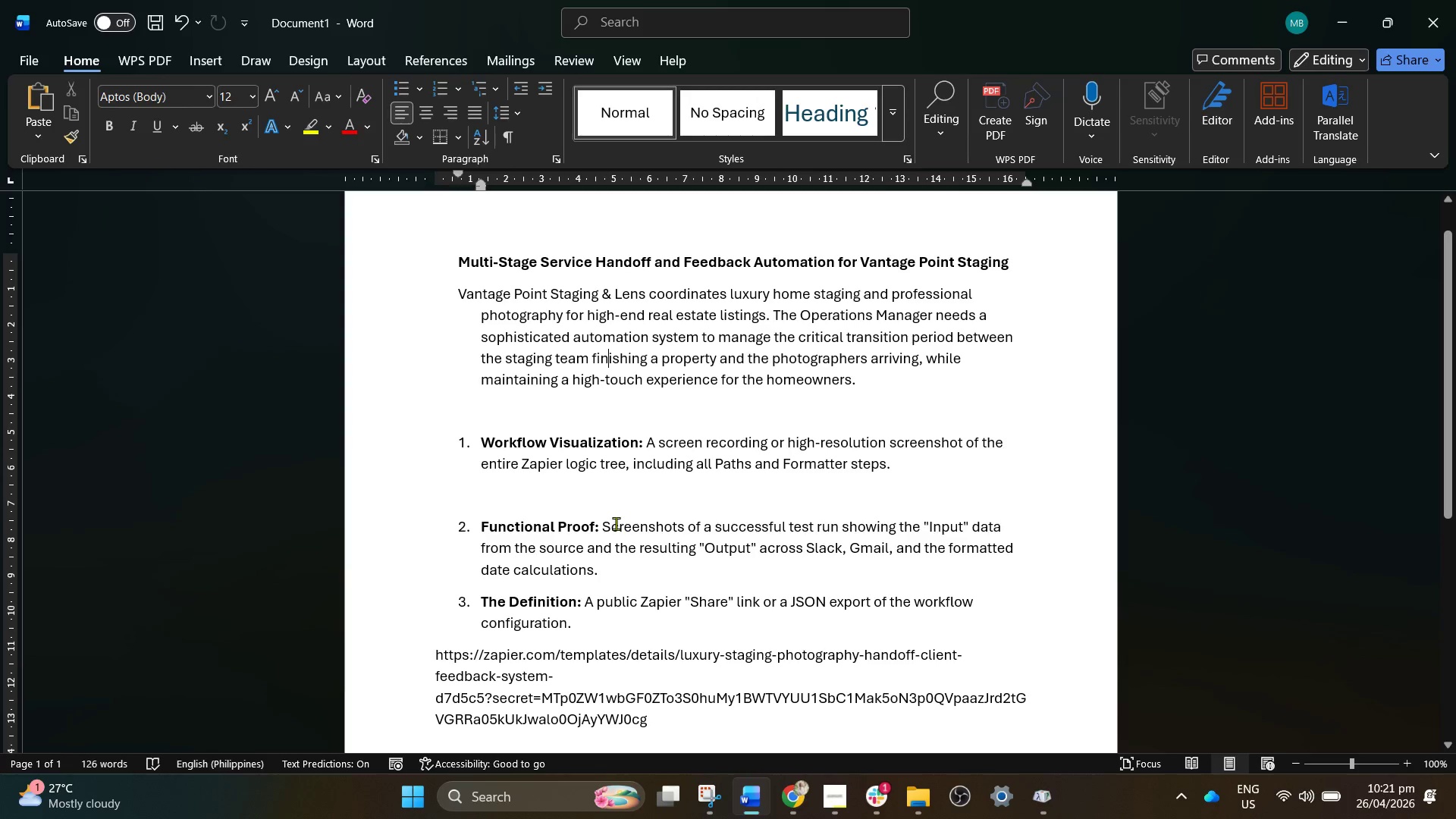 
left_click([799, 799])
 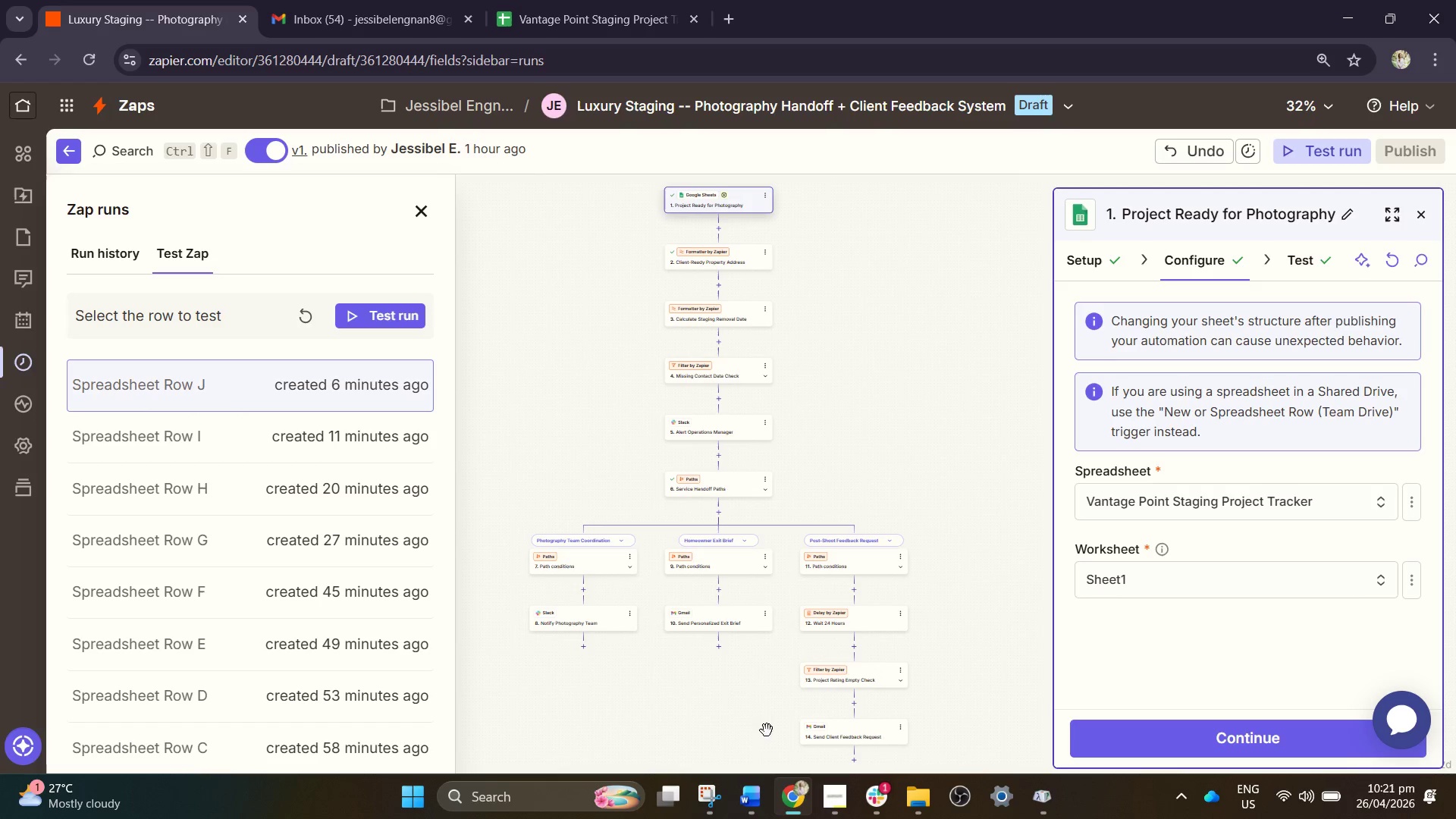 
left_click([709, 800])
 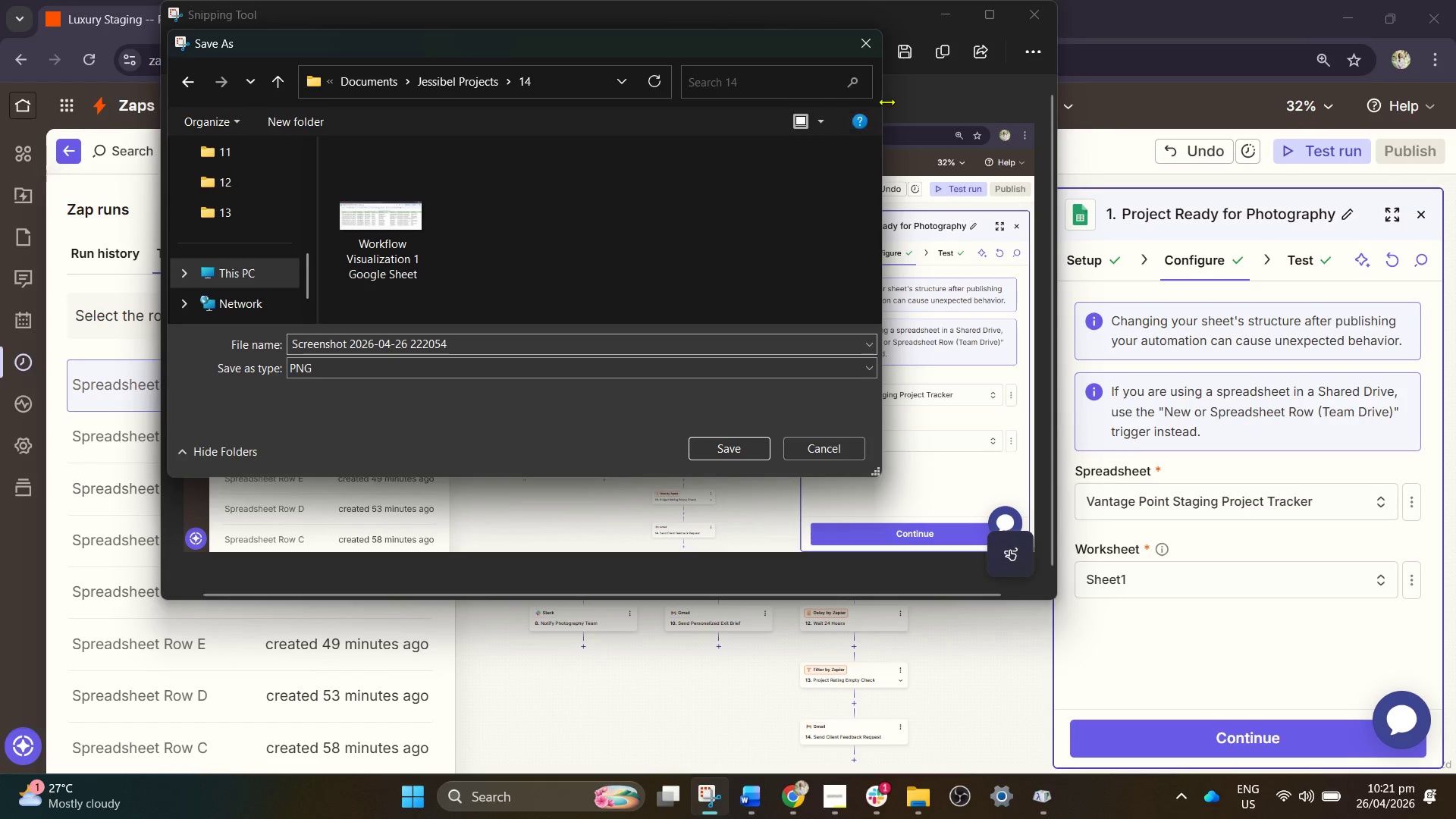 
left_click([868, 49])
 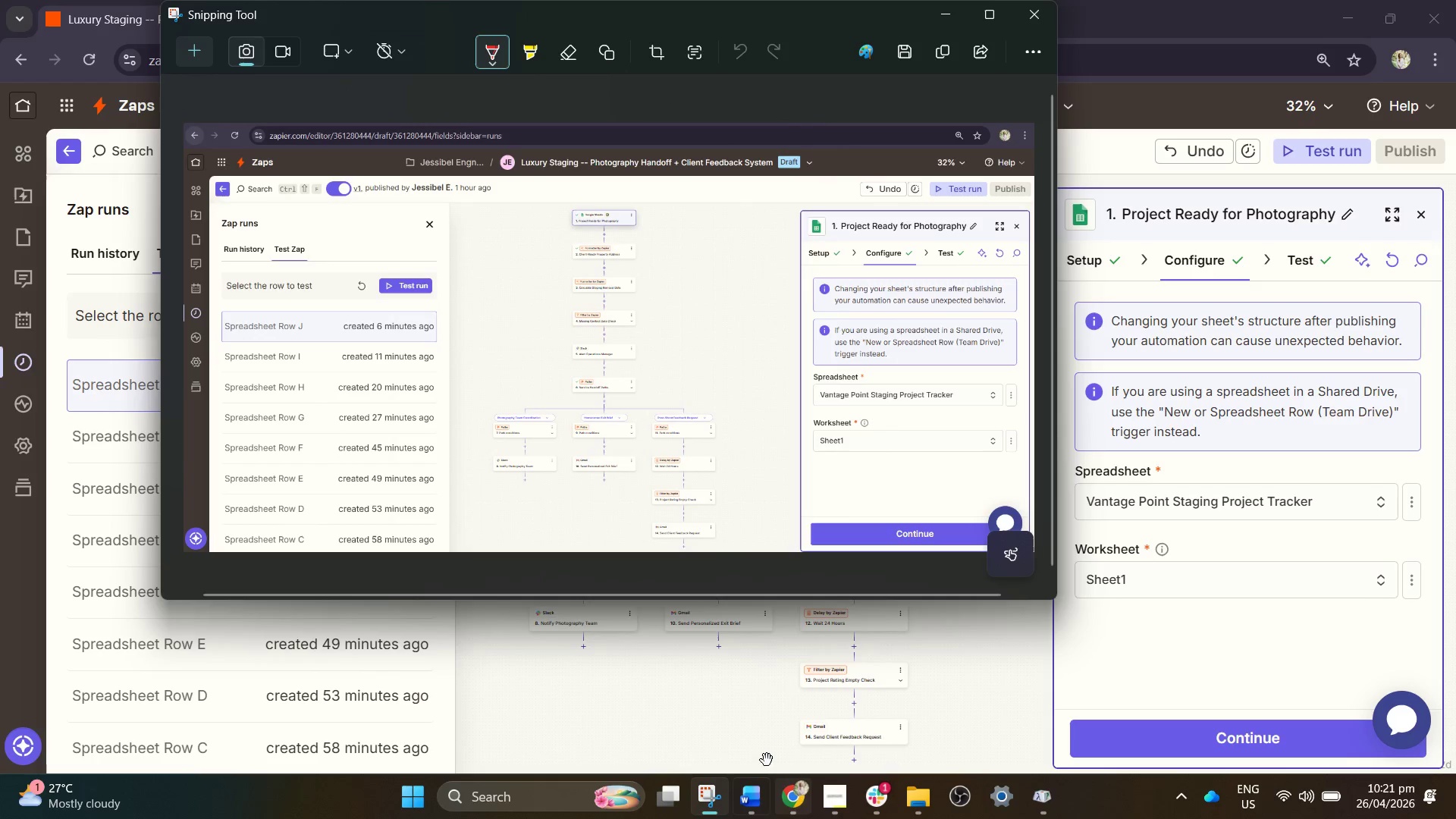 
right_click([738, 384])
 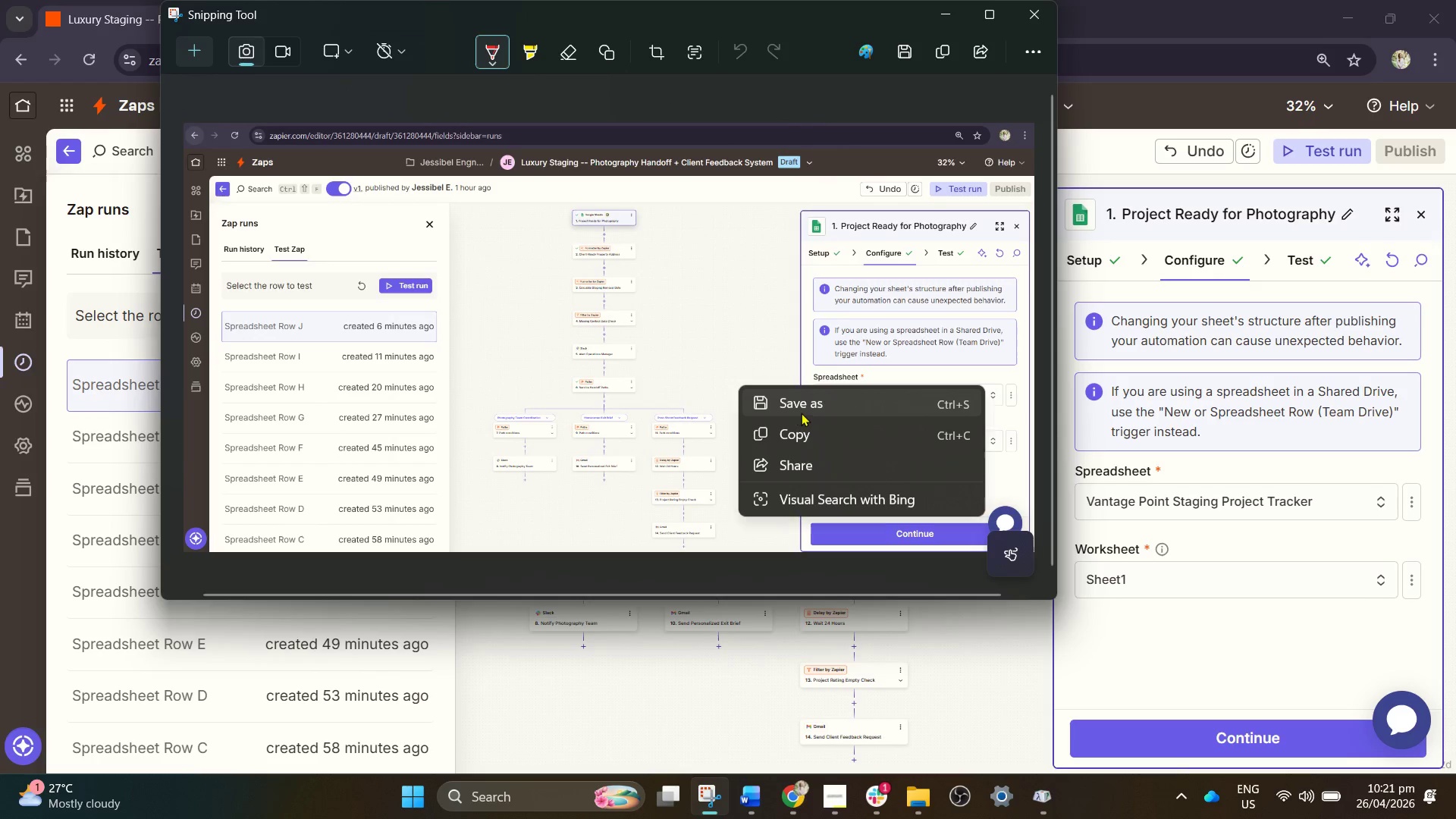 
left_click([807, 412])
 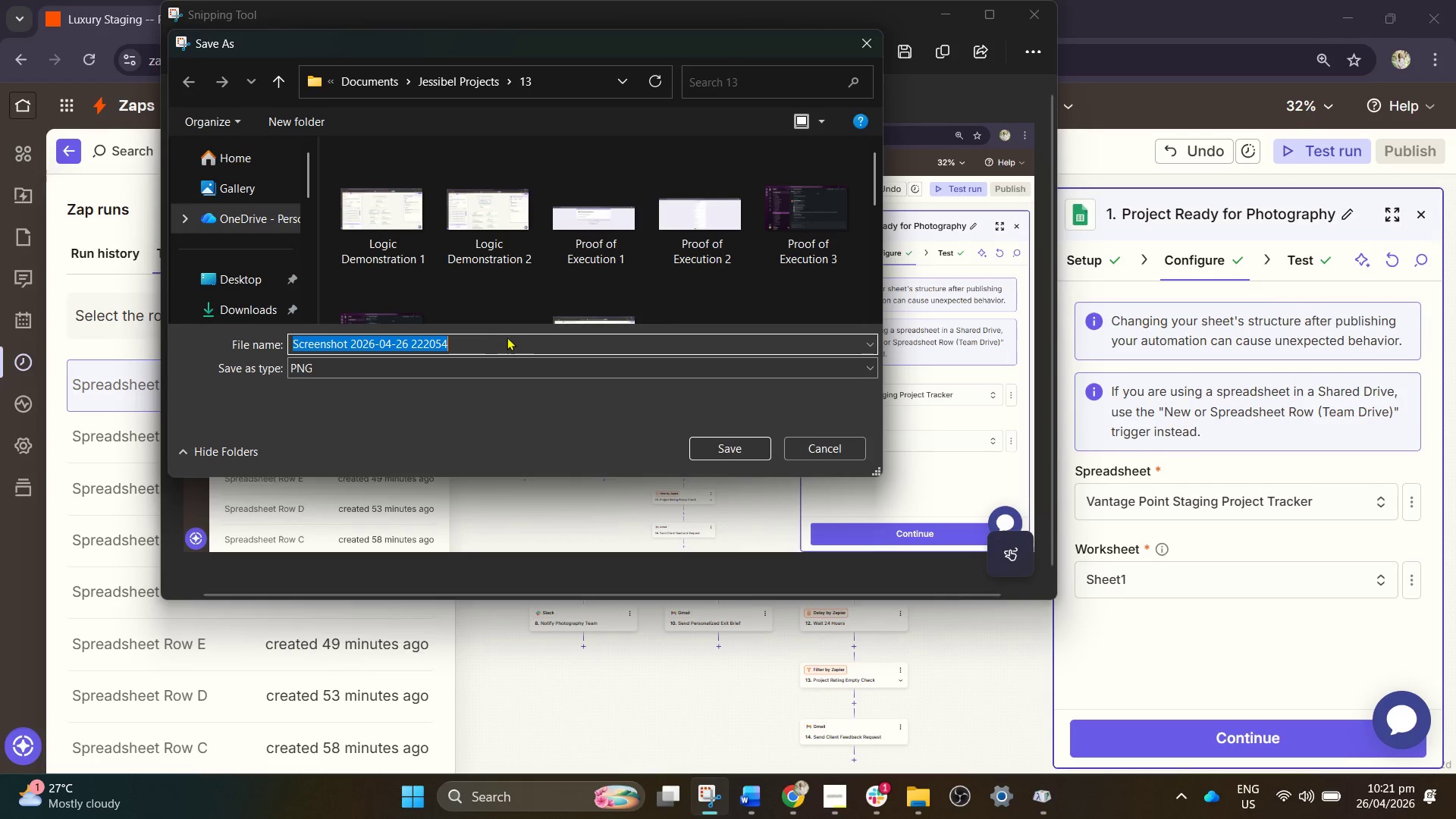 
key(Control+V)
 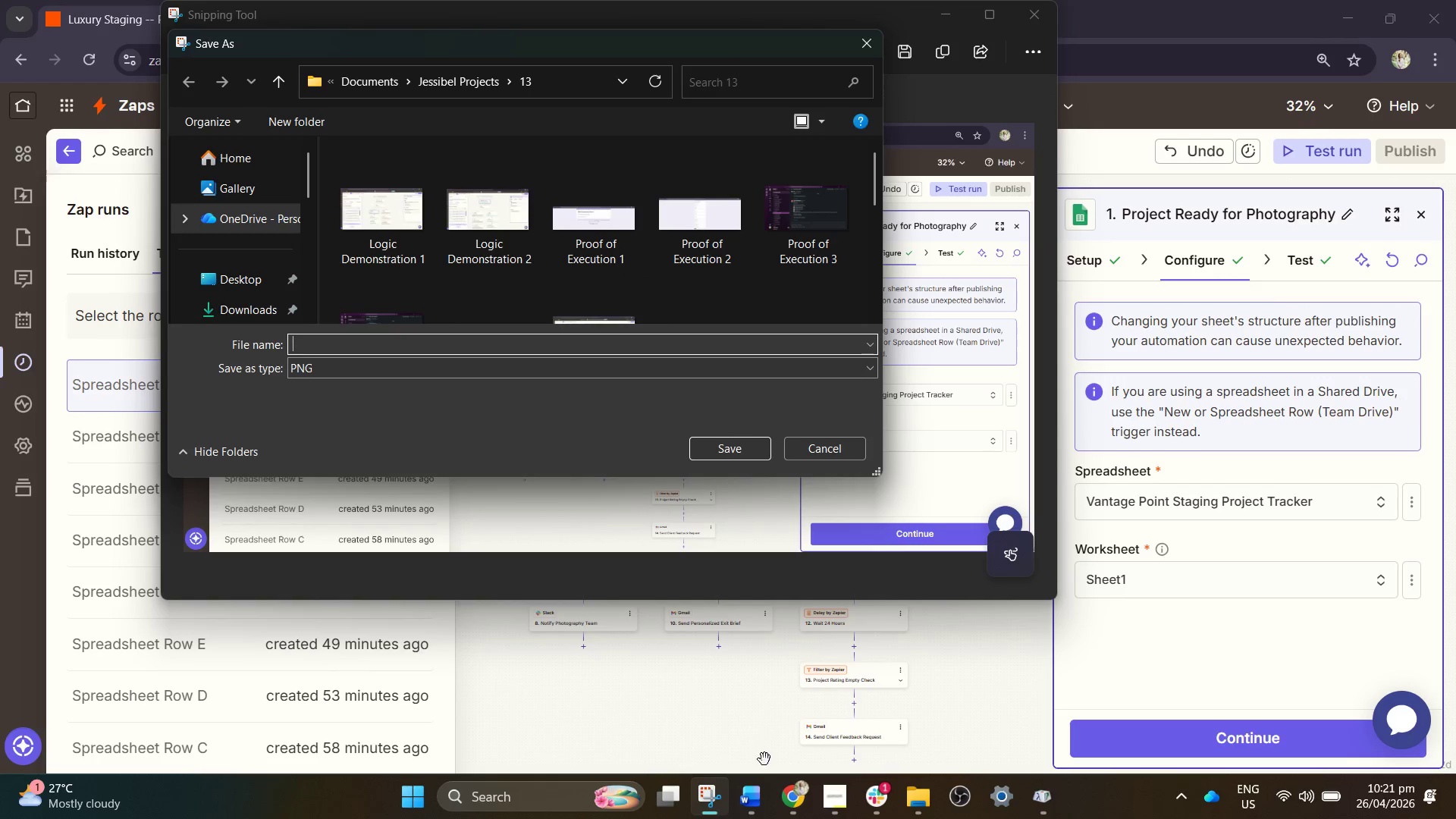 
left_click([746, 805])
 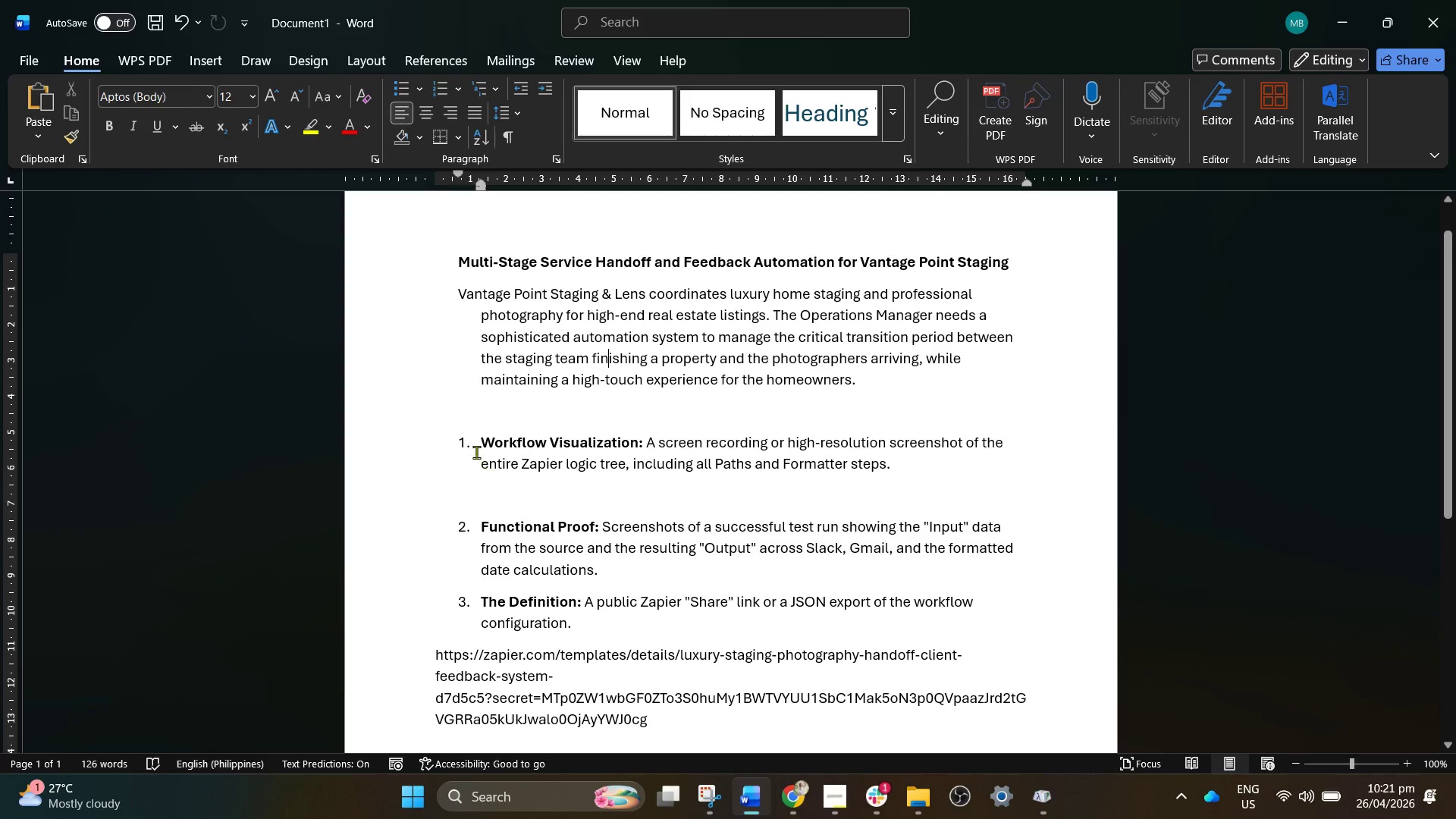 
left_click_drag(start_coordinate=[472, 441], to_coordinate=[605, 438])
 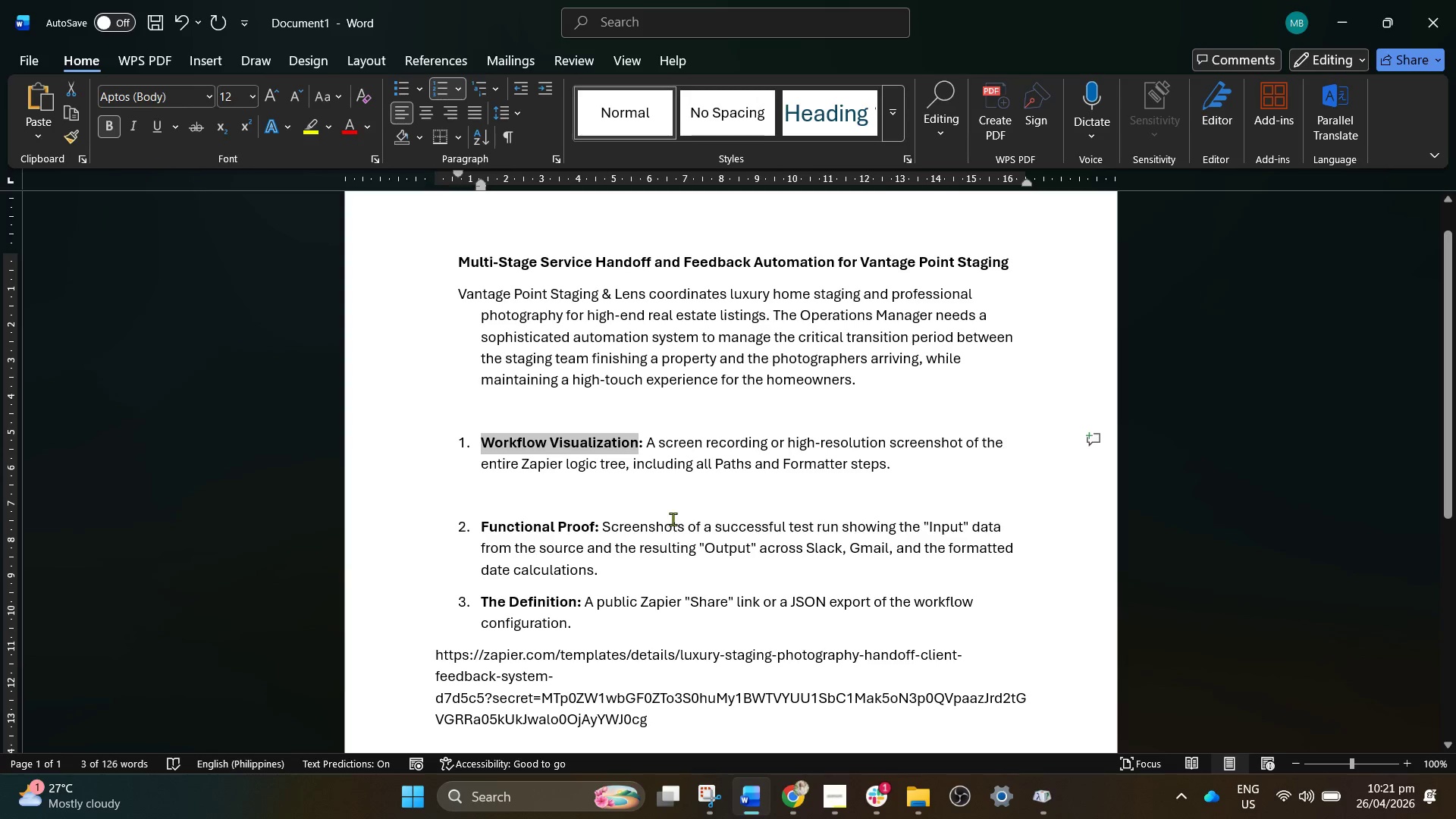 
key(Control+C)
 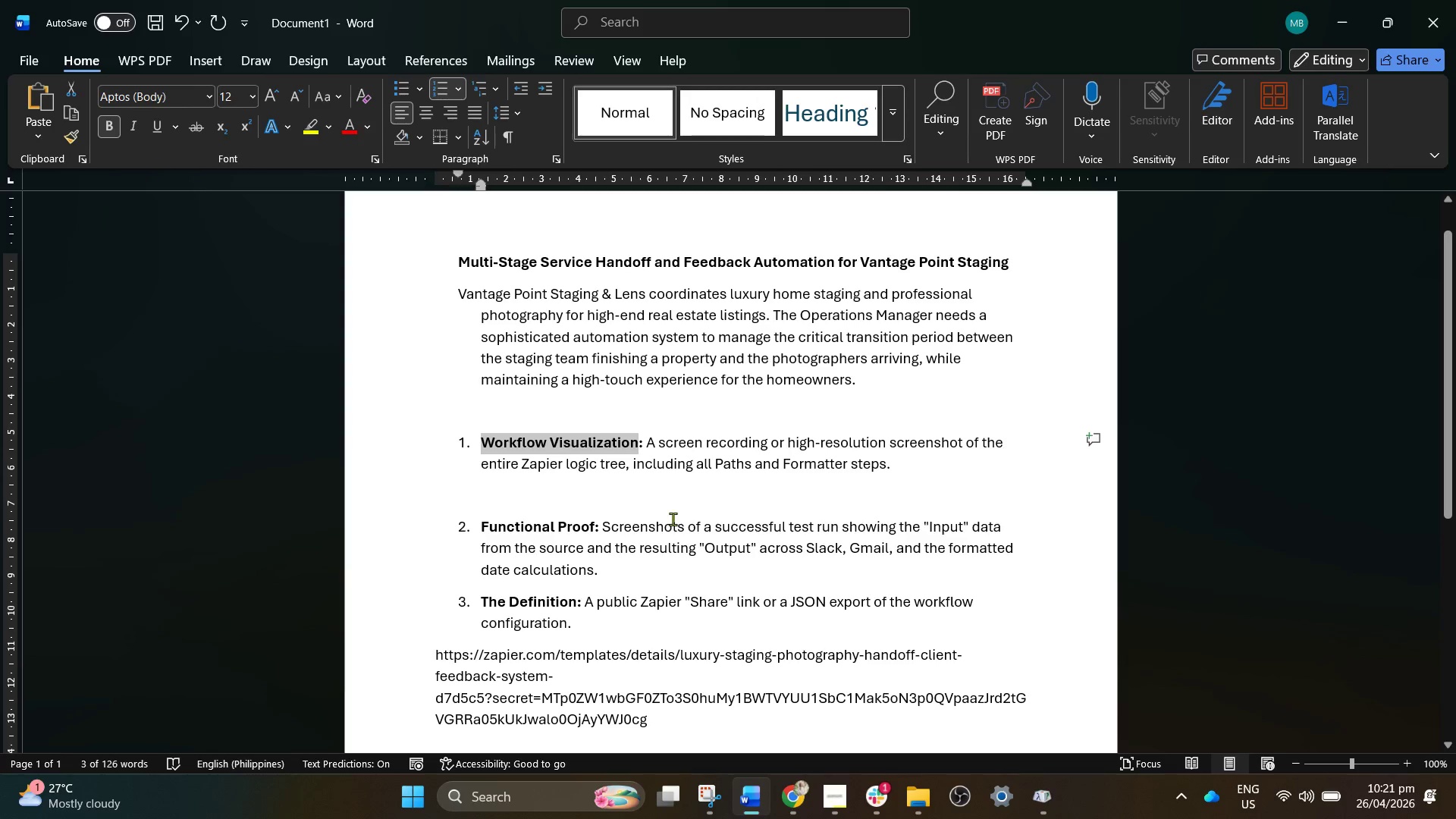 
key(Control+C)
 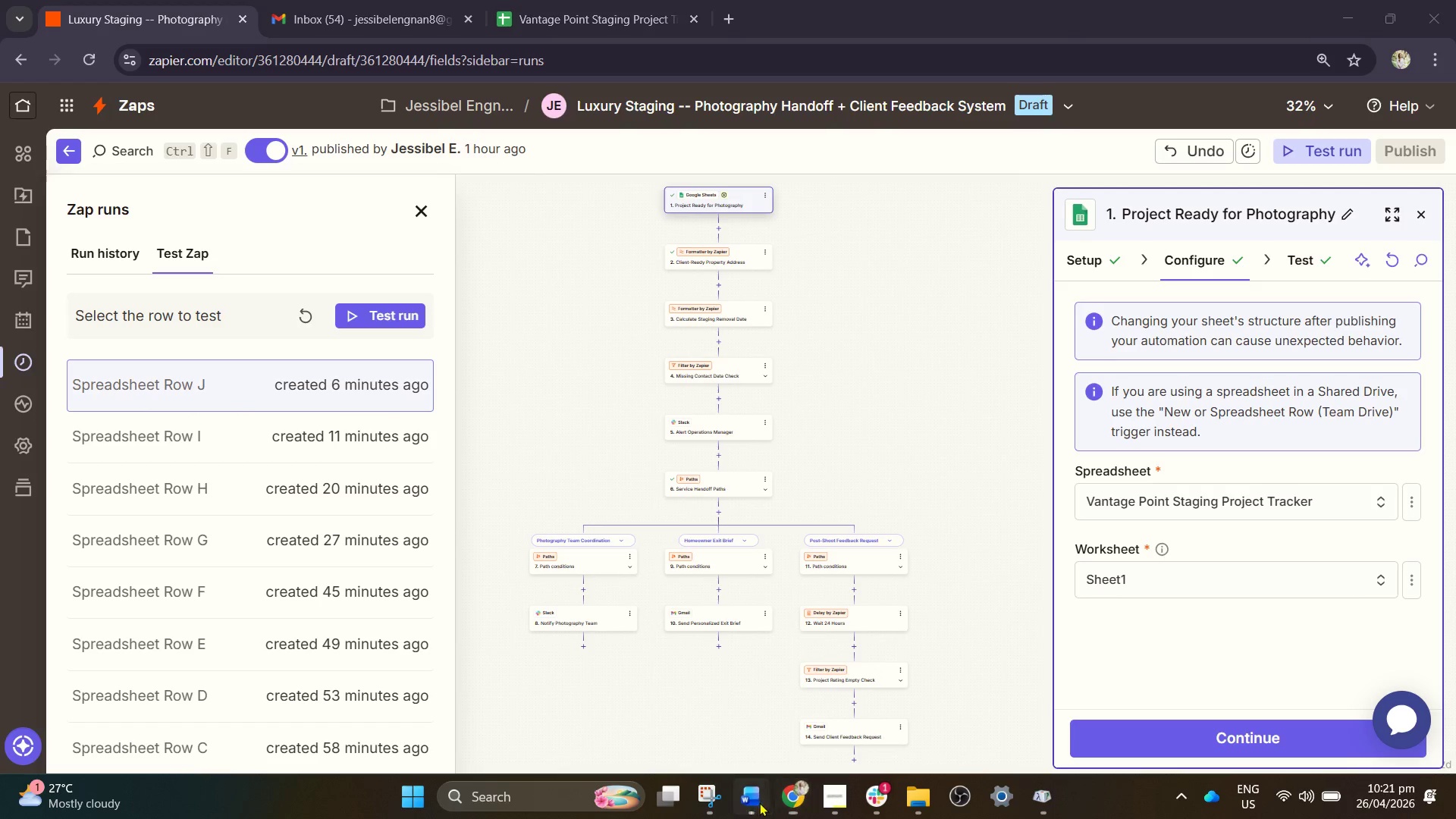 
left_click([708, 799])
 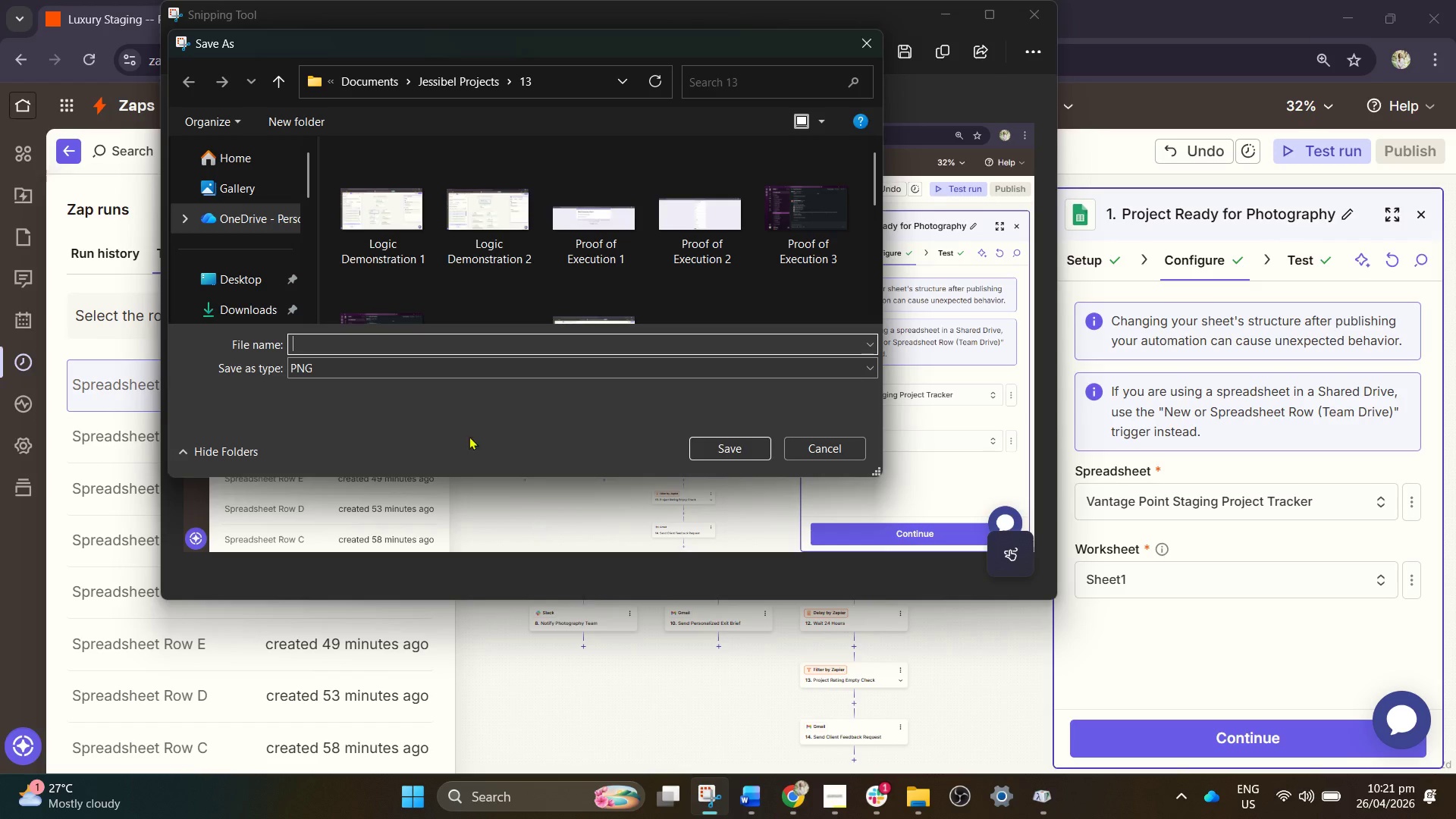 
key(Control+V)
 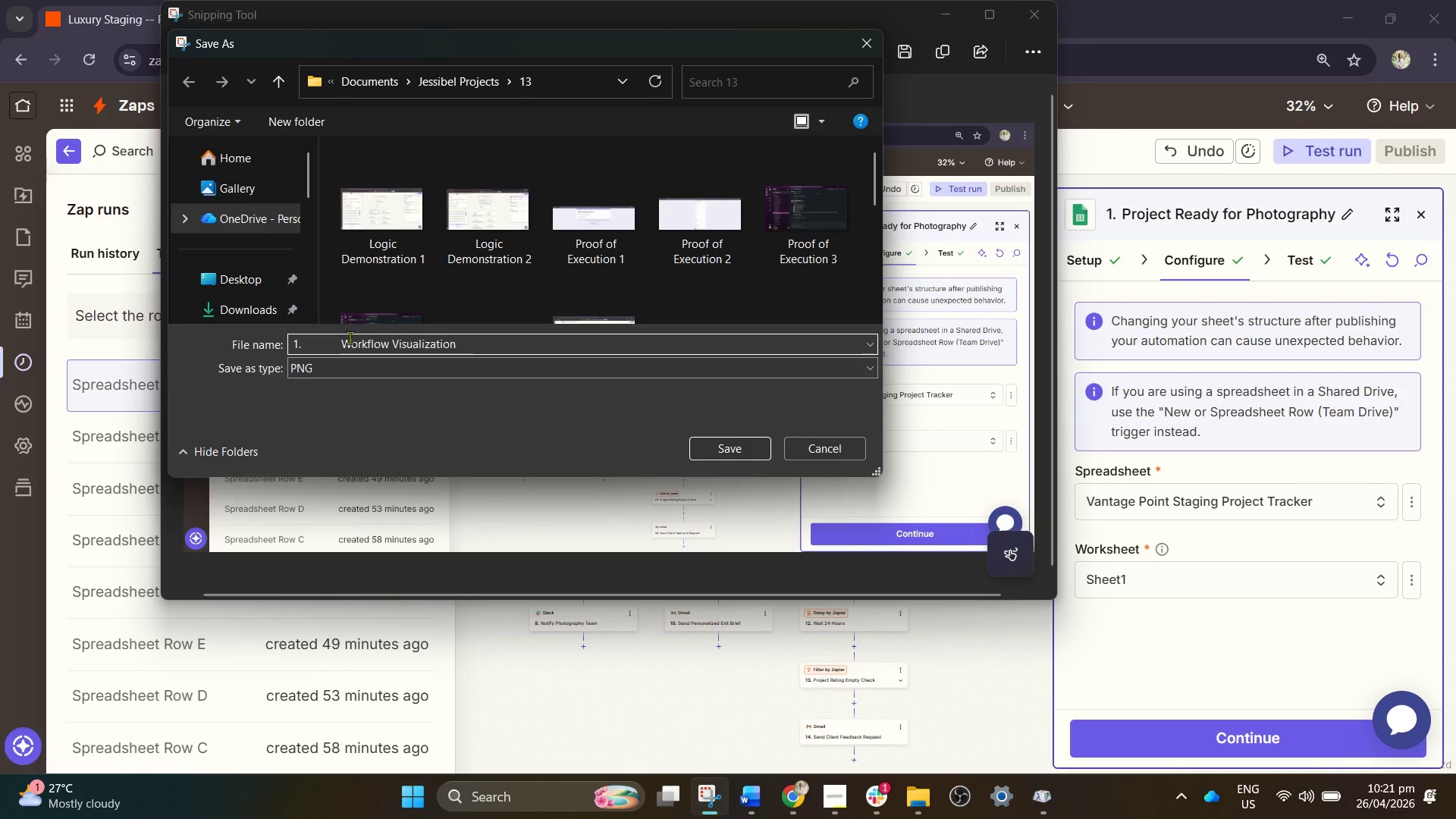 
left_click_drag(start_coordinate=[341, 343], to_coordinate=[207, 342])
 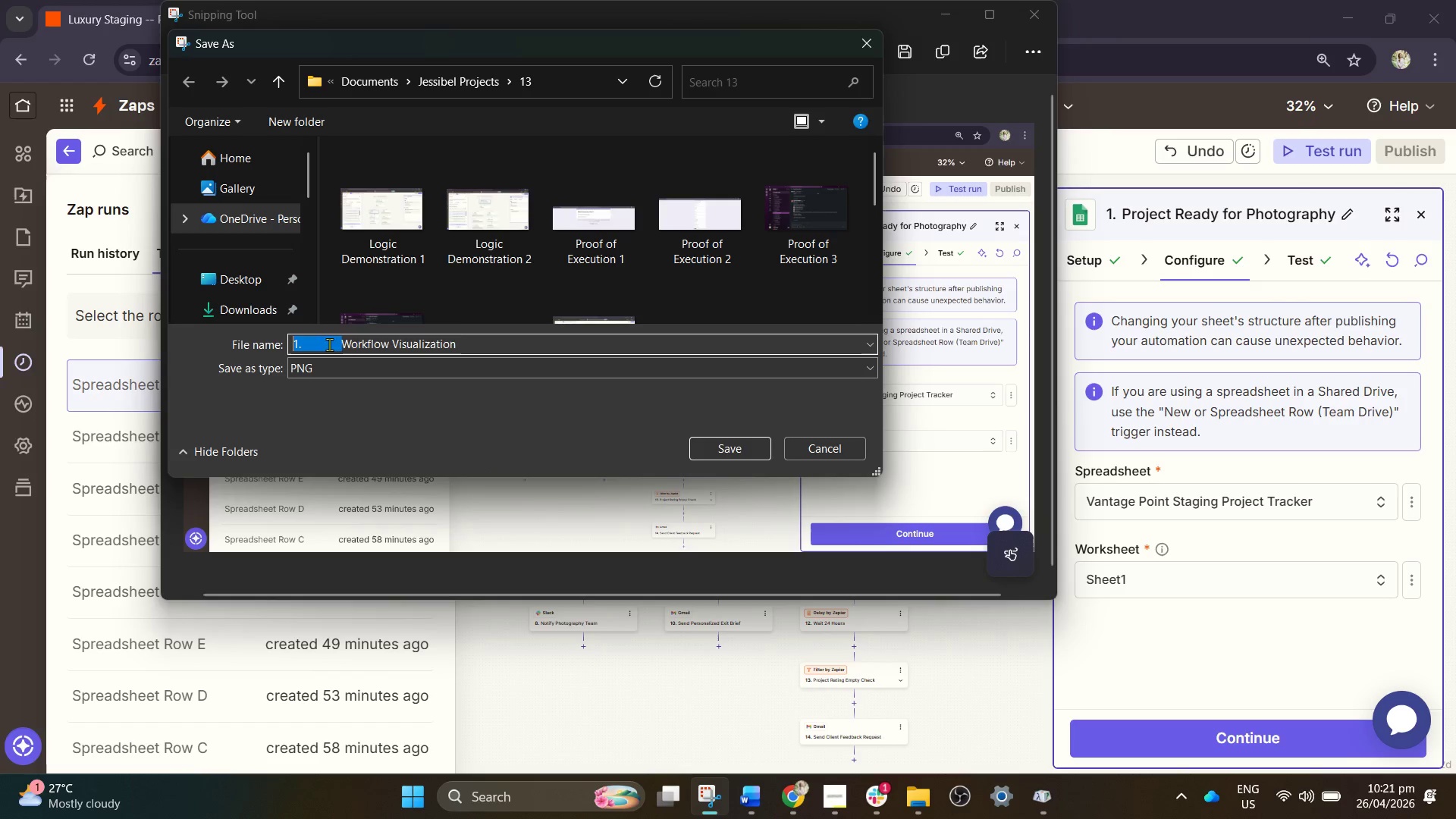 
key(Backspace)
 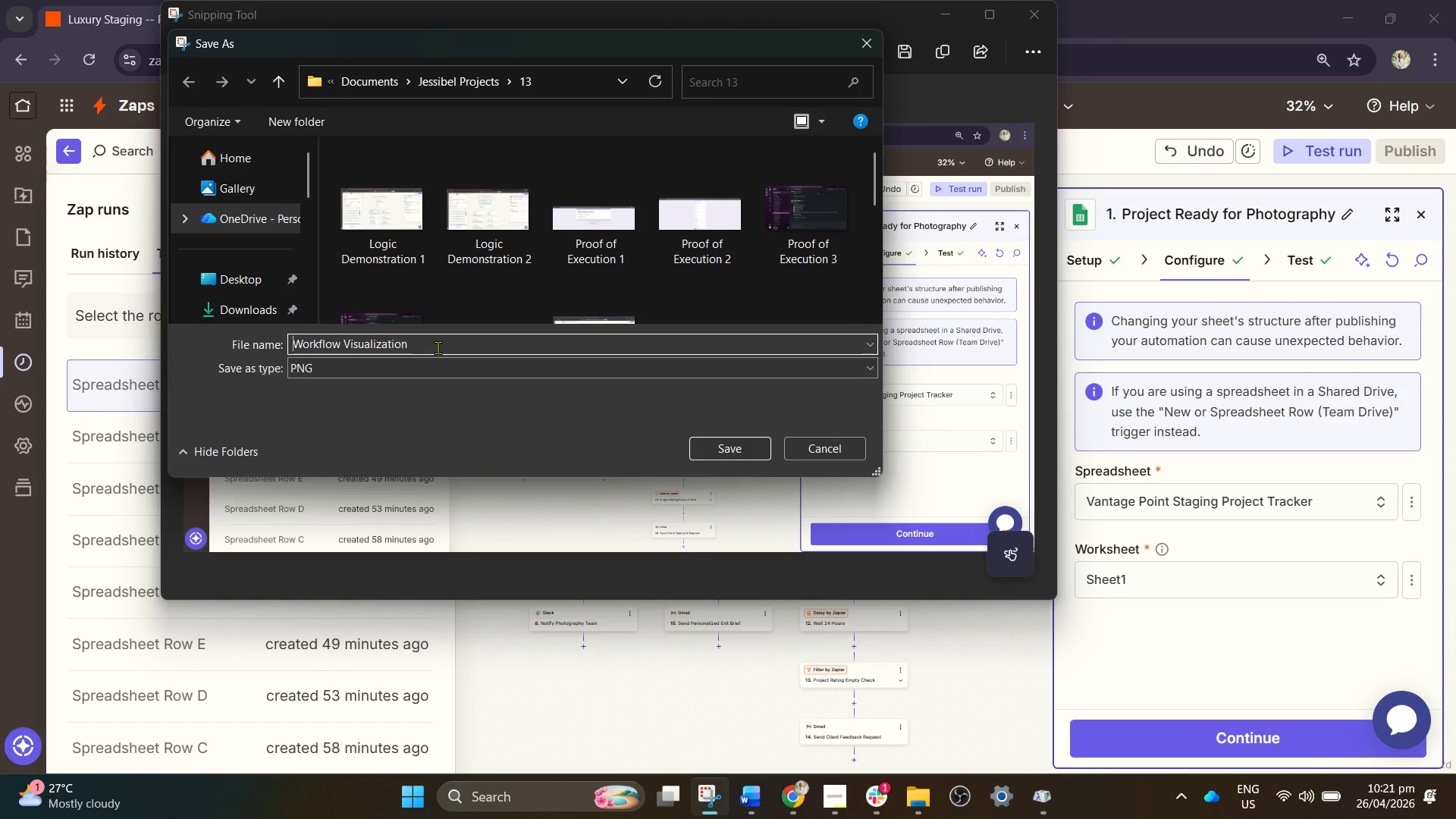 
left_click([440, 340])
 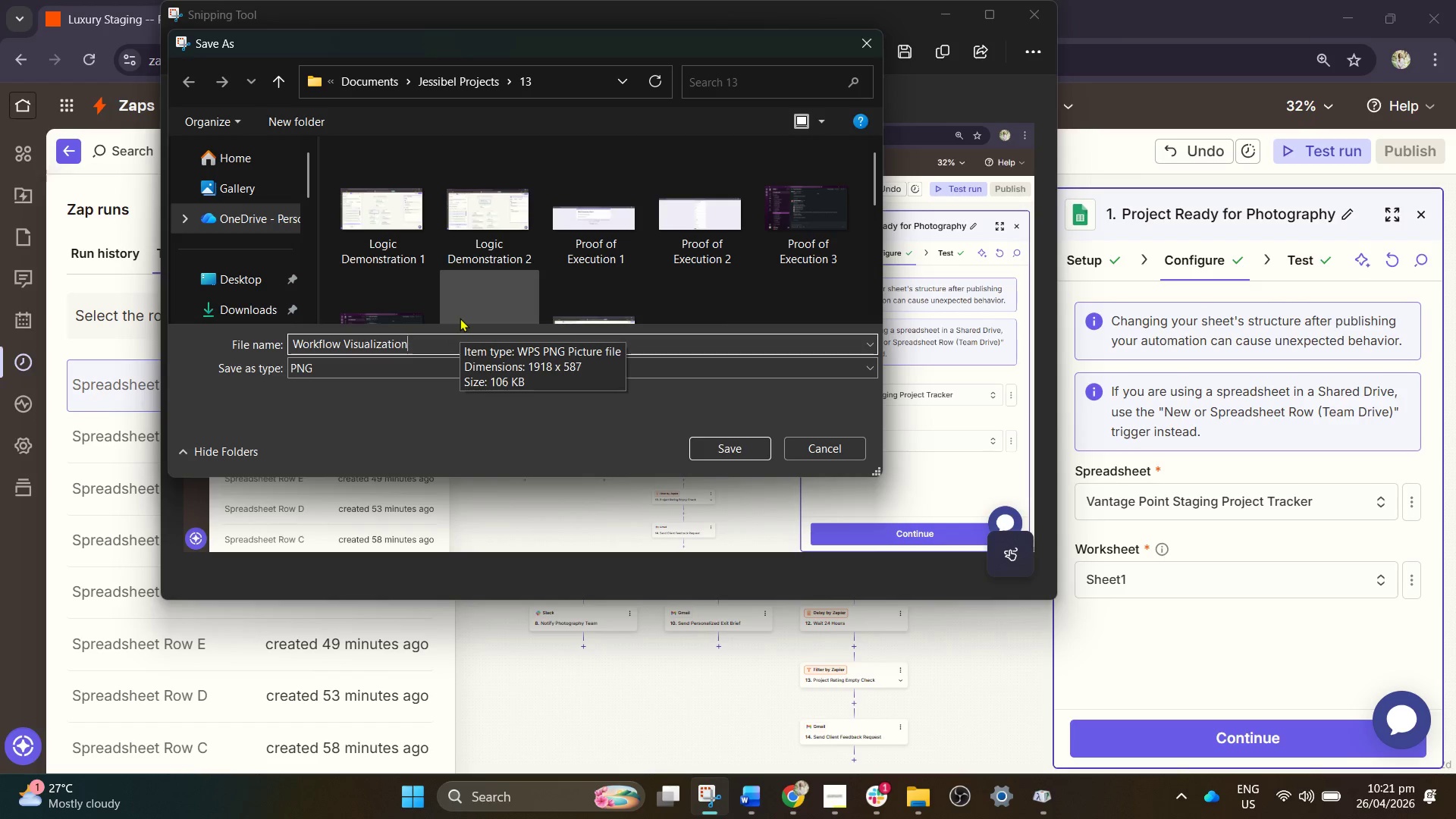 
key(Space)
 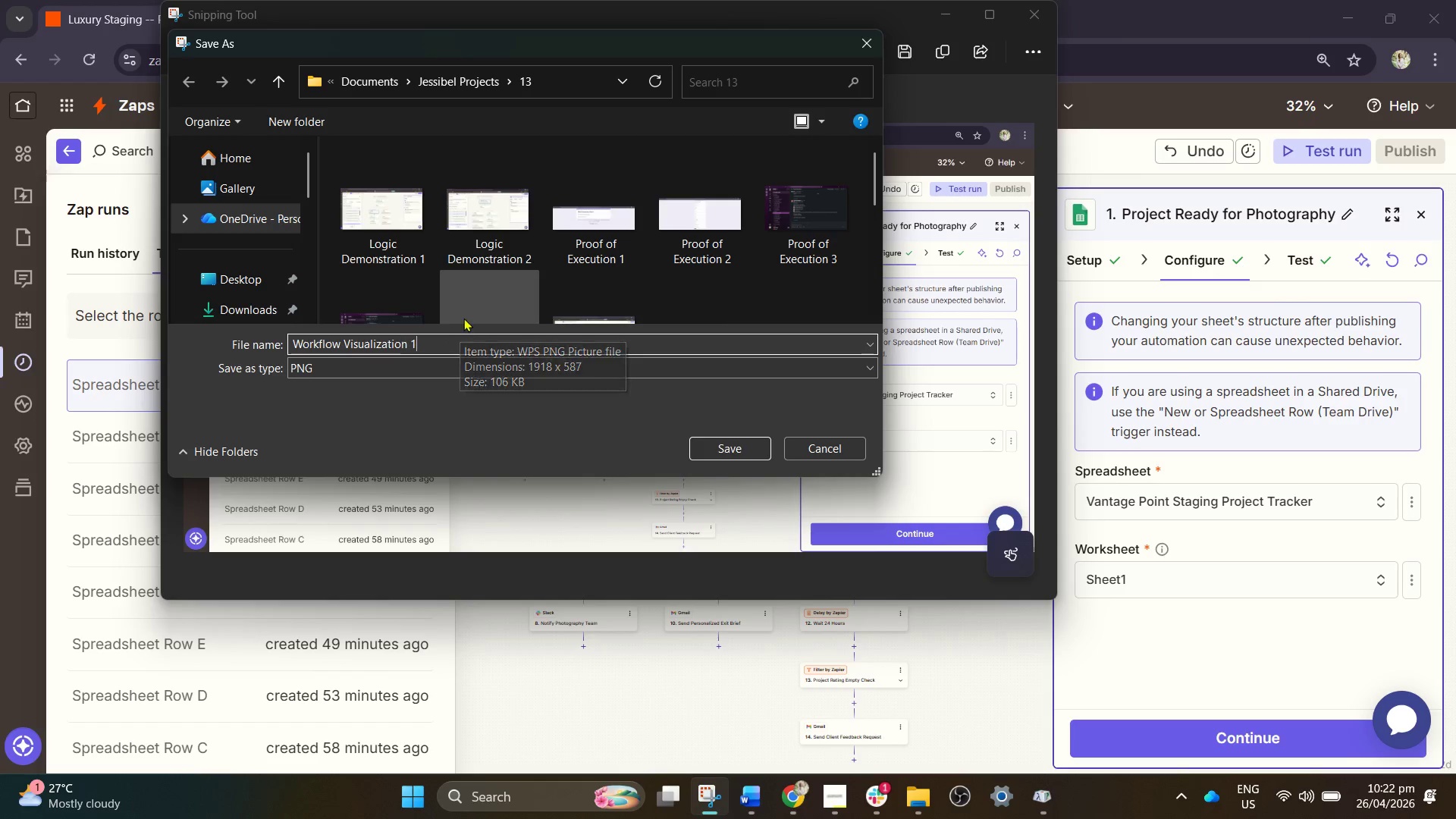 
key(1)
 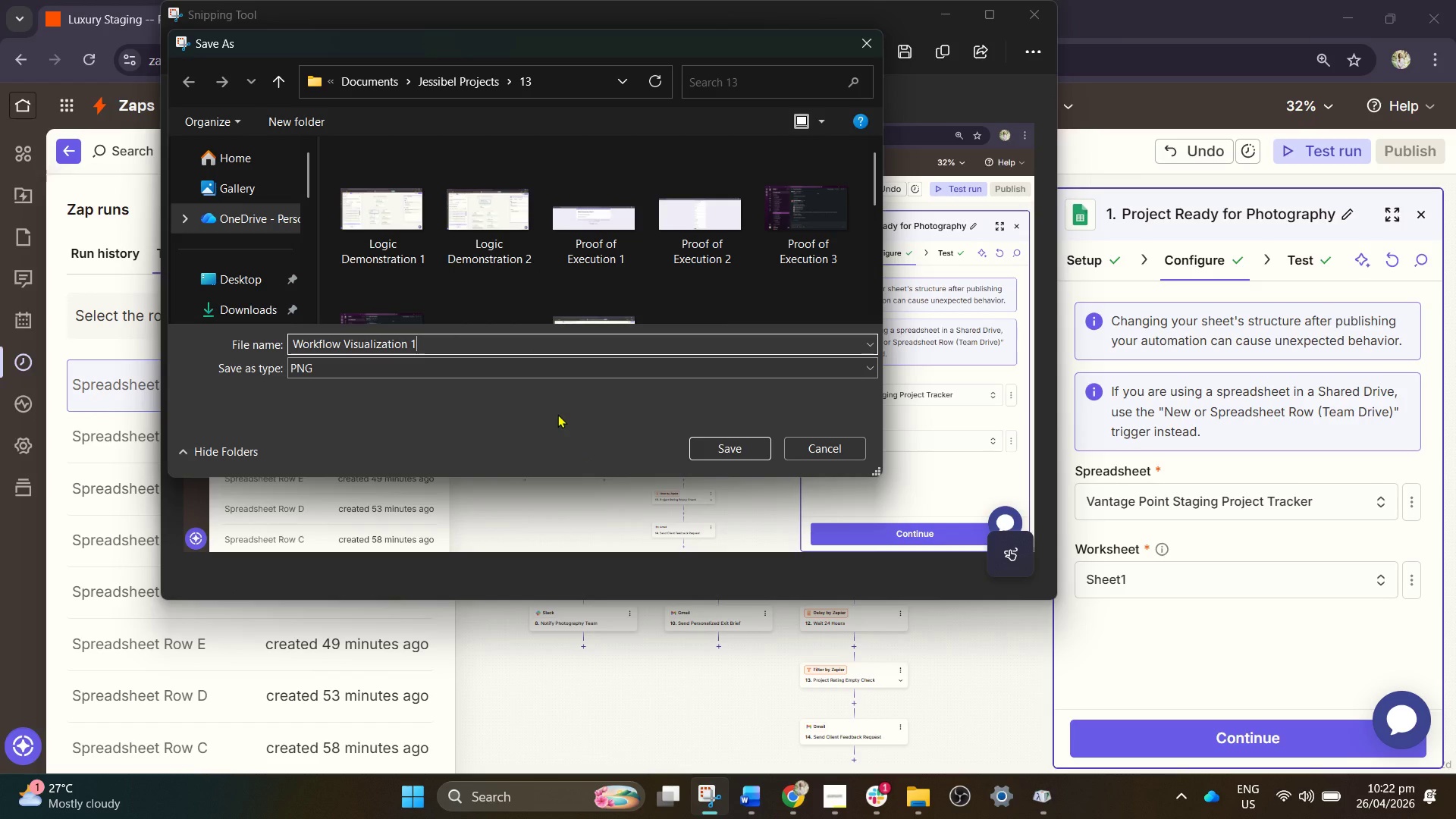 
wait(13.5)
 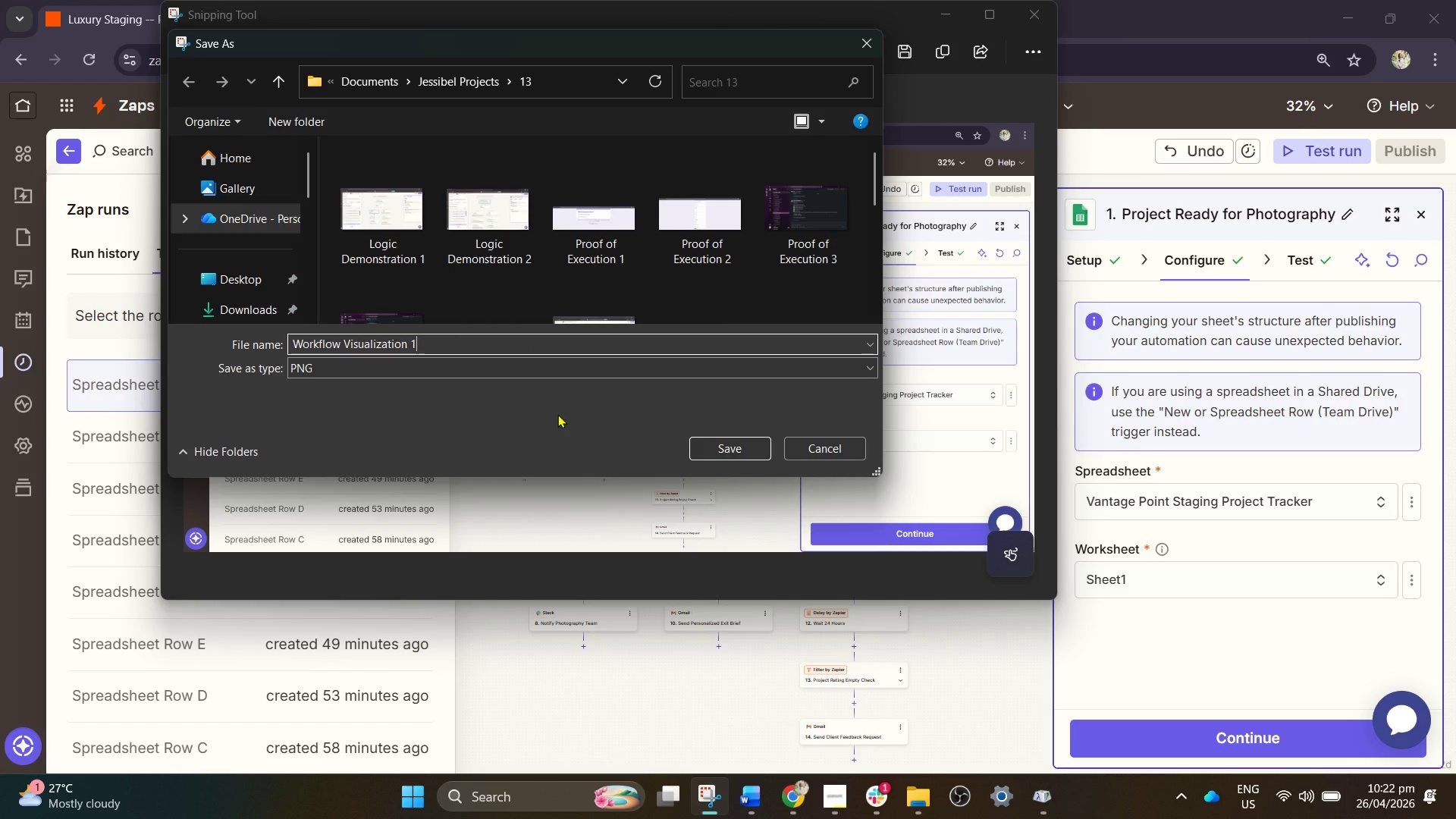 
left_click_drag(start_coordinate=[443, 350], to_coordinate=[412, 344])
 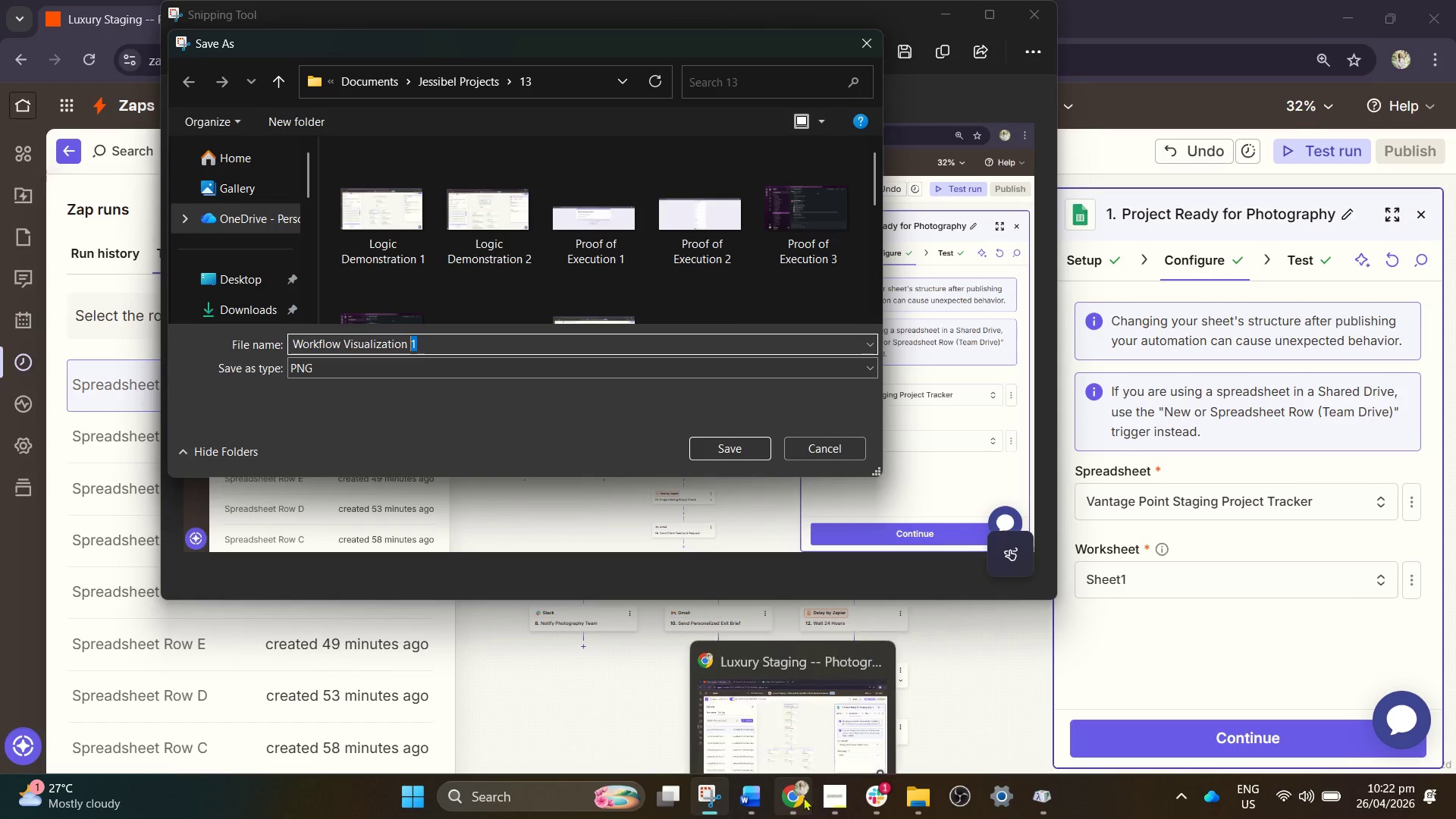 
left_click([762, 797])
 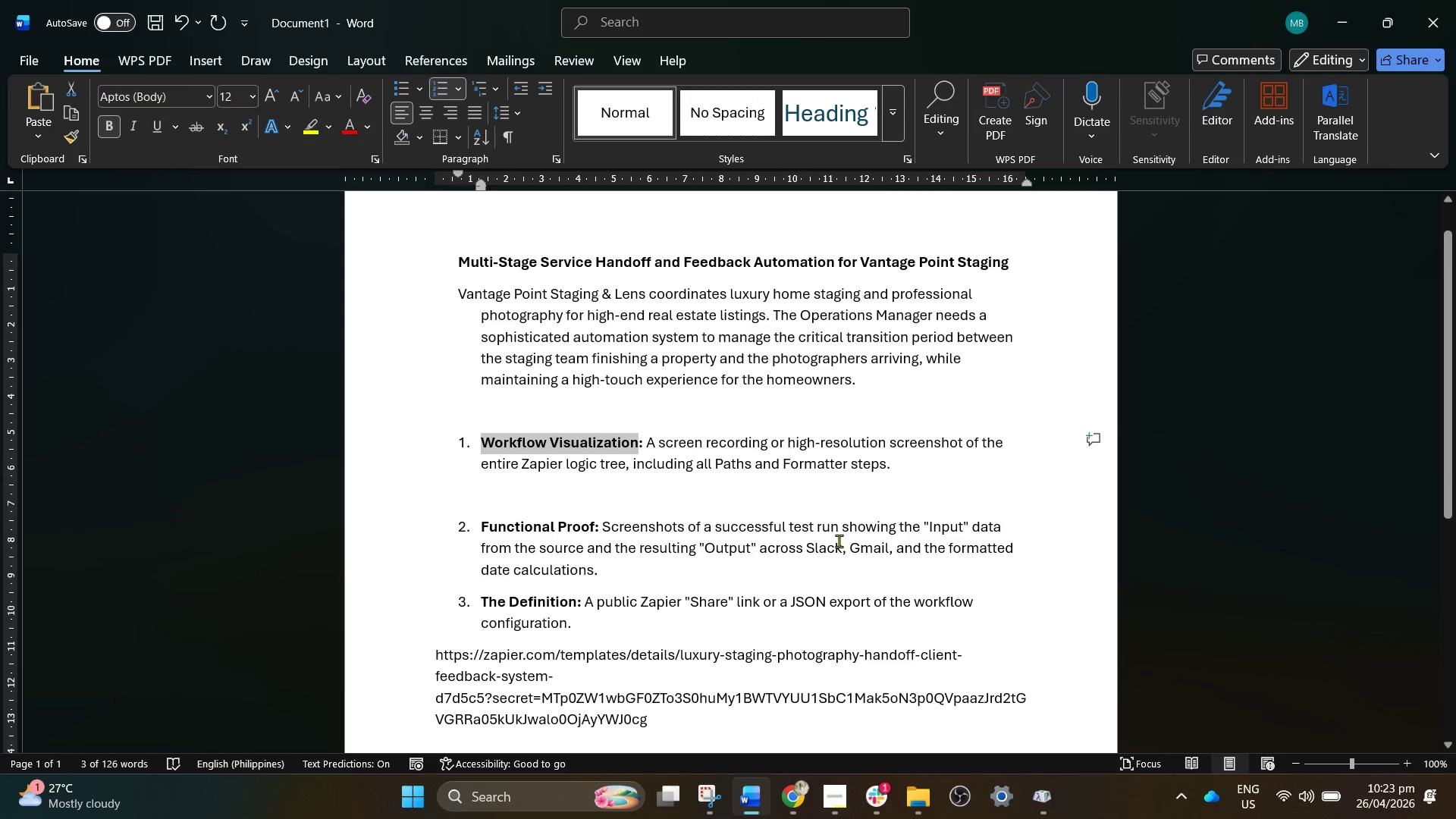 
wait(79.75)
 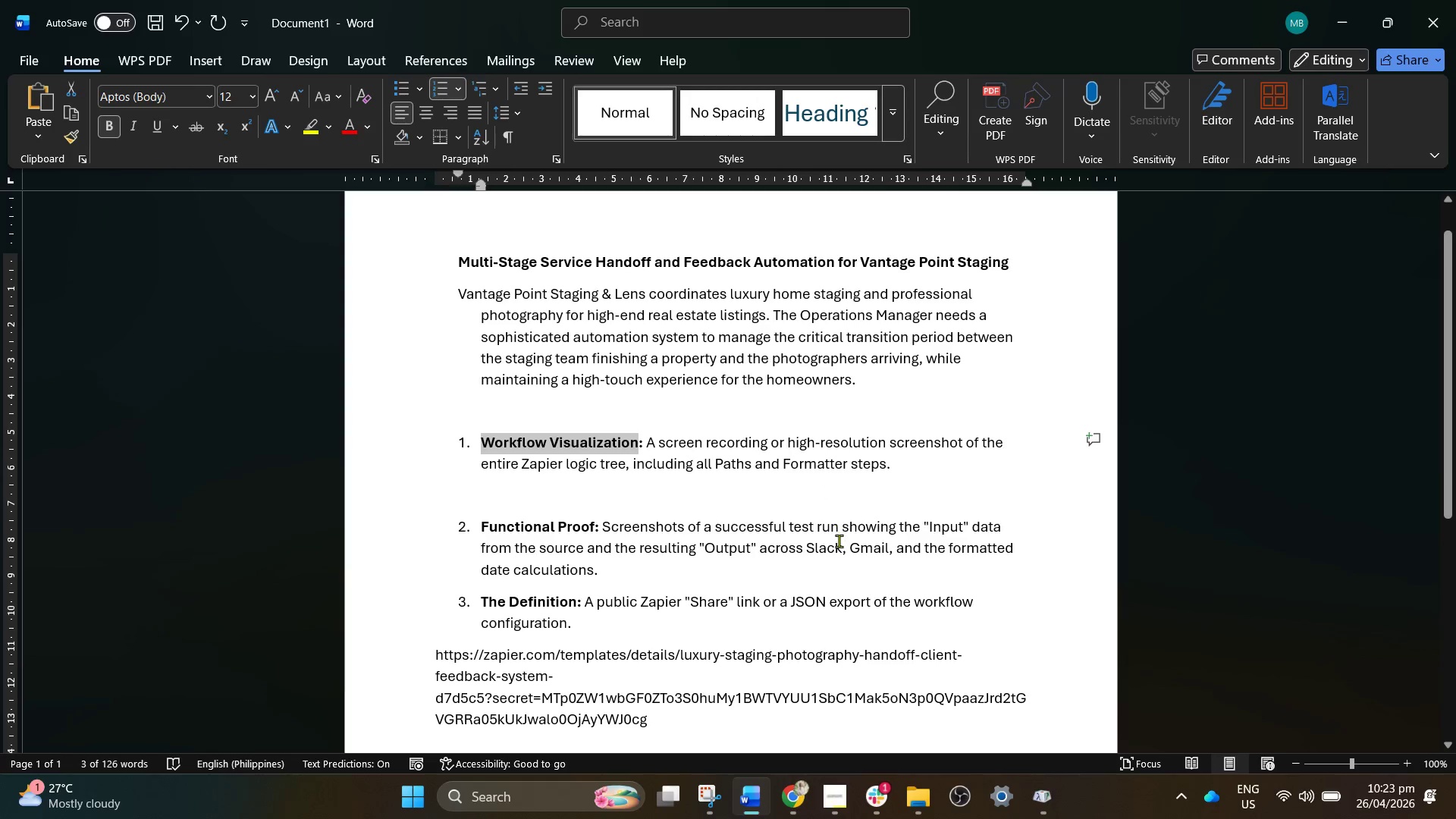 
left_click_drag(start_coordinate=[795, 799], to_coordinate=[795, 802])
 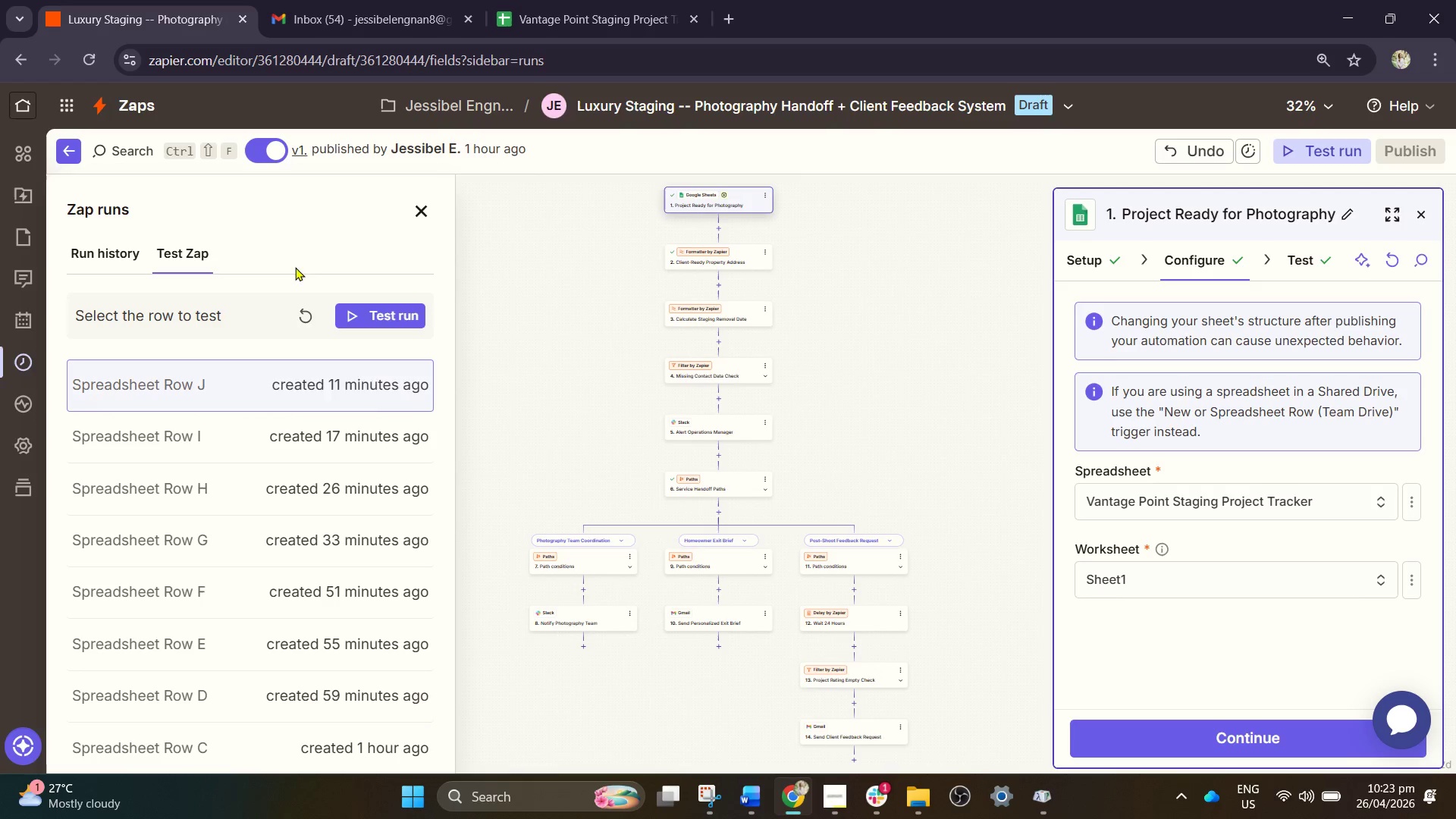 
left_click([710, 798])
 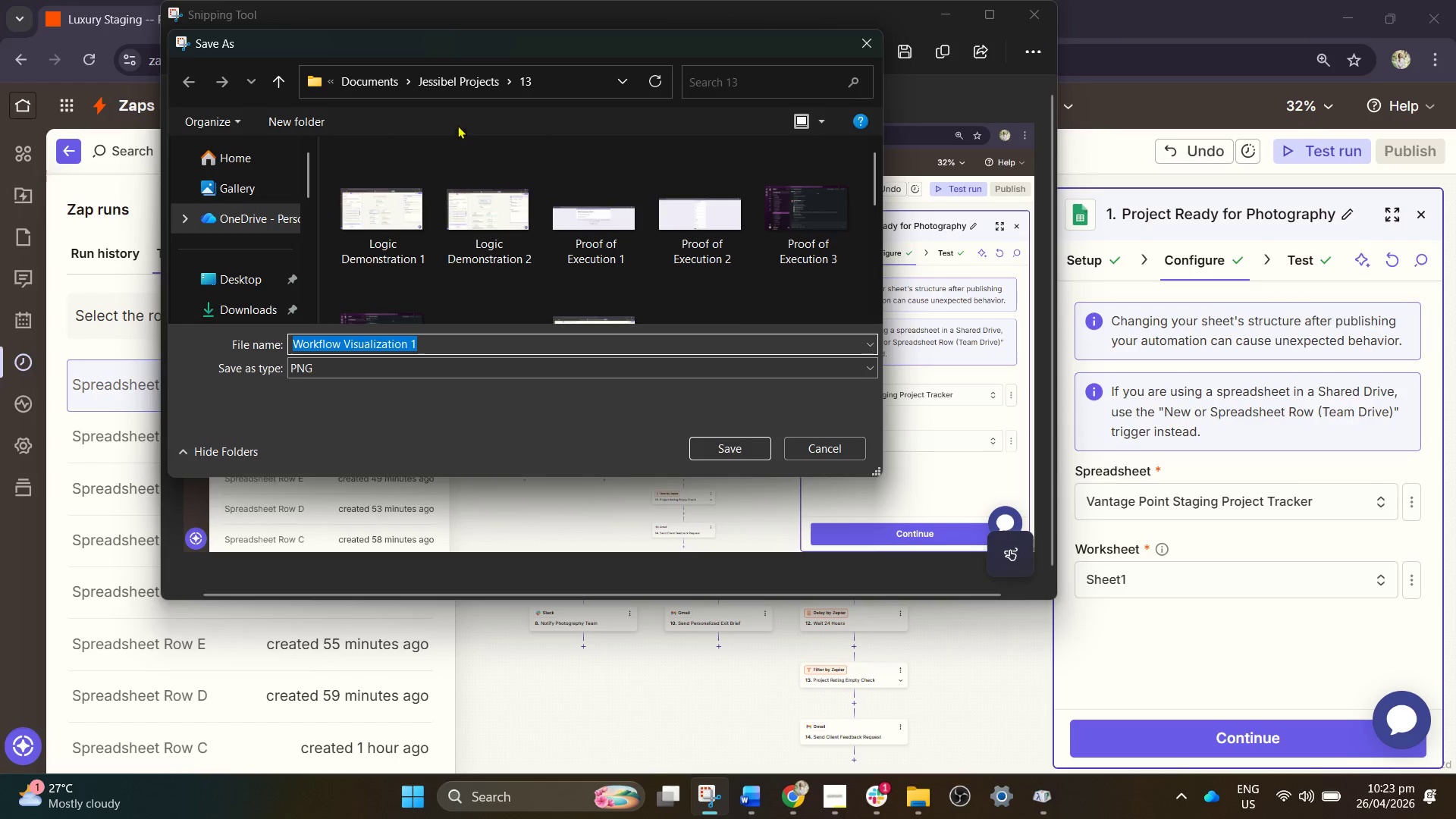 
left_click([456, 86])
 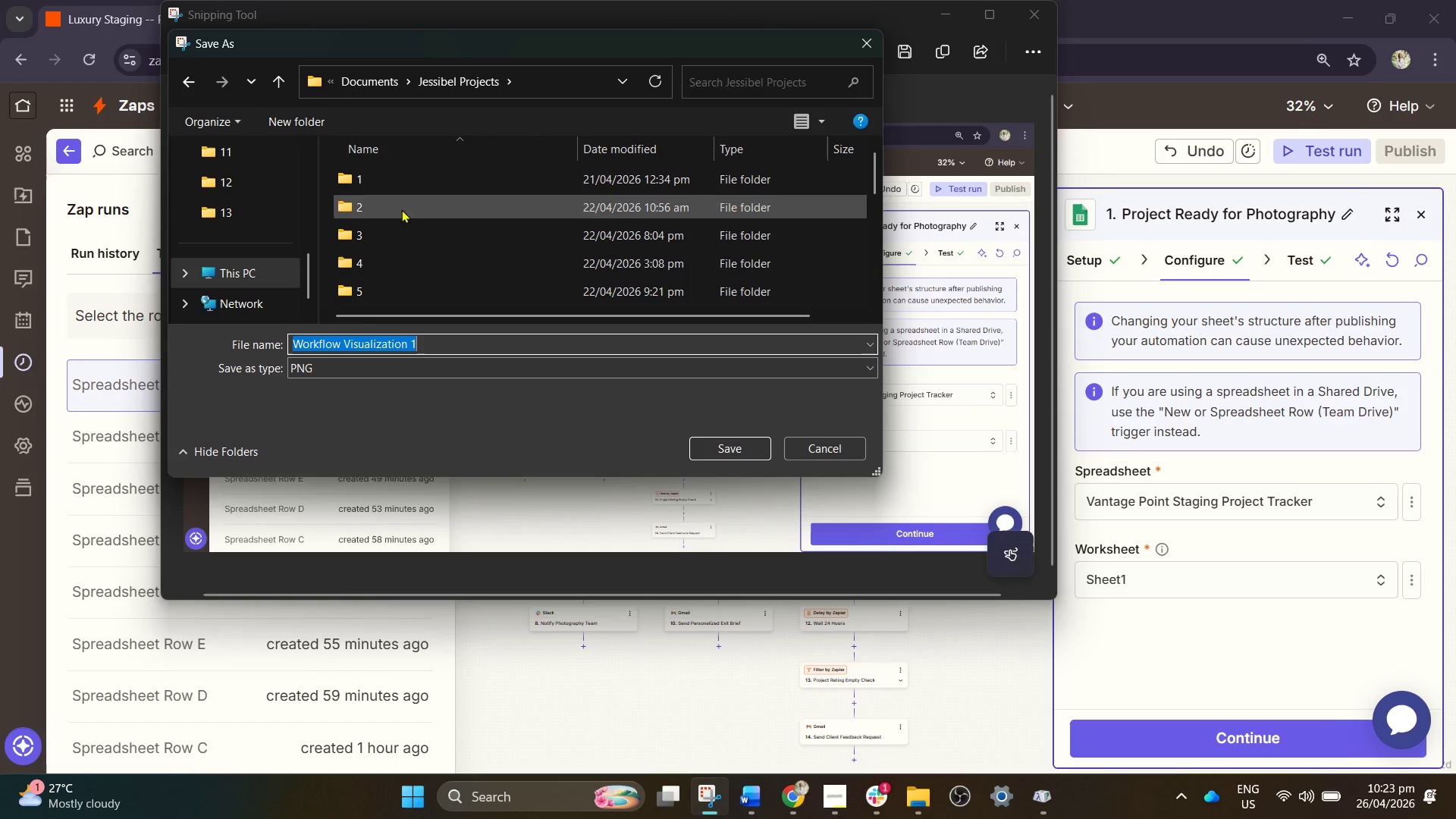 
scroll: coordinate [378, 259], scroll_direction: down, amount: 4.0
 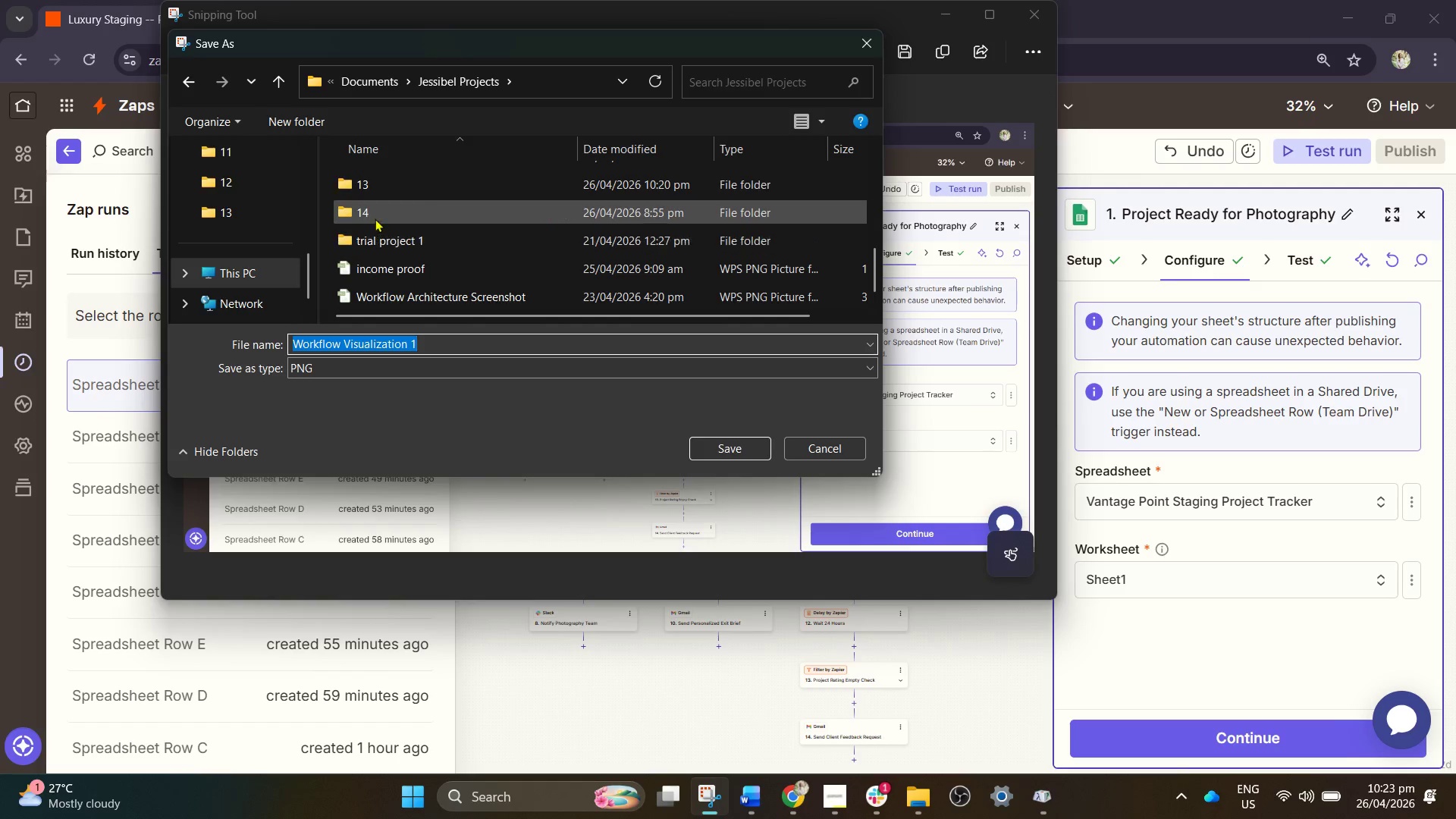 
double_click([375, 218])
 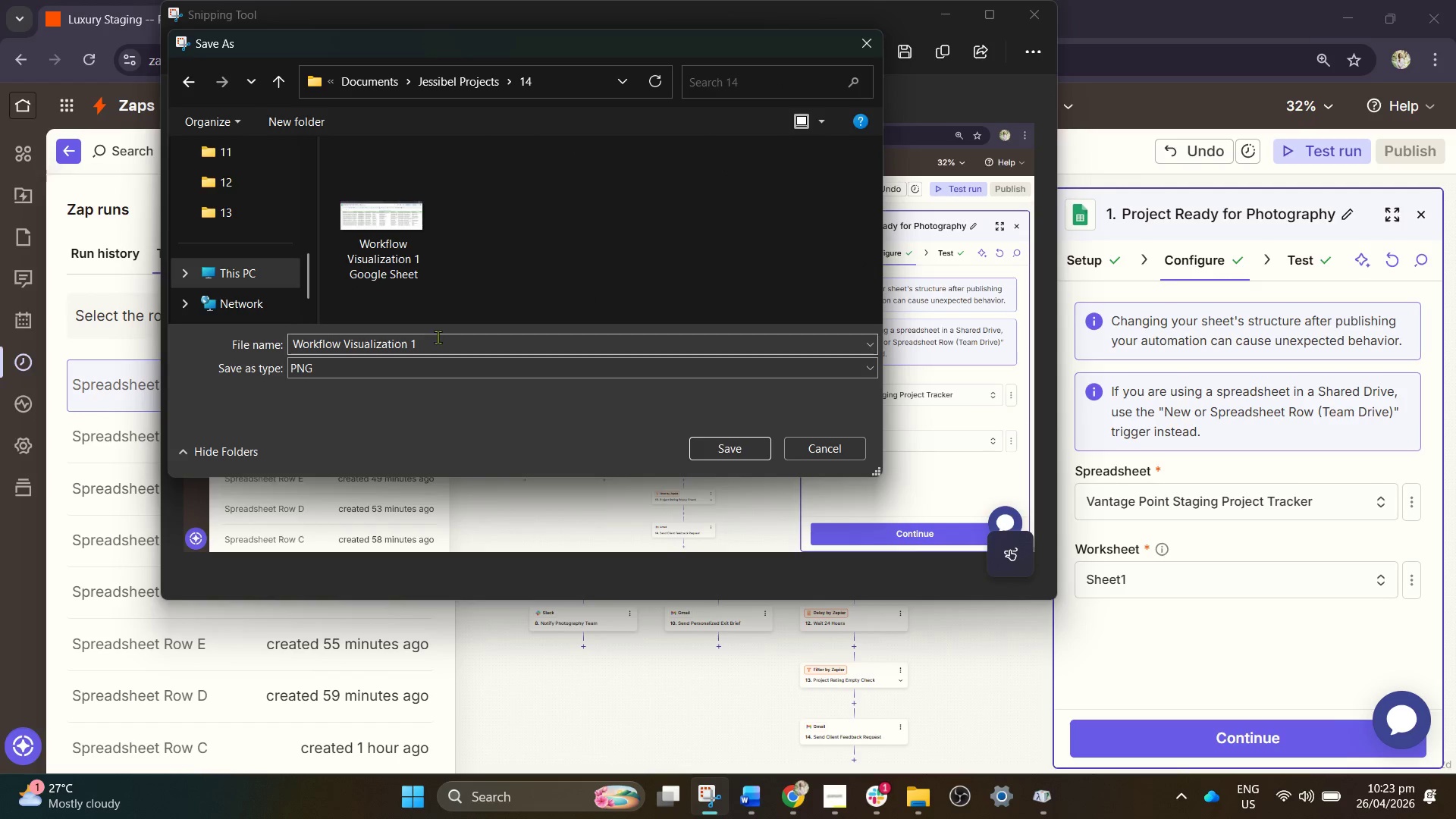 
double_click([437, 337])
 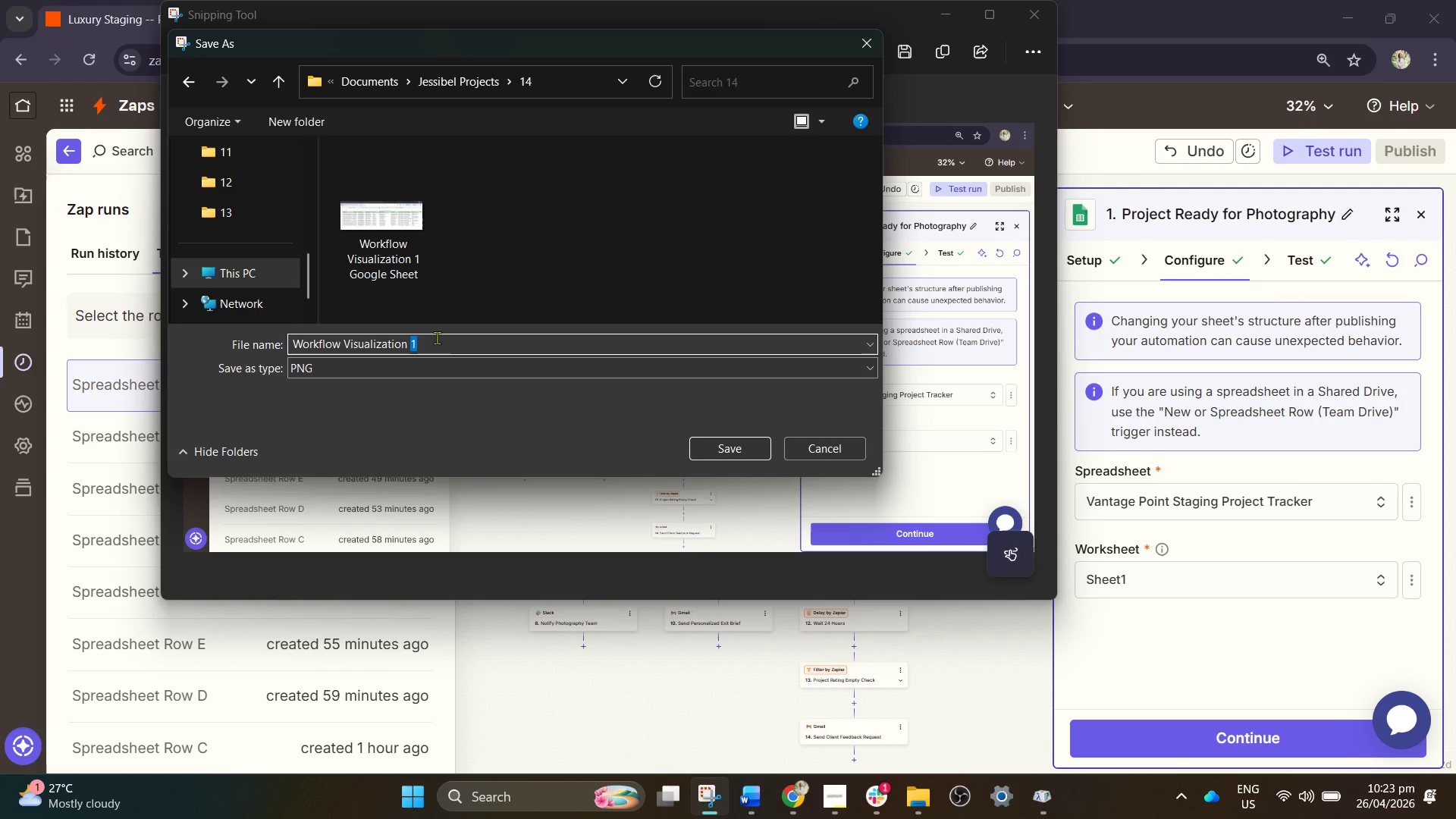 
key(2)
 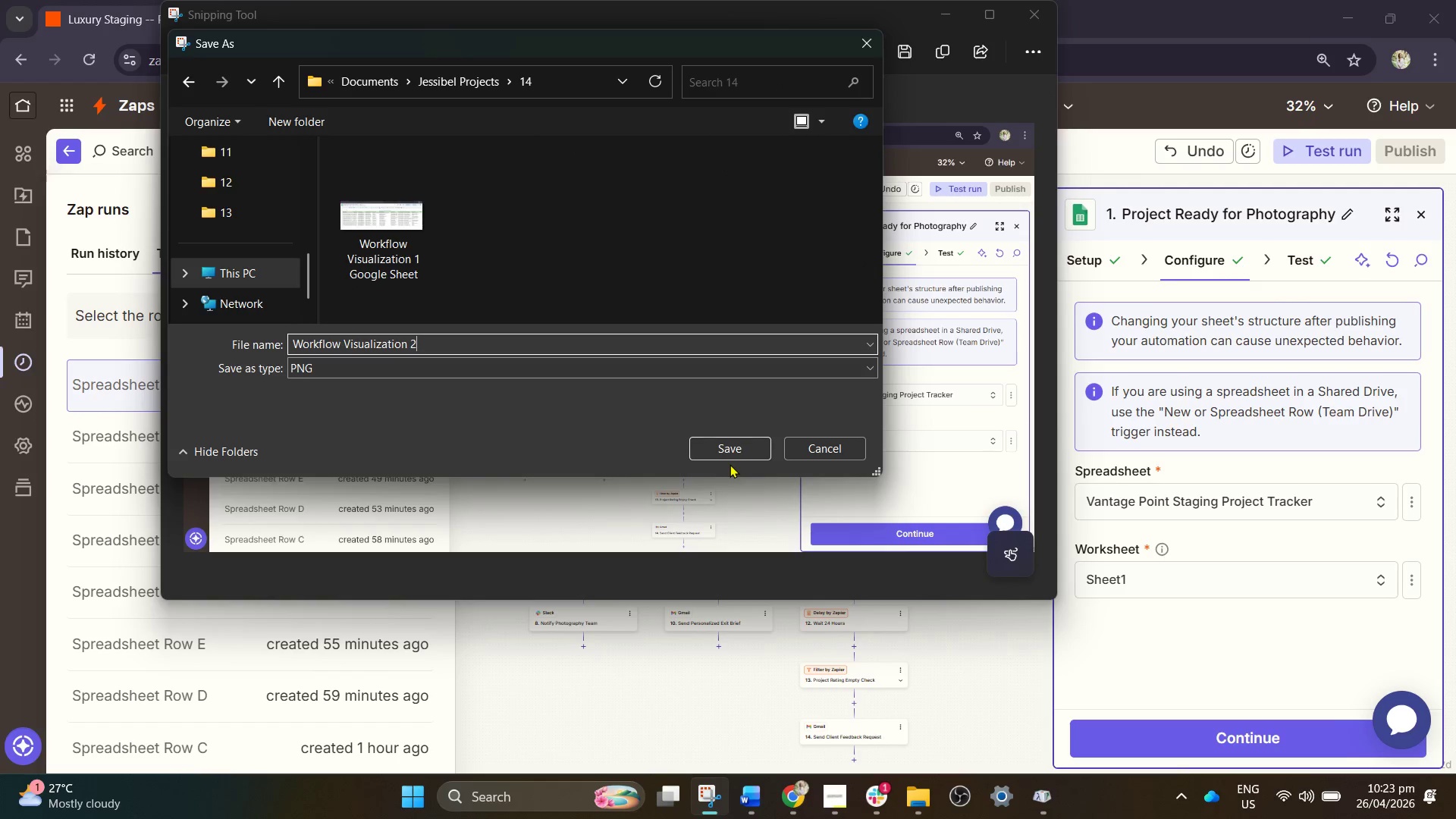 
double_click([730, 453])
 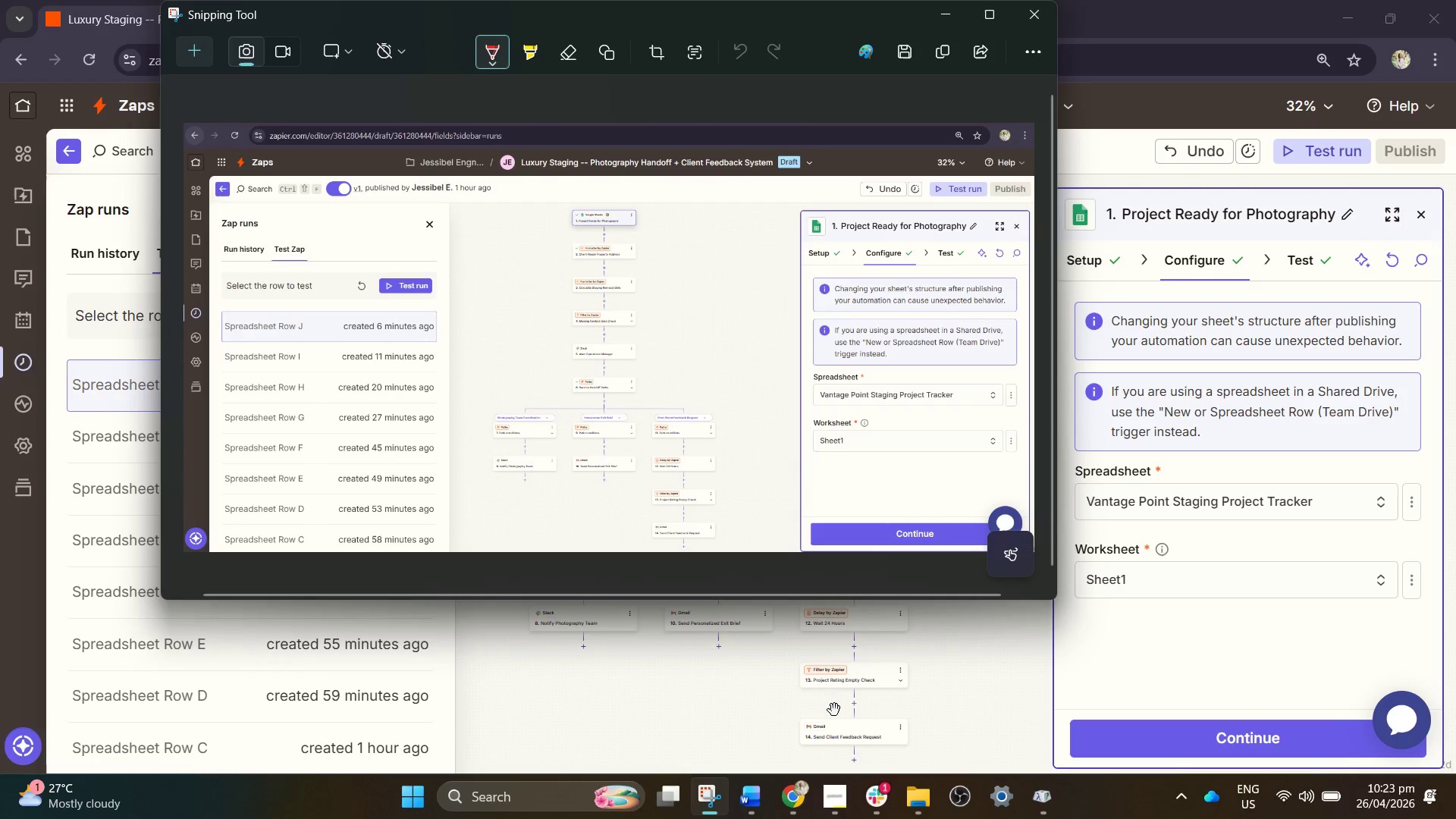 
left_click([797, 805])
 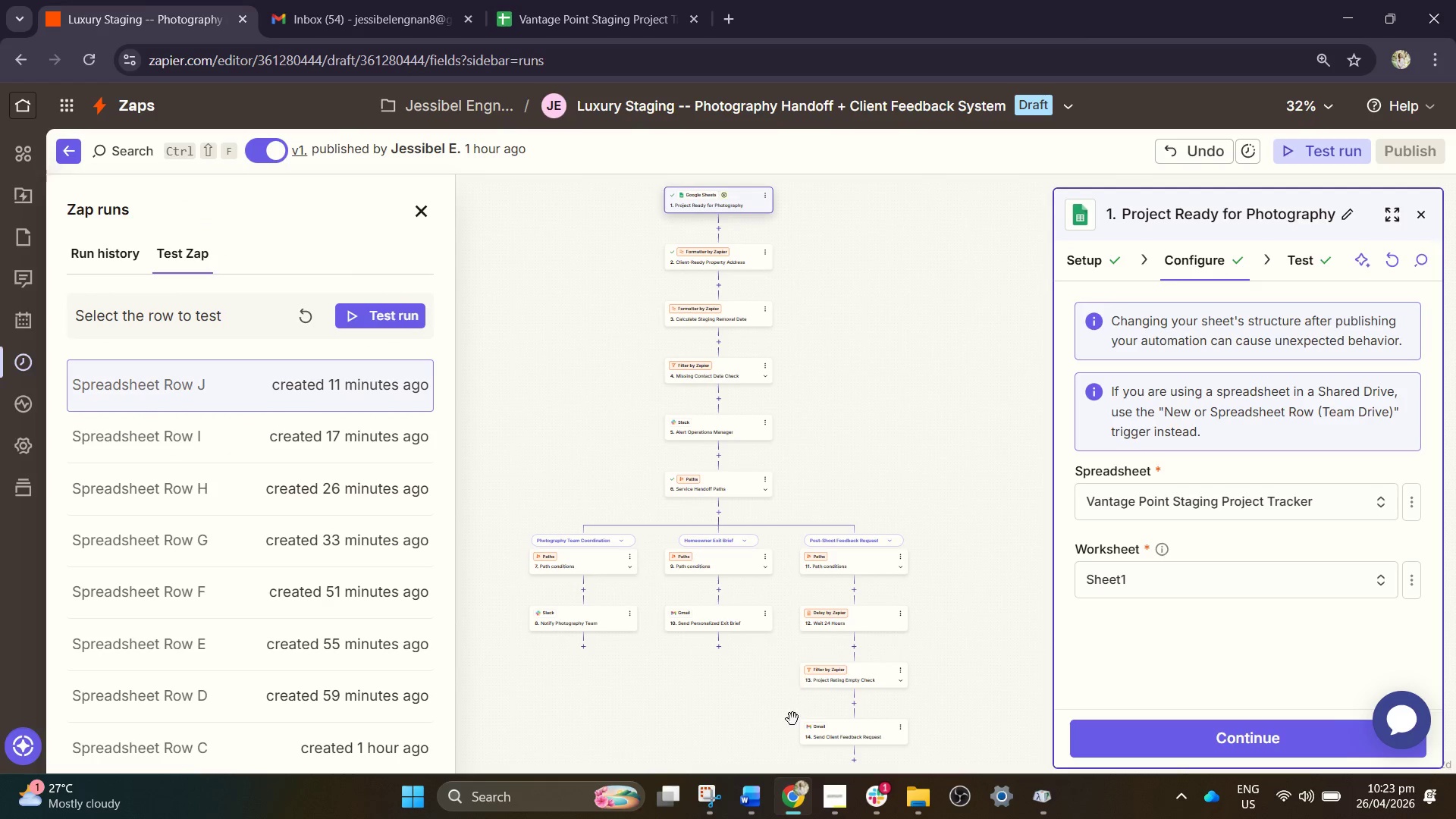 
left_click([758, 801])
 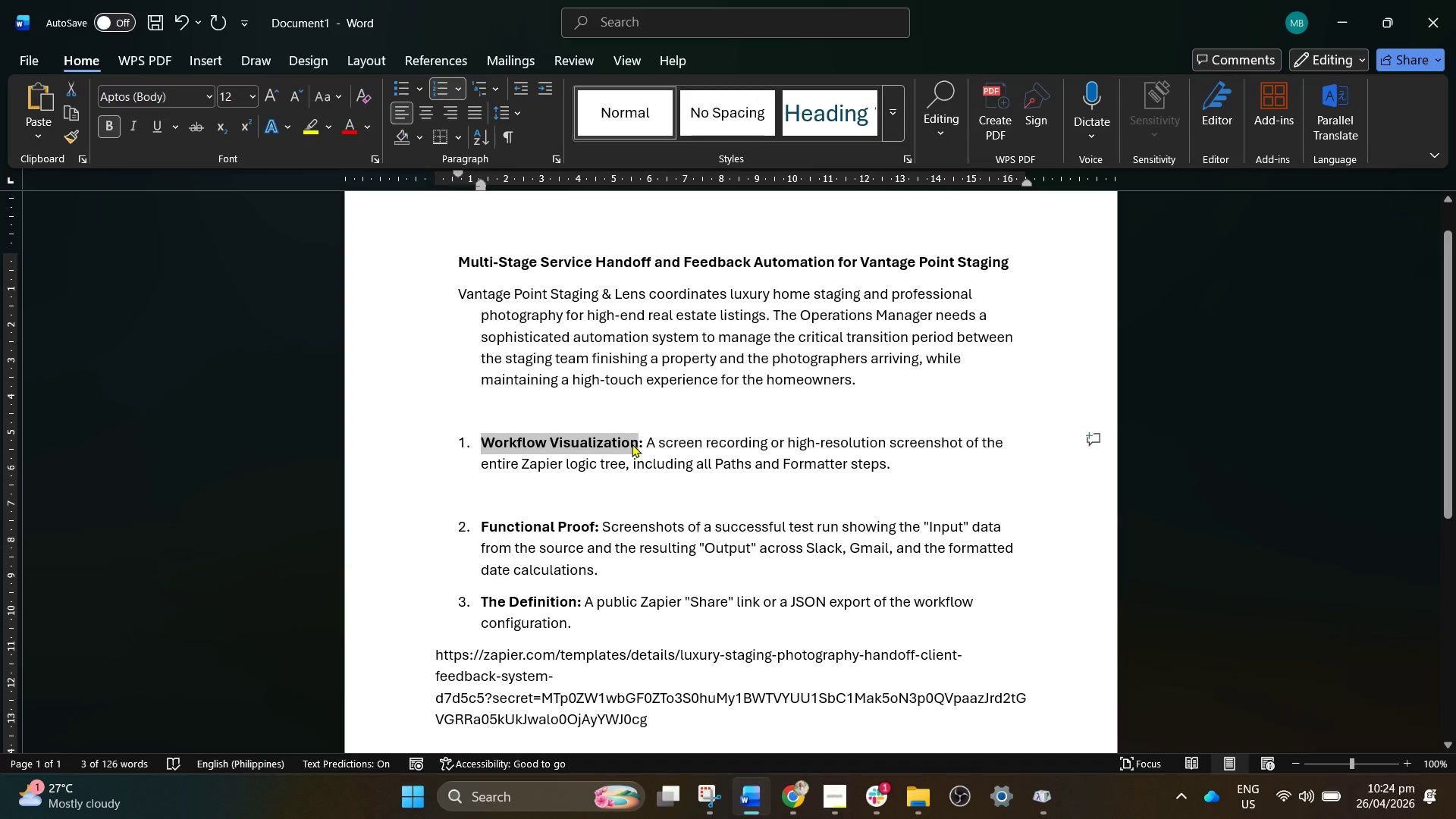 
wait(15.3)
 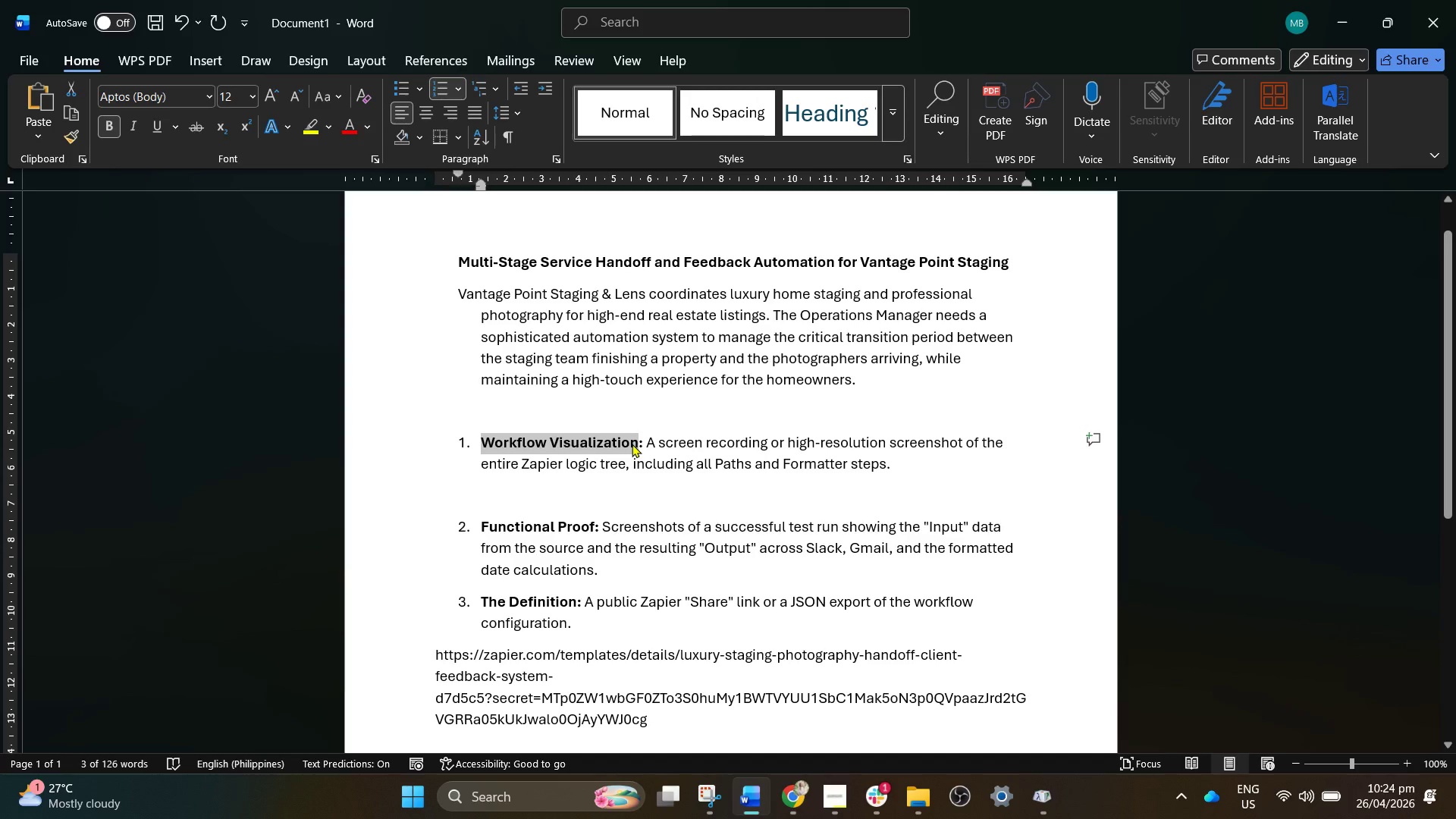 
left_click([712, 799])
 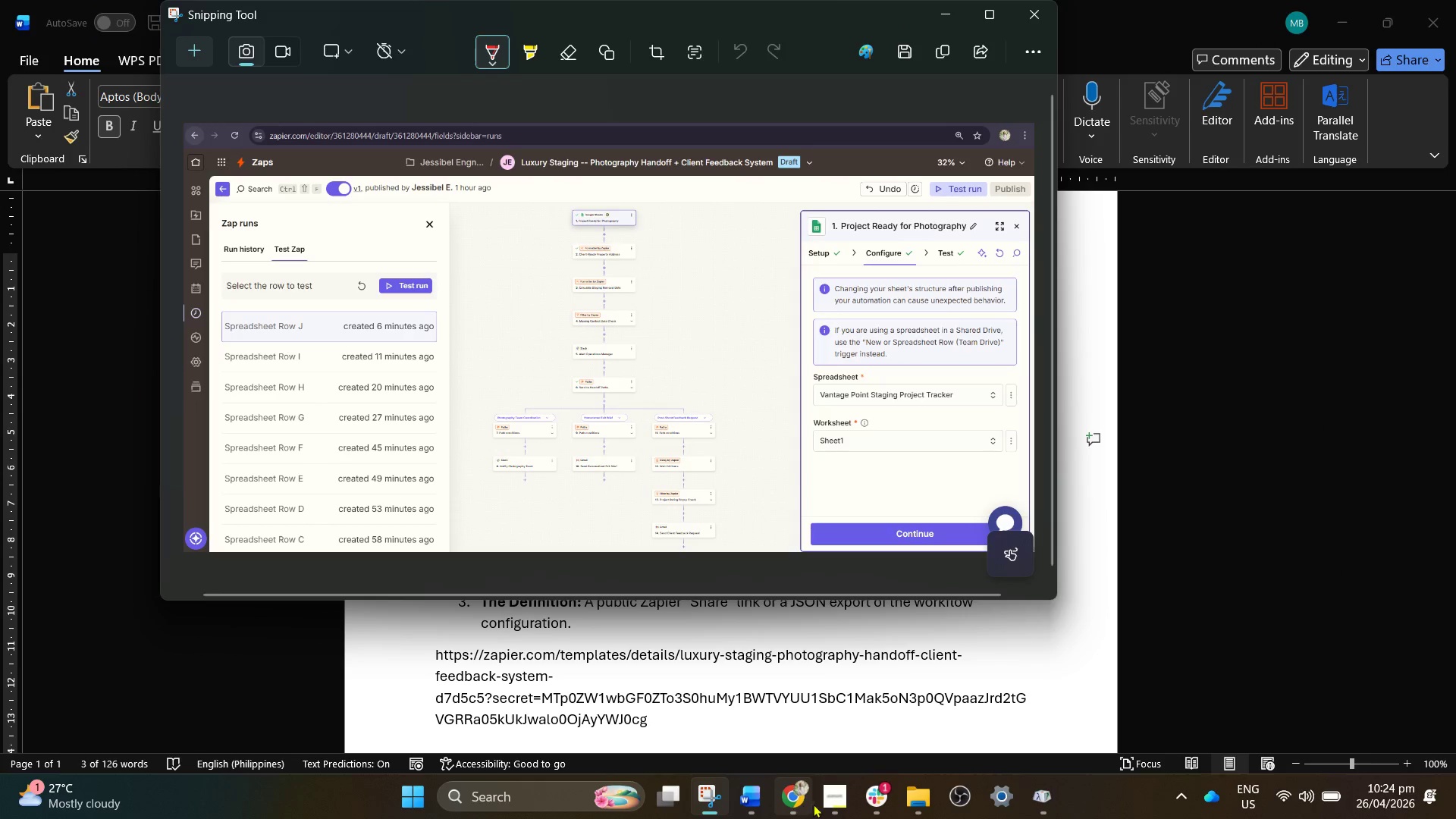 
left_click([833, 805])